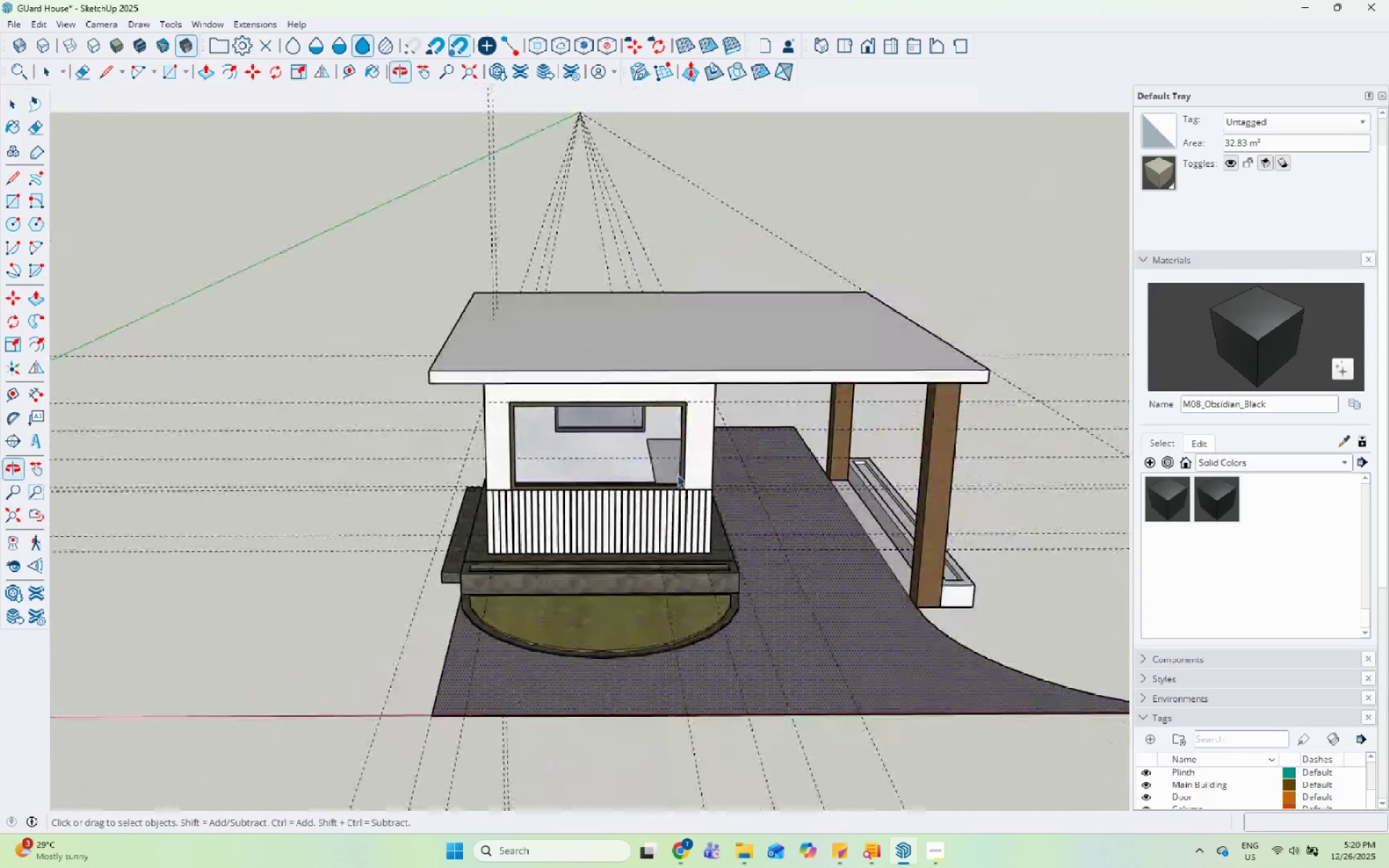 
scroll: coordinate [652, 584], scroll_direction: up, amount: 17.0
 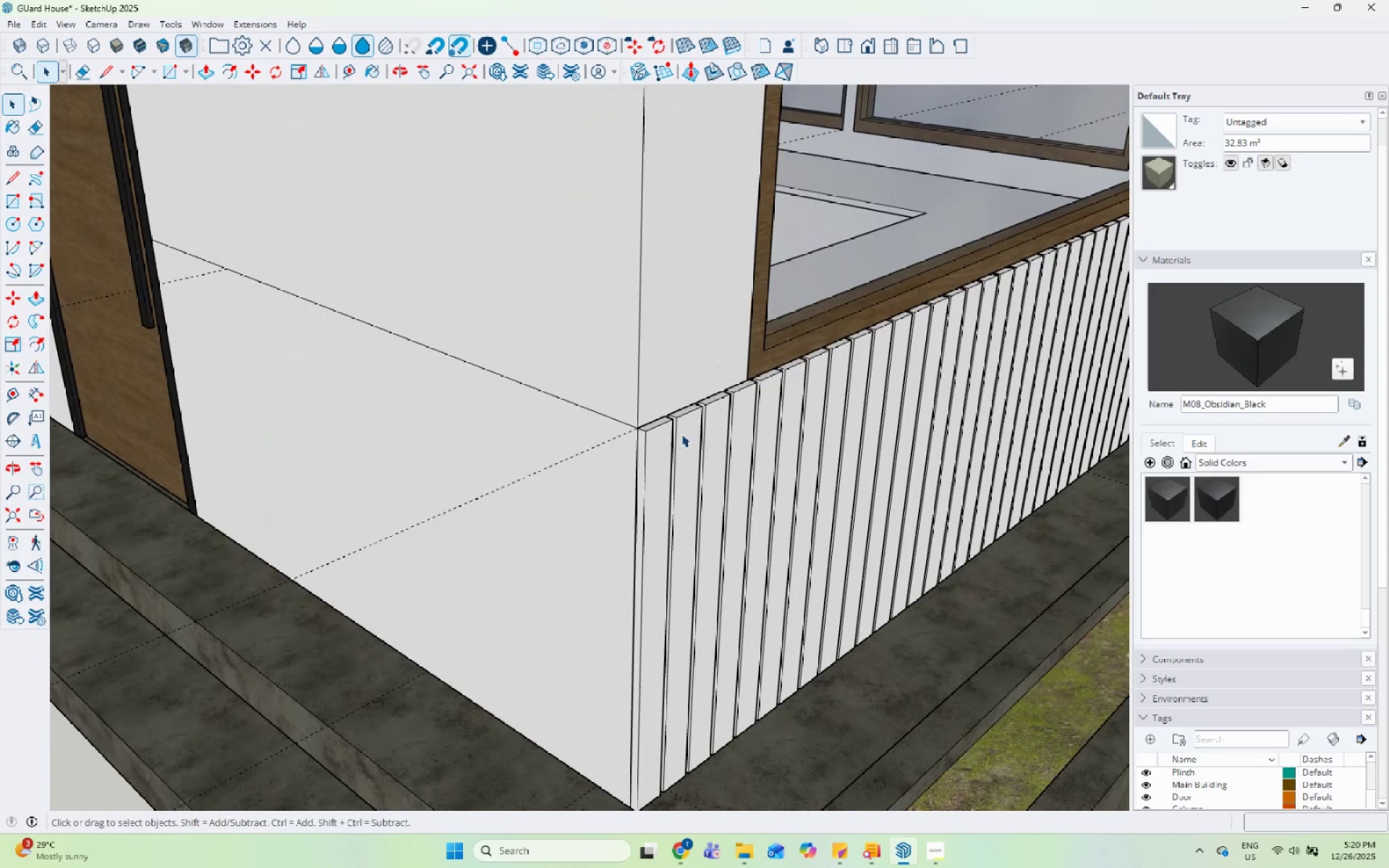 
left_click([668, 441])
 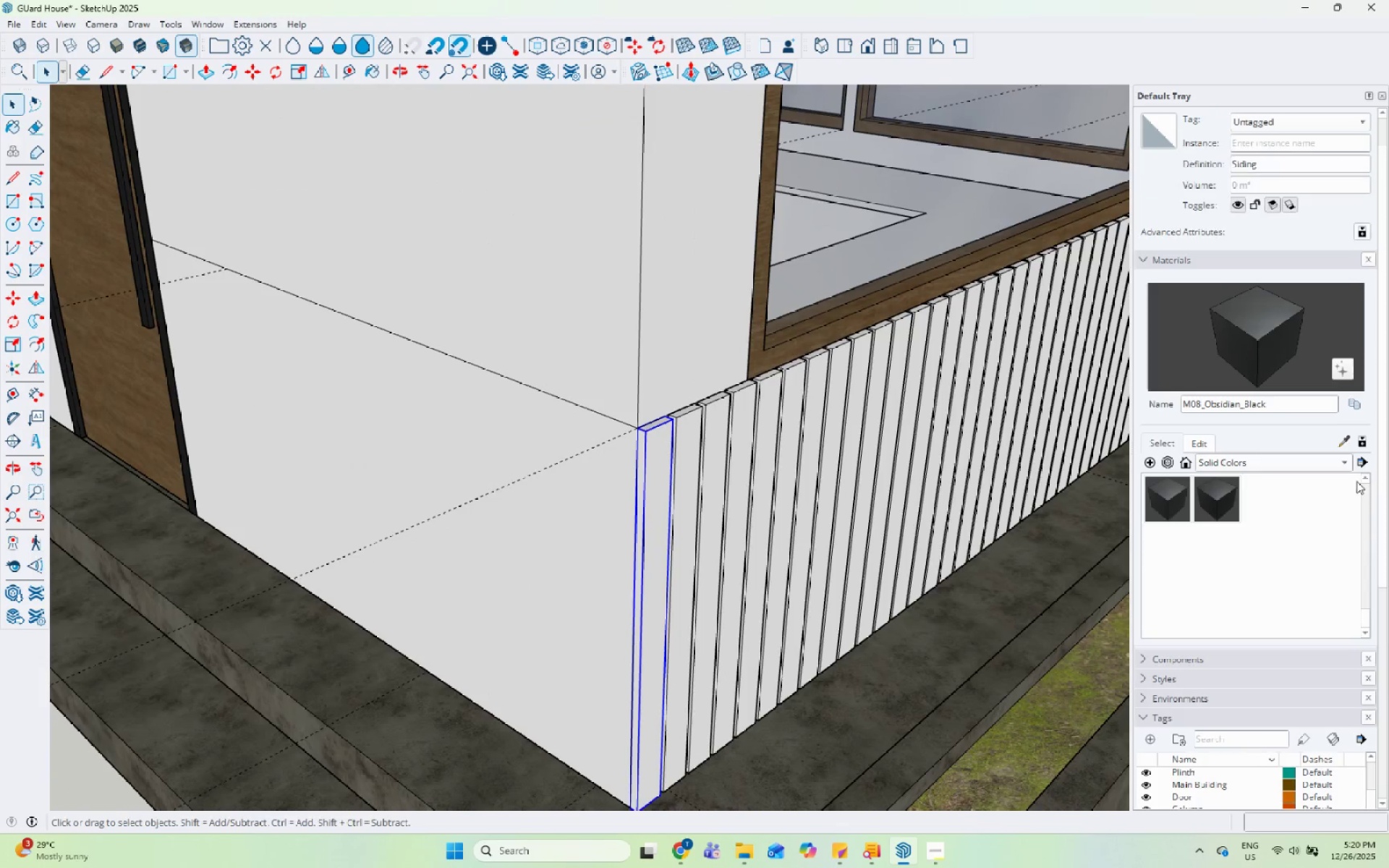 
left_click([1351, 457])
 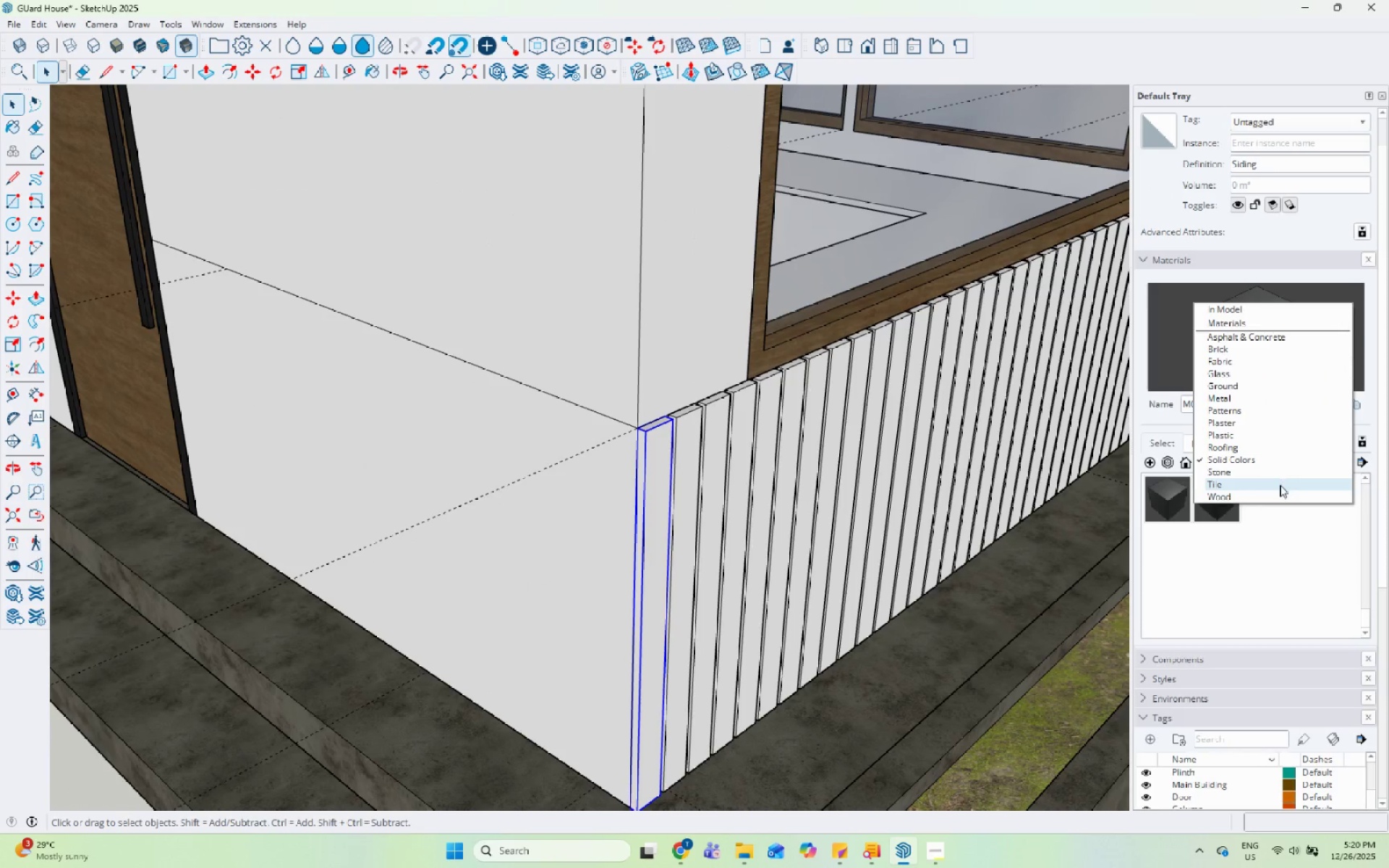 
left_click([1277, 495])
 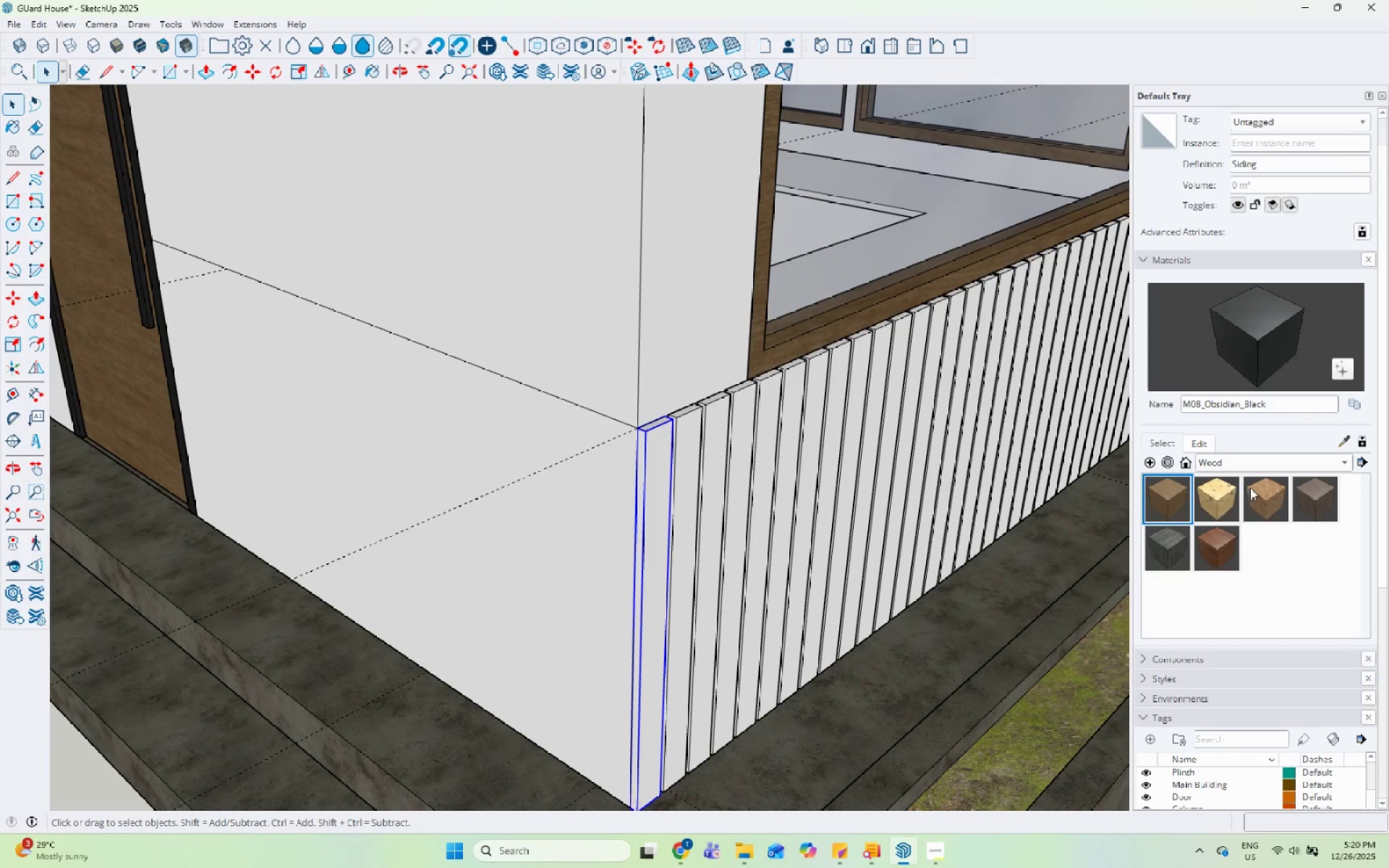 
left_click([641, 431])
 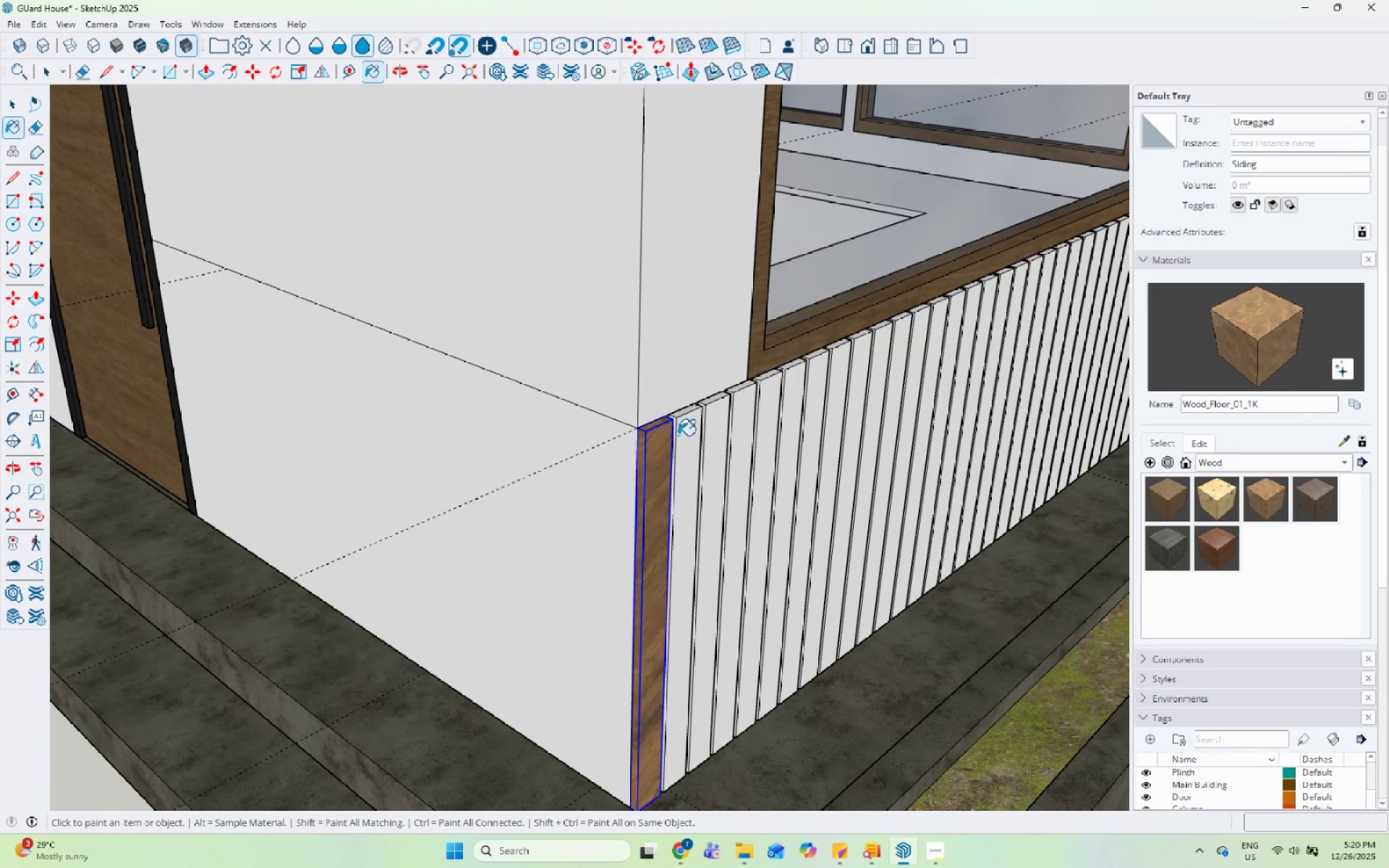 
key(Space)
 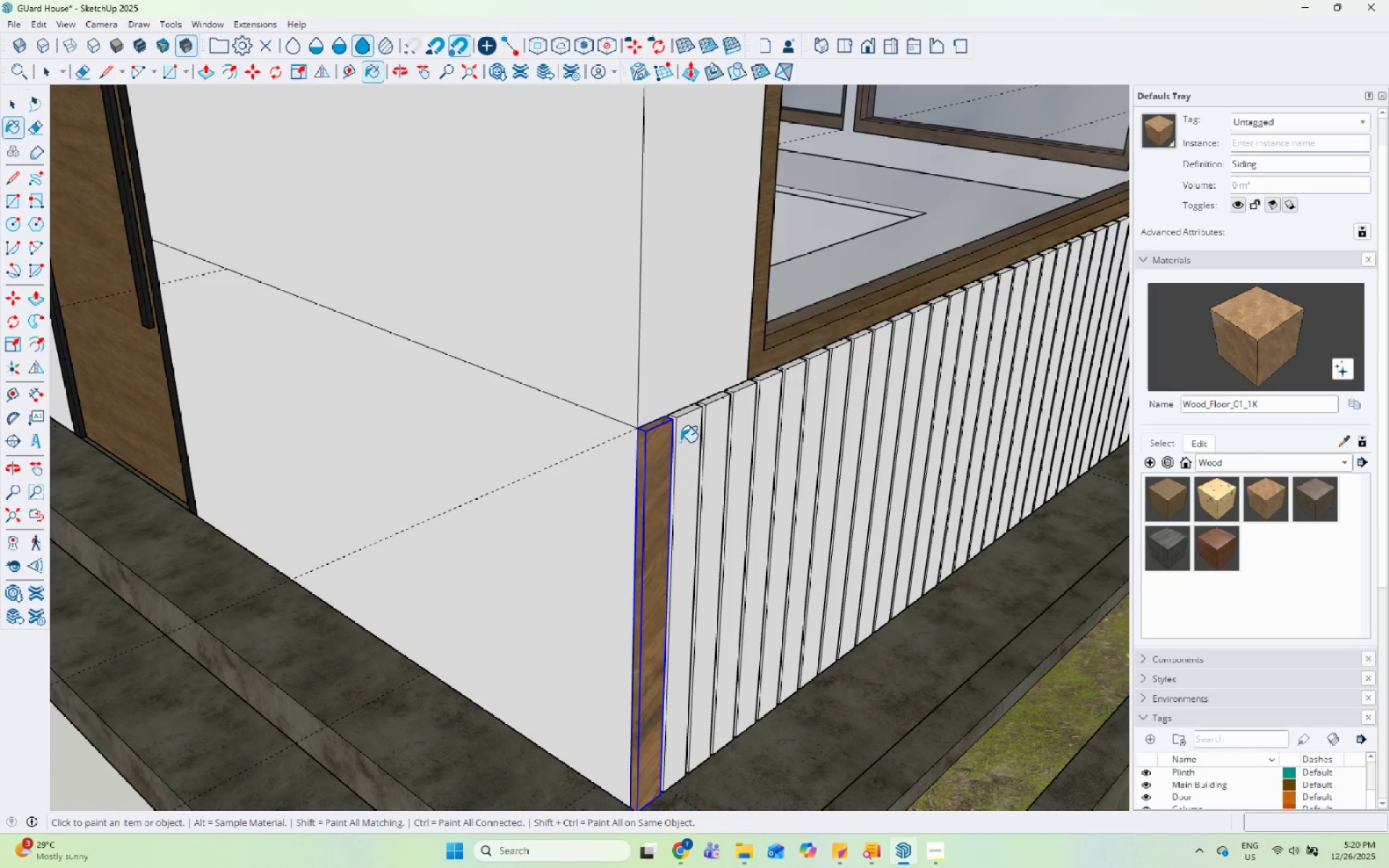 
scroll: coordinate [436, 405], scroll_direction: none, amount: 0.0
 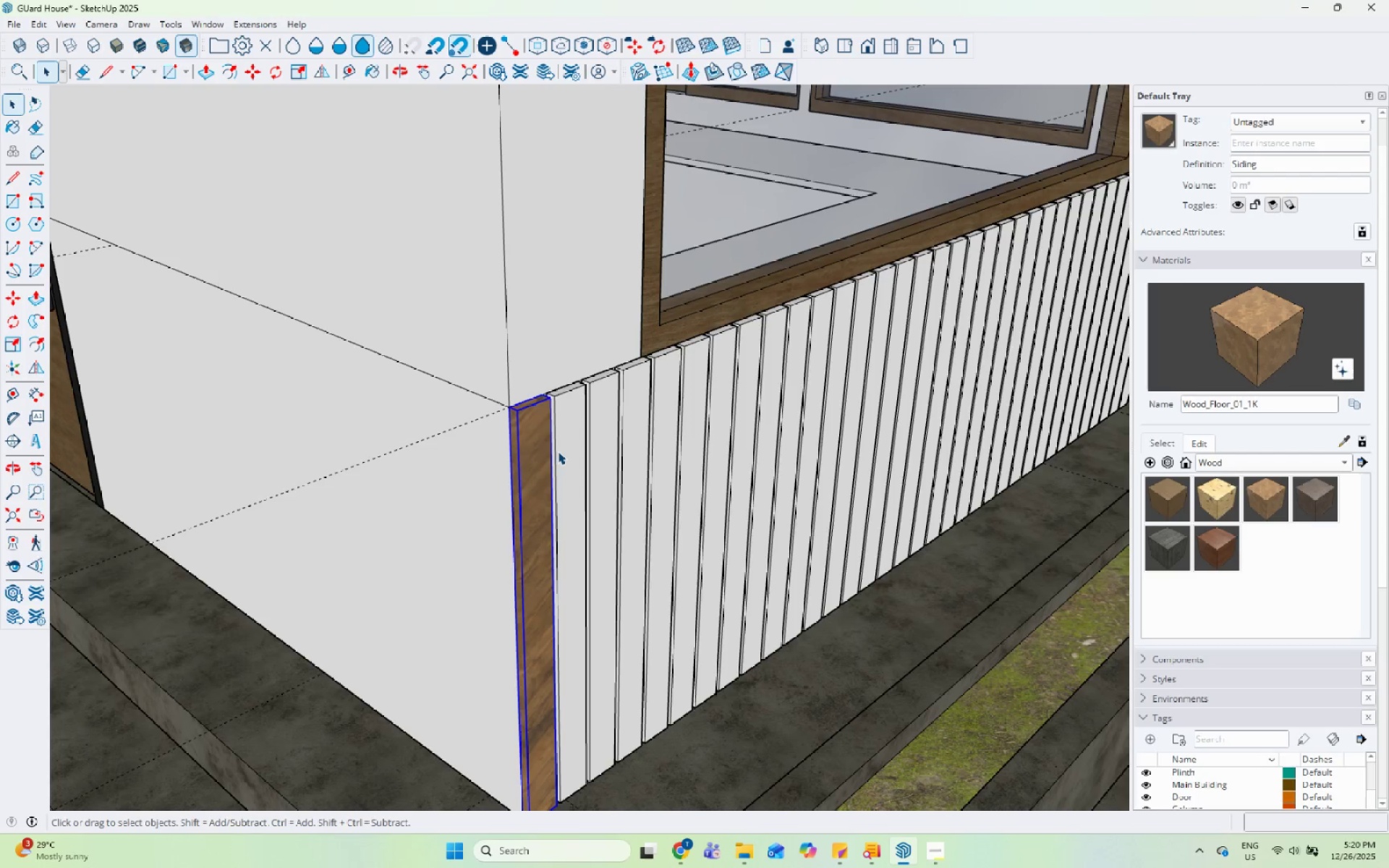 
hold_key(key=ControlLeft, duration=0.48)
 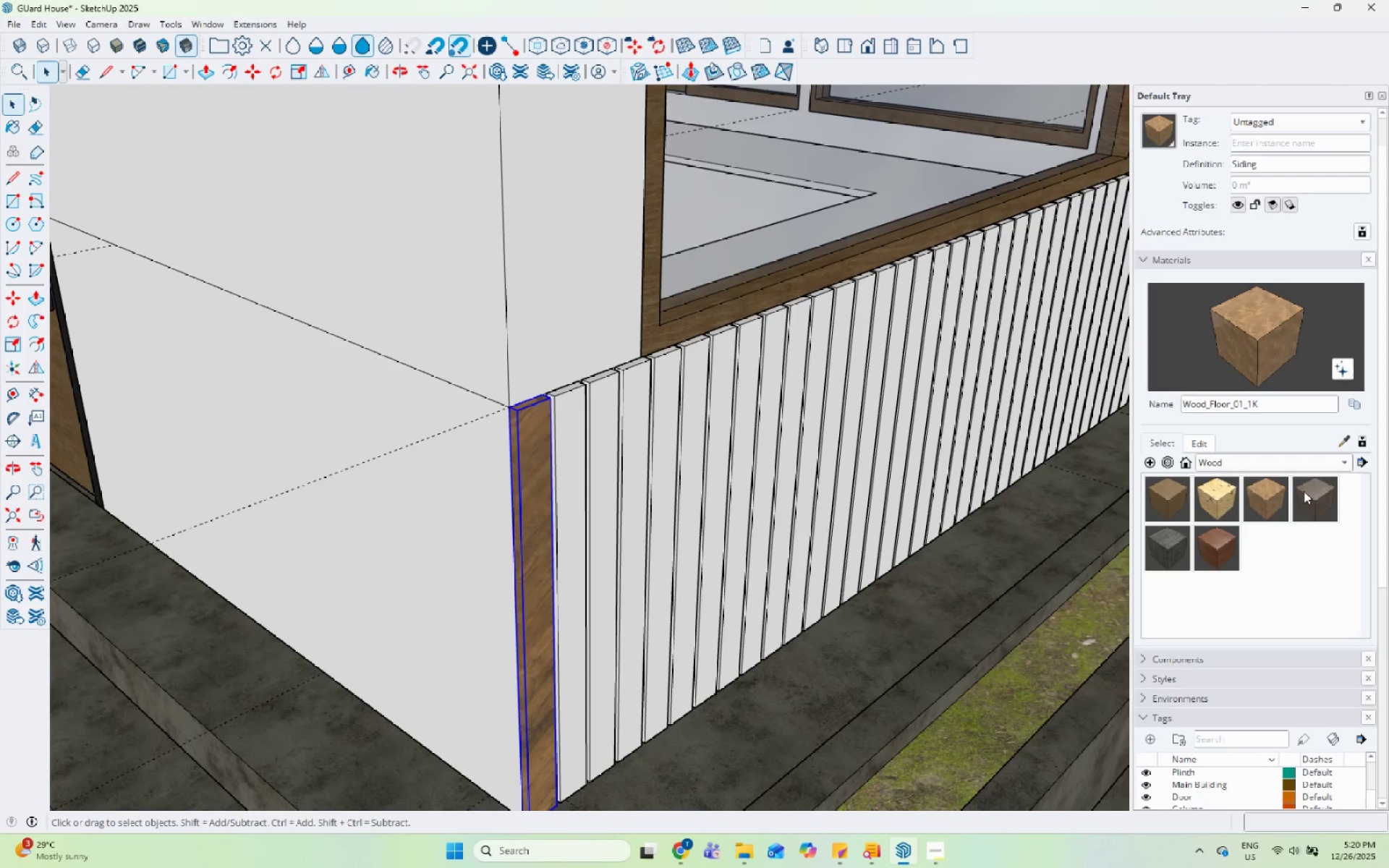 
left_click([1309, 493])
 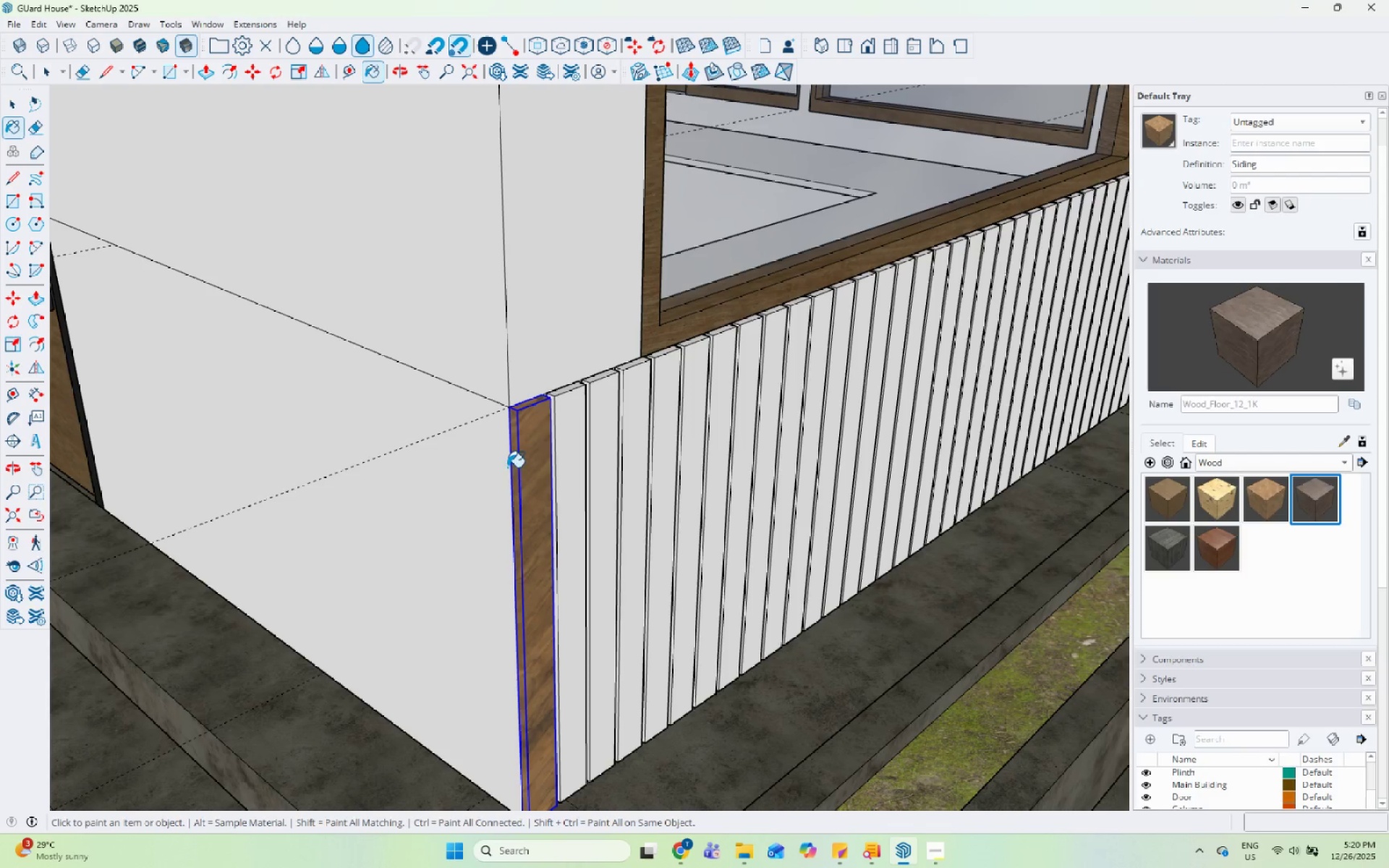 
left_click([530, 451])
 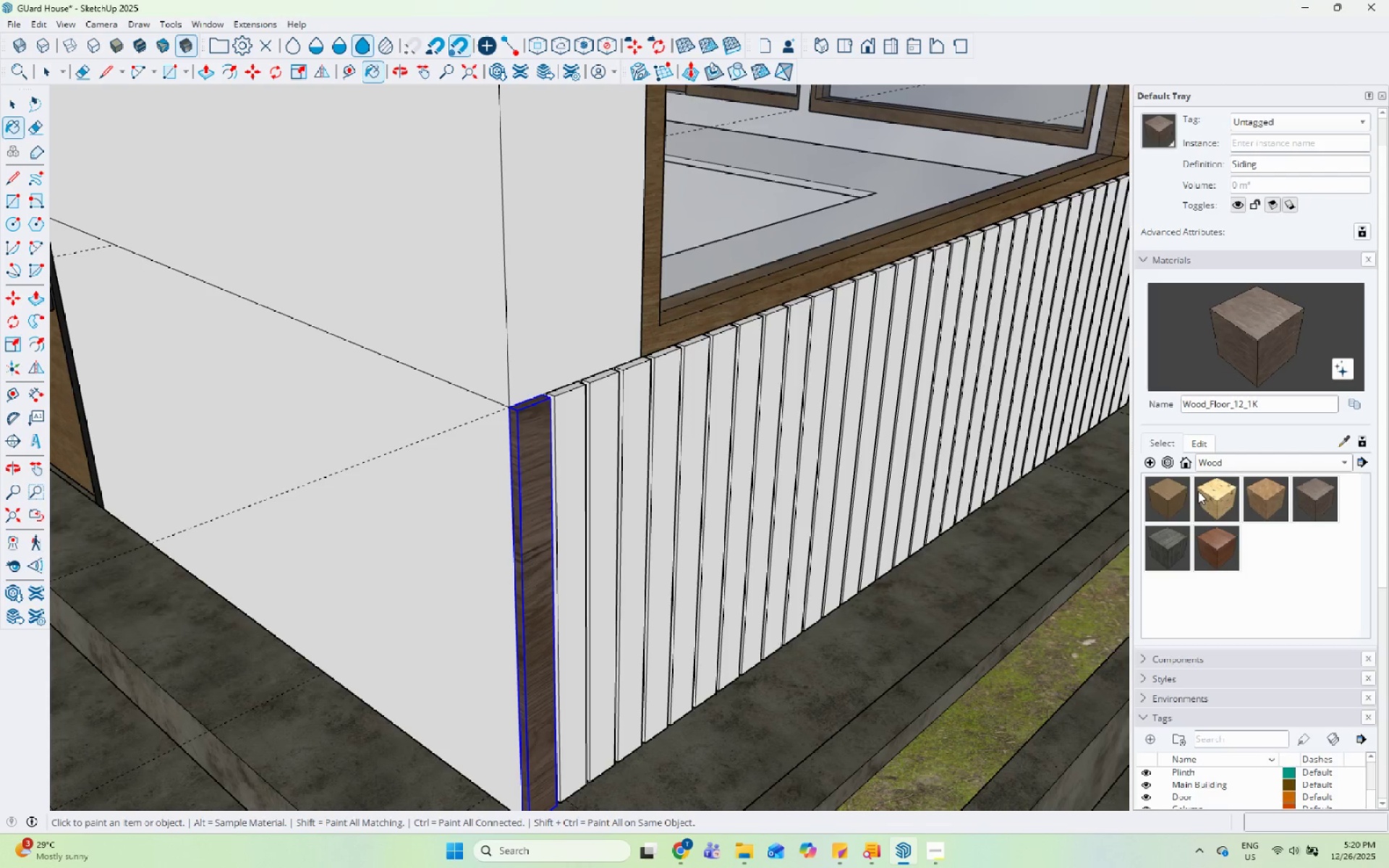 
left_click([1215, 464])
 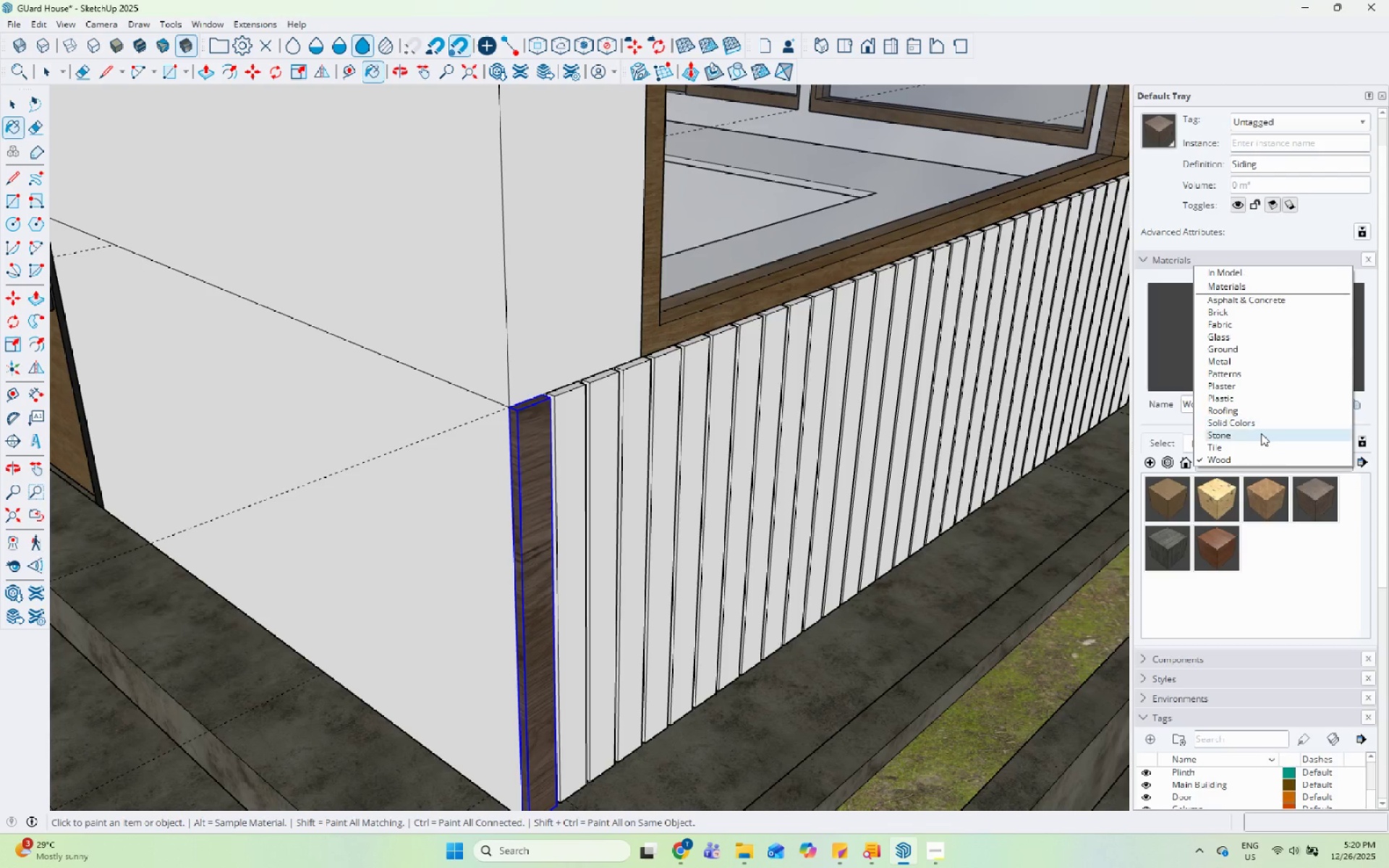 
left_click([1265, 419])
 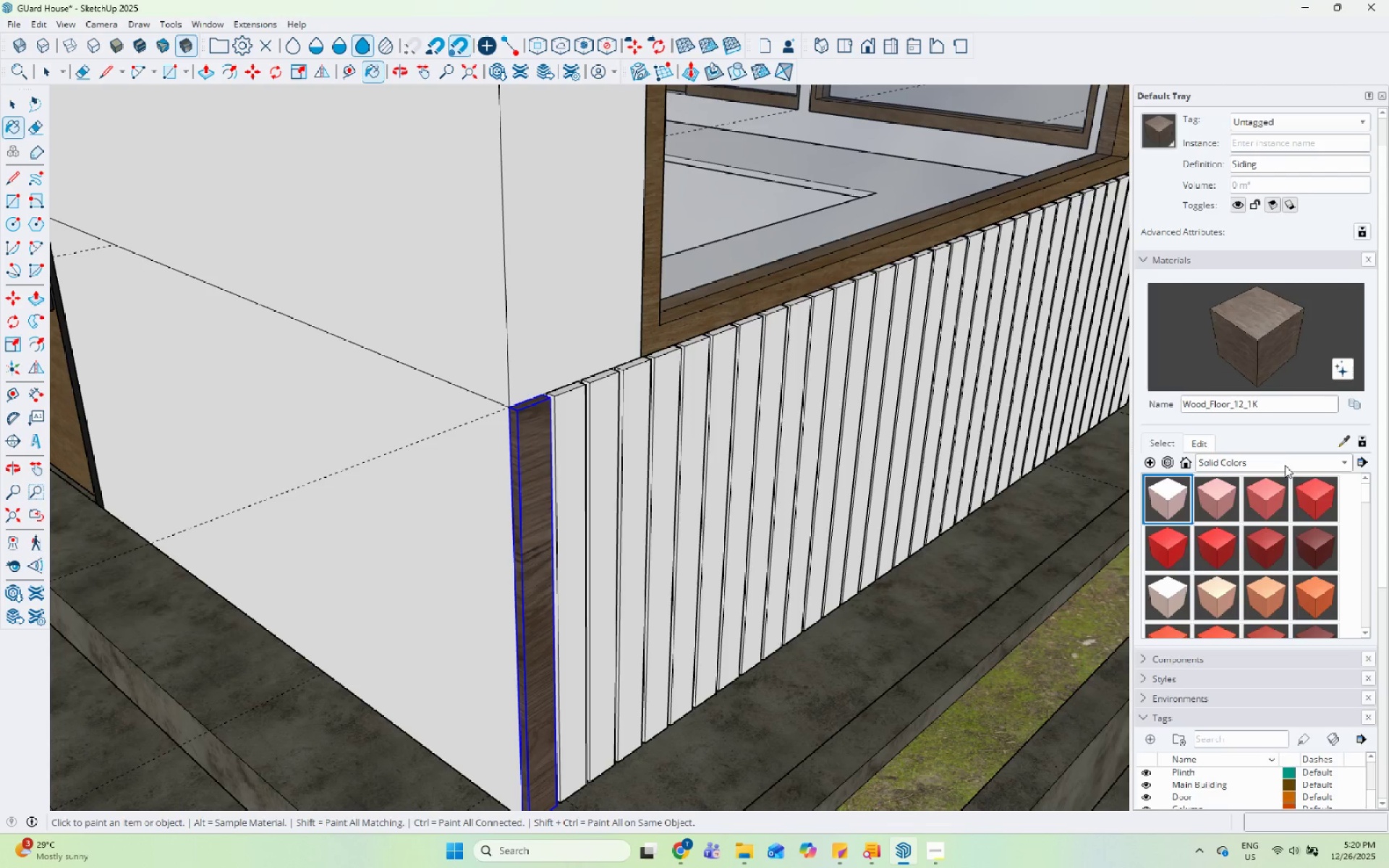 
scroll: coordinate [1307, 532], scroll_direction: down, amount: 4.0
 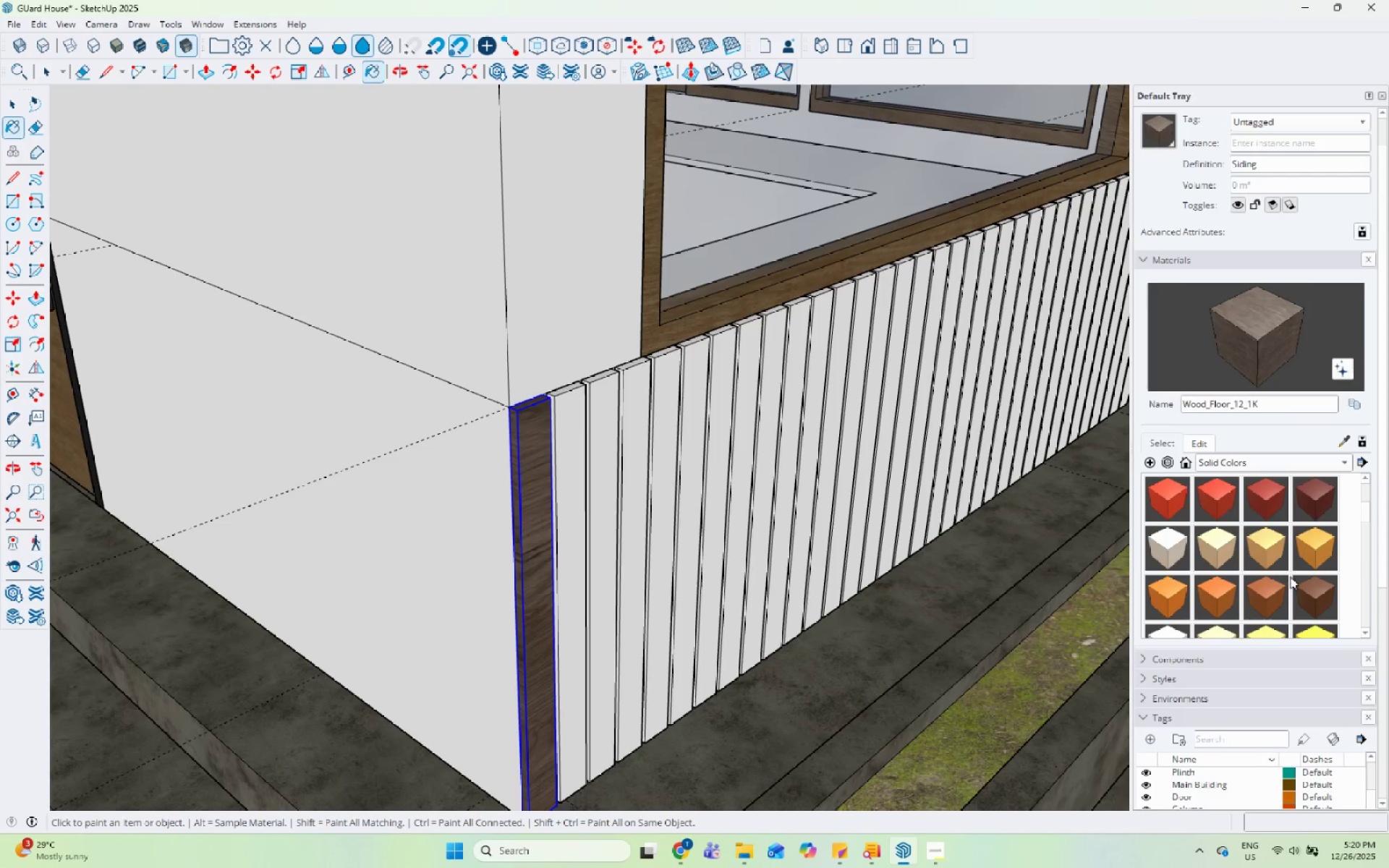 
left_click([1274, 593])
 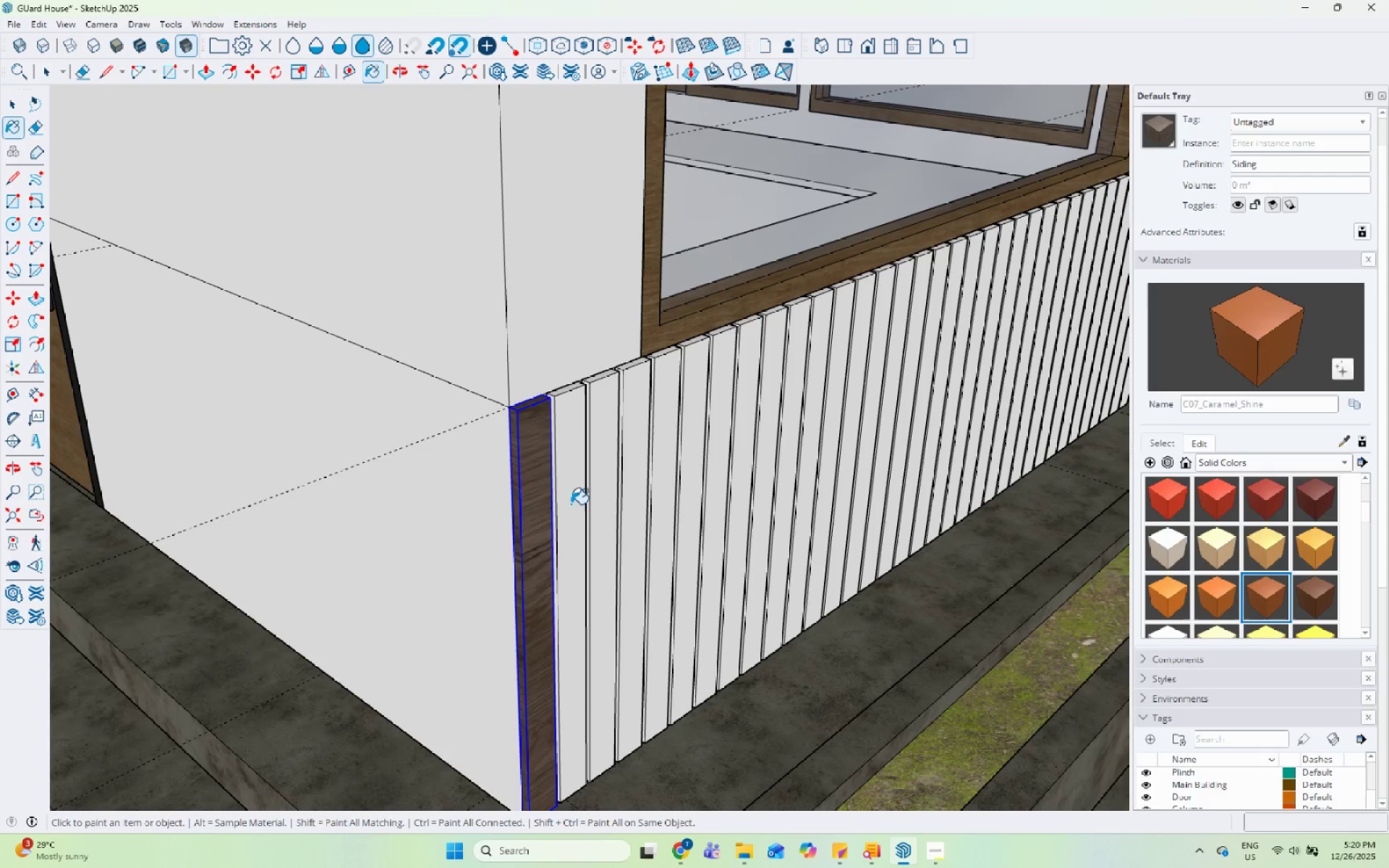 
left_click([535, 476])
 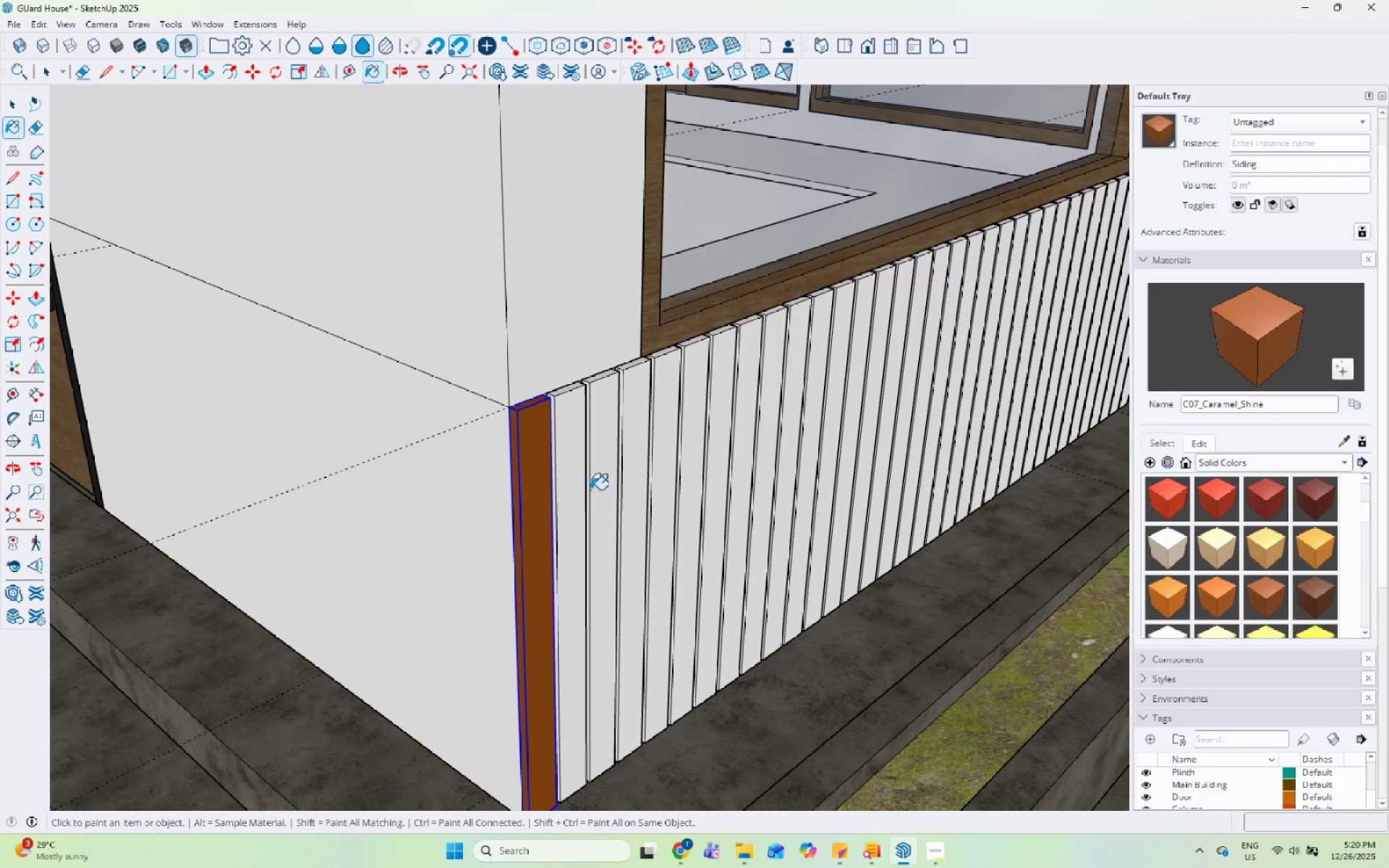 
key(Space)
 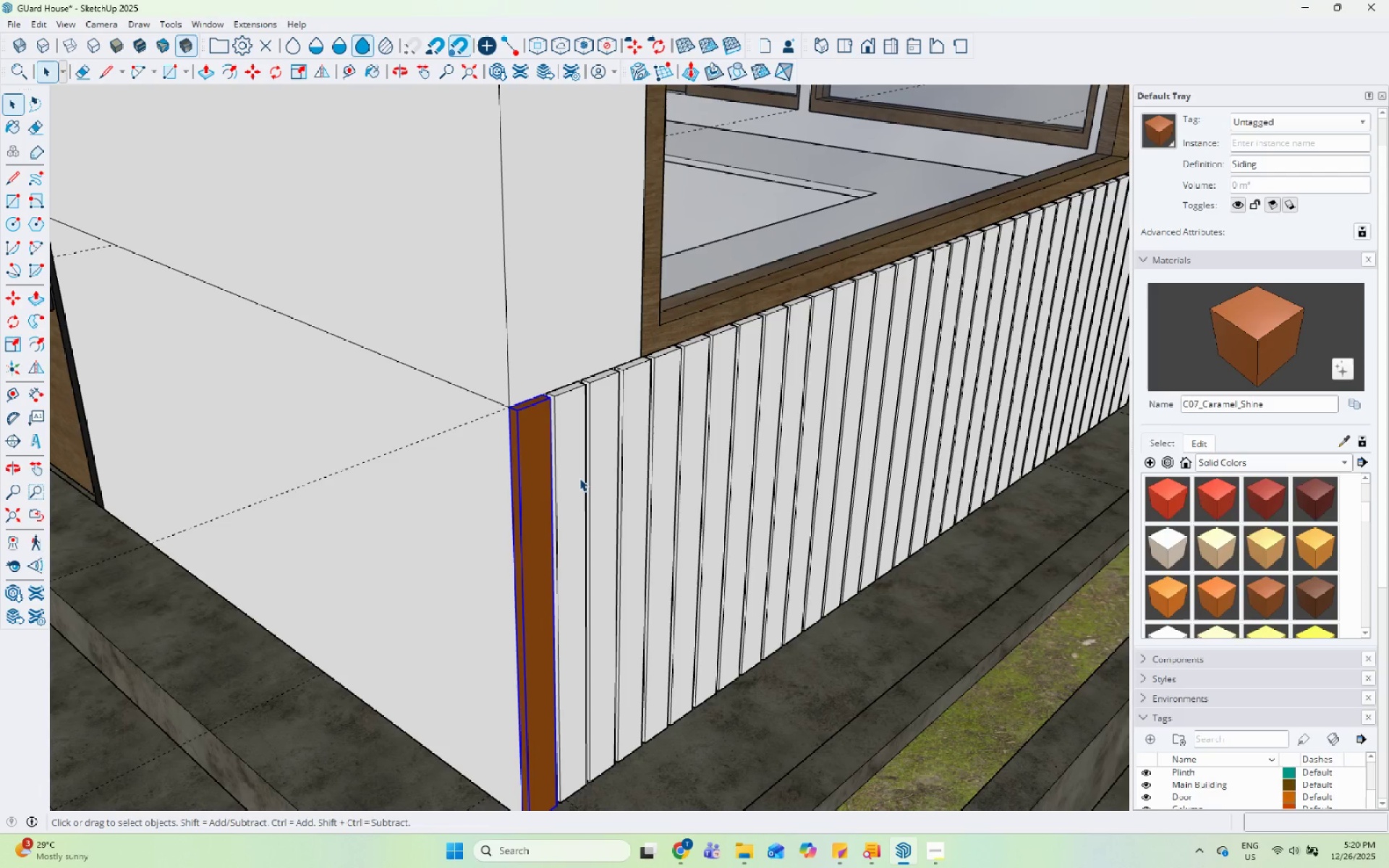 
left_click([579, 477])
 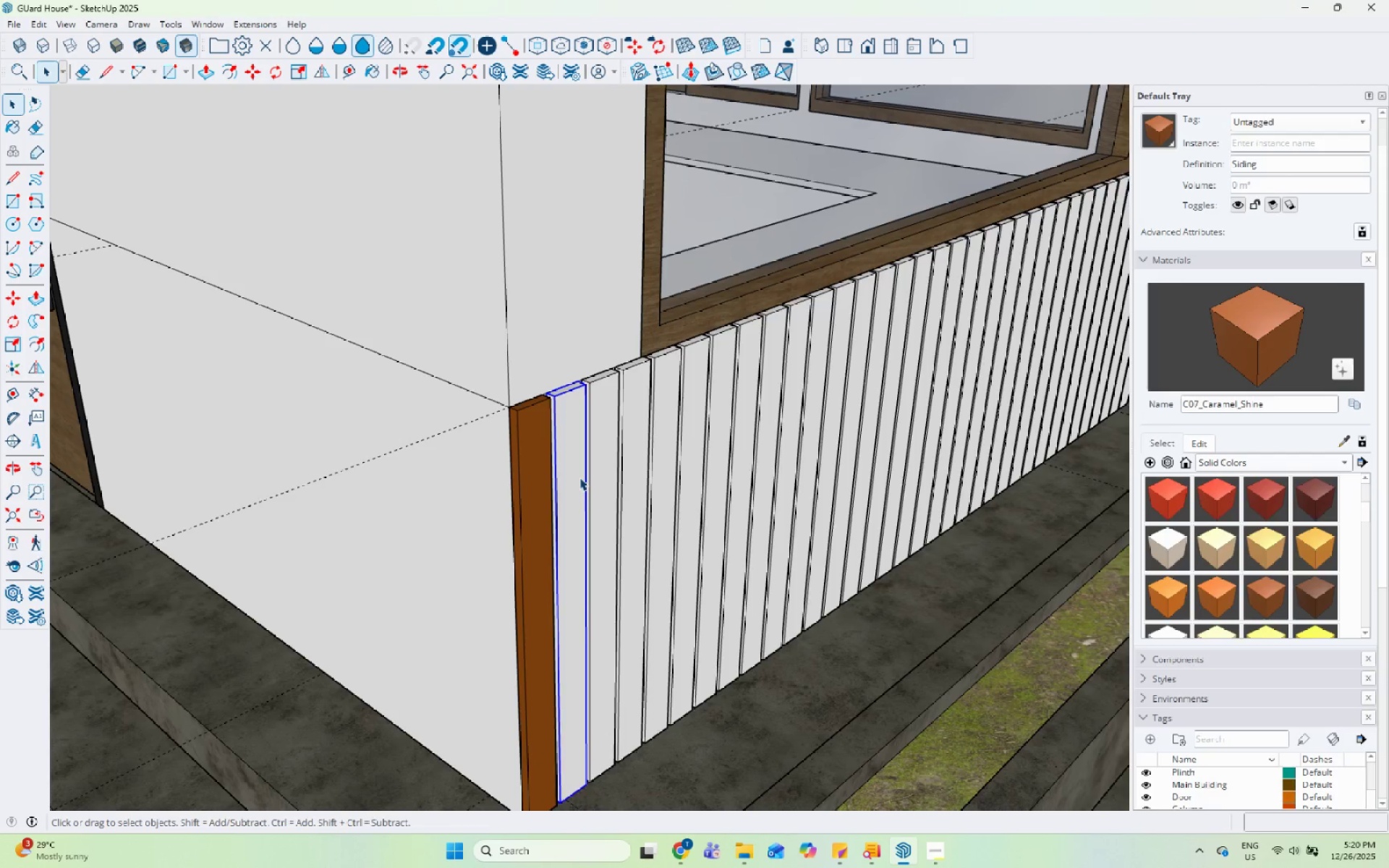 
scroll: coordinate [437, 485], scroll_direction: down, amount: 7.0
 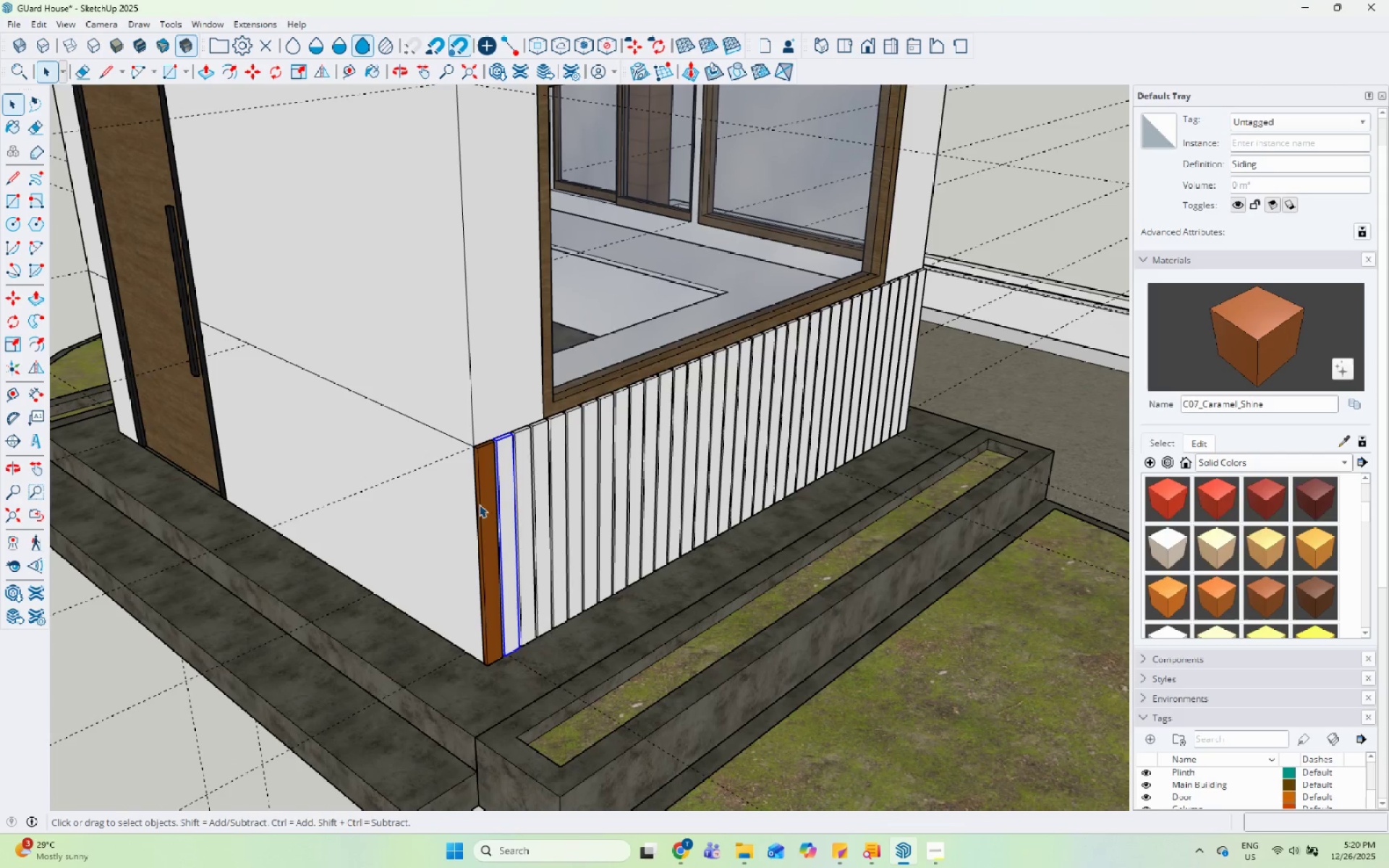 
key(Control+Z)
 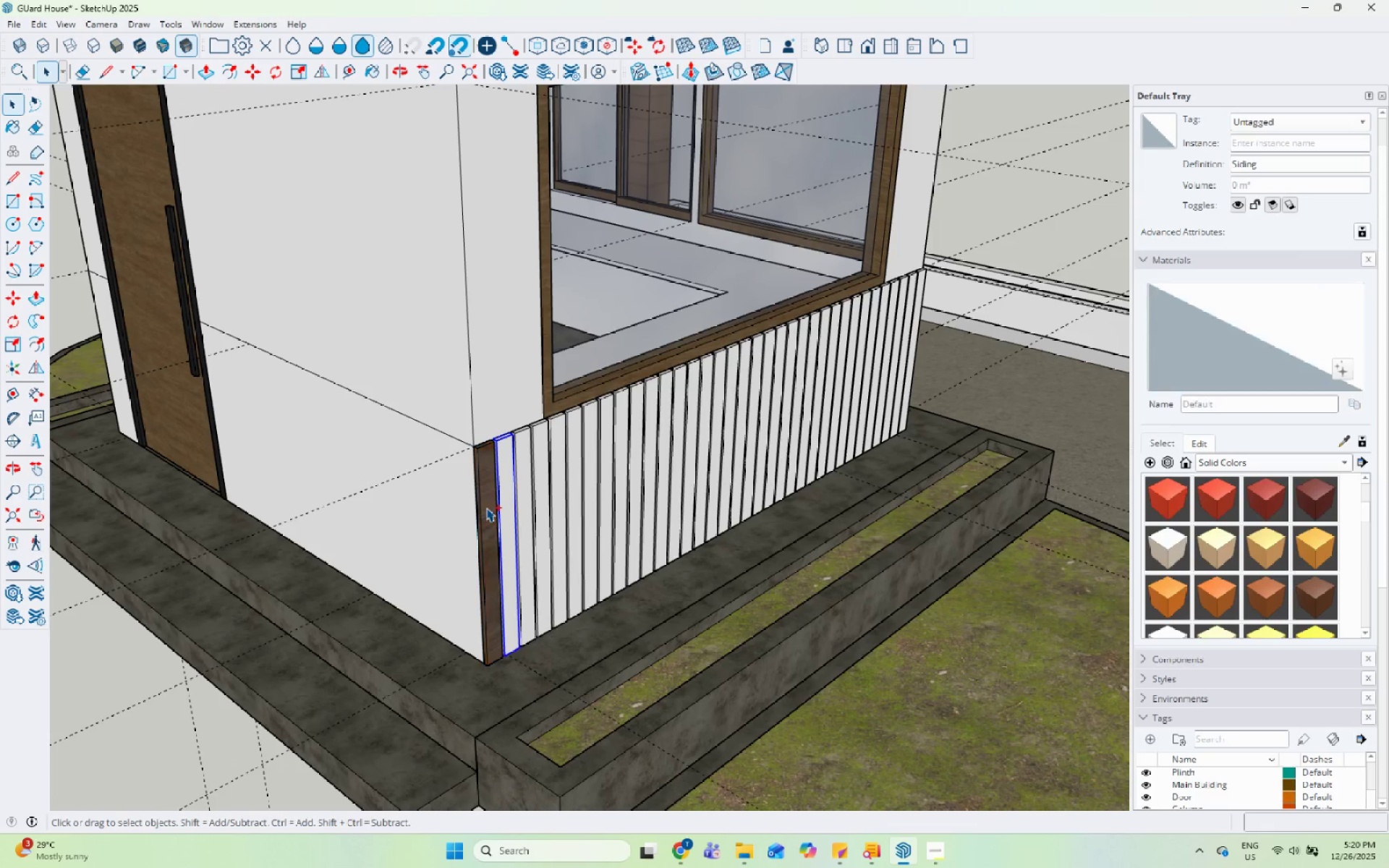 
key(Control+Z)
 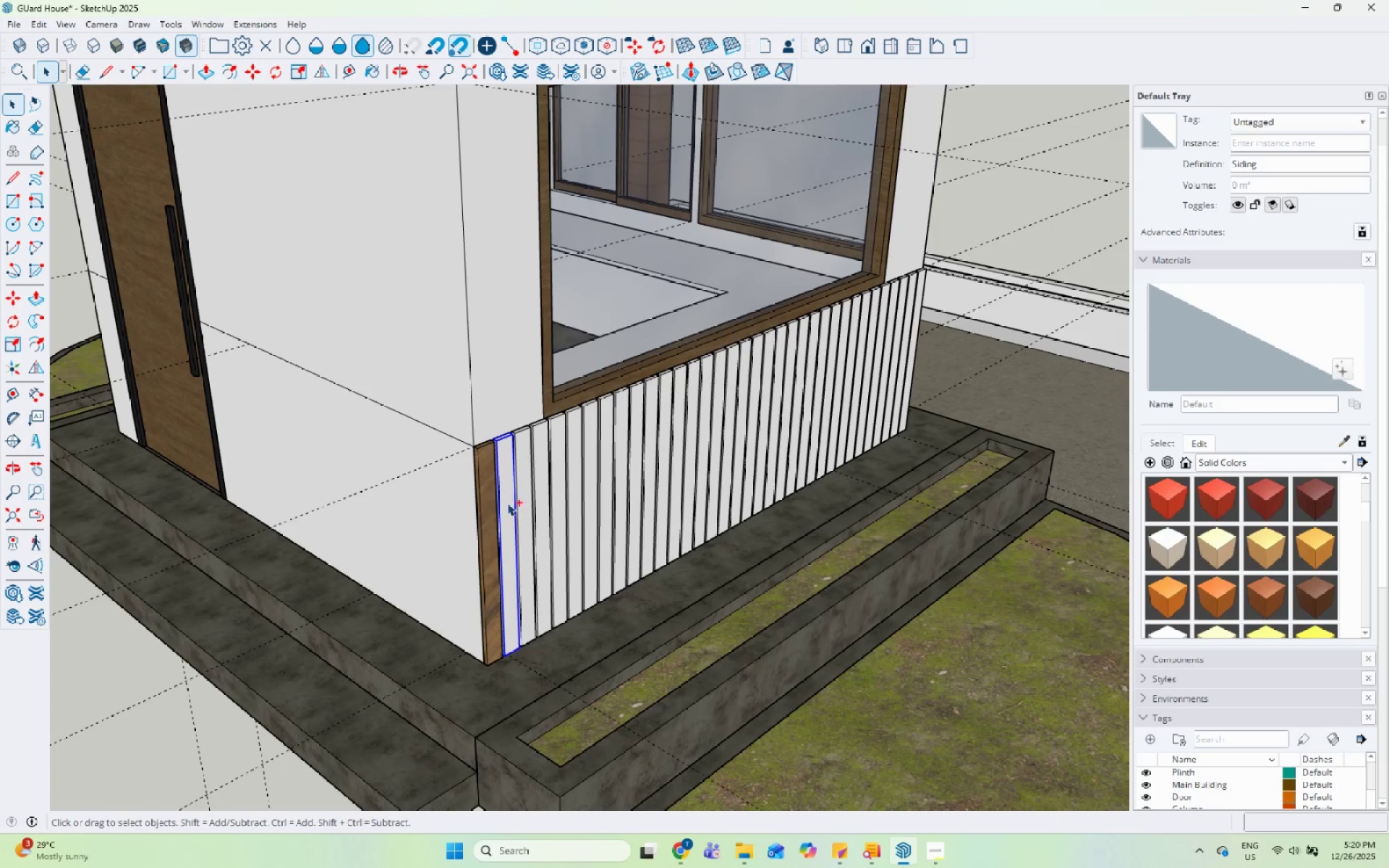 
key(Control+Z)
 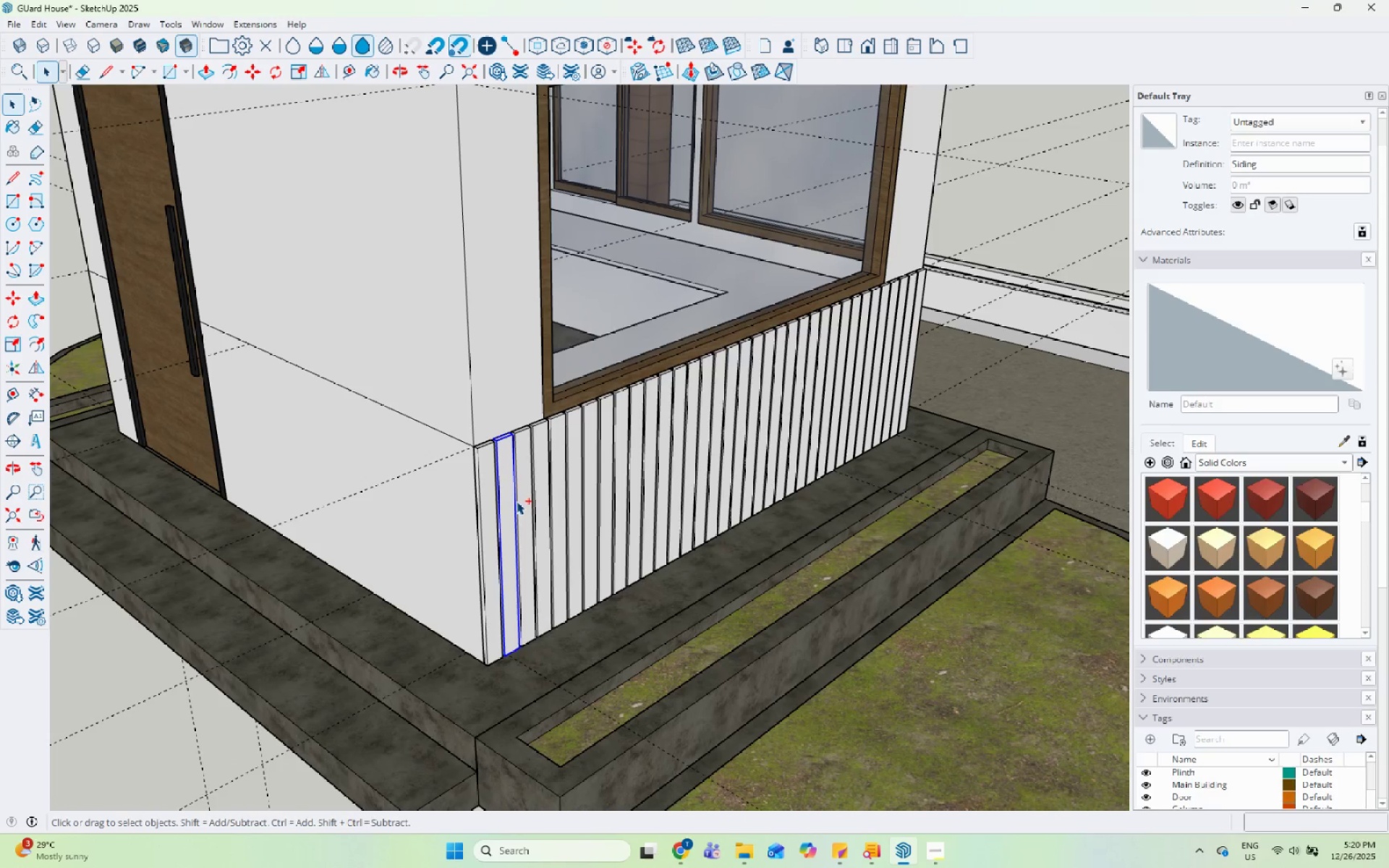 
key(Control+Z)
 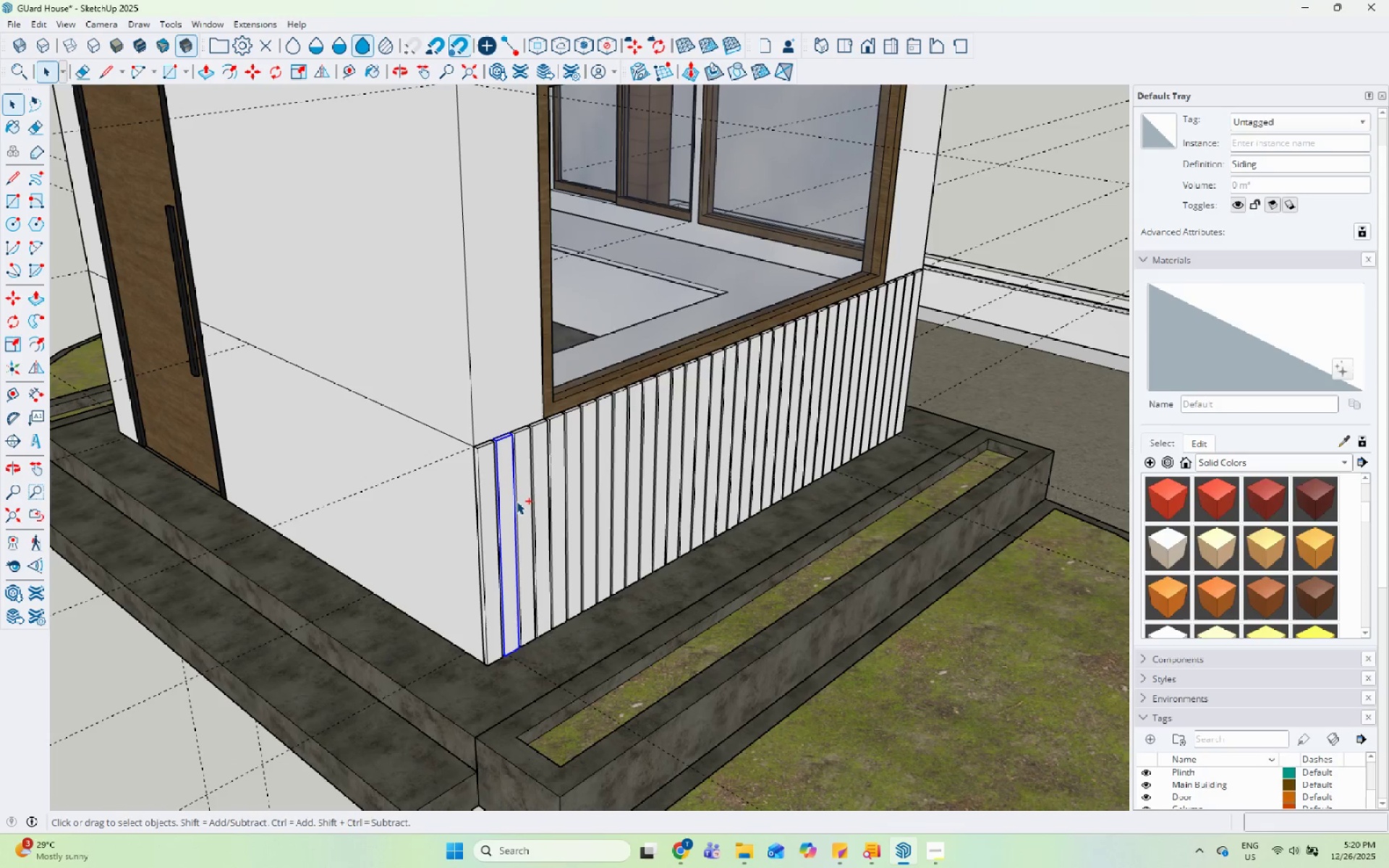 
key(Control+Z)
 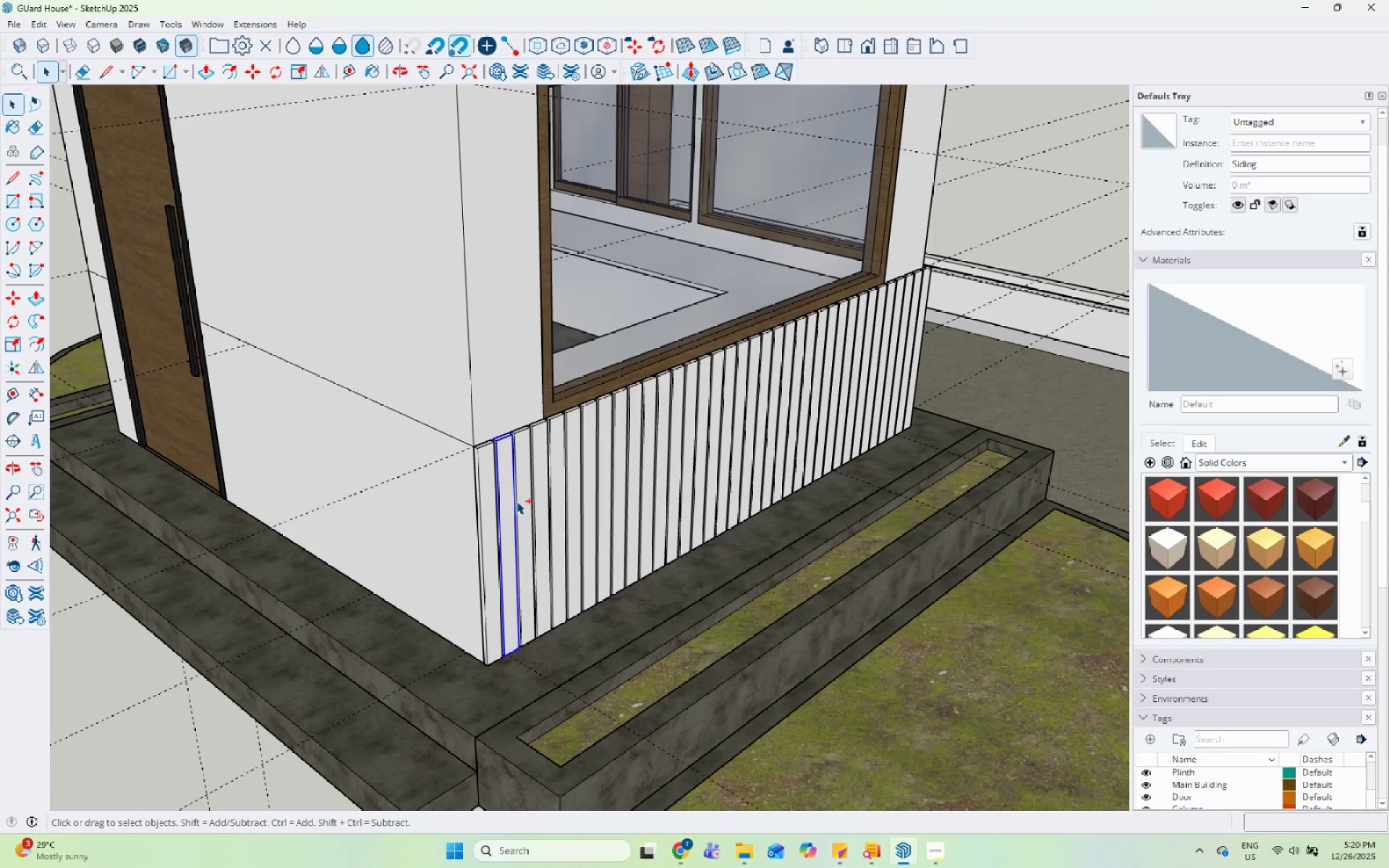 
key(Control+Z)
 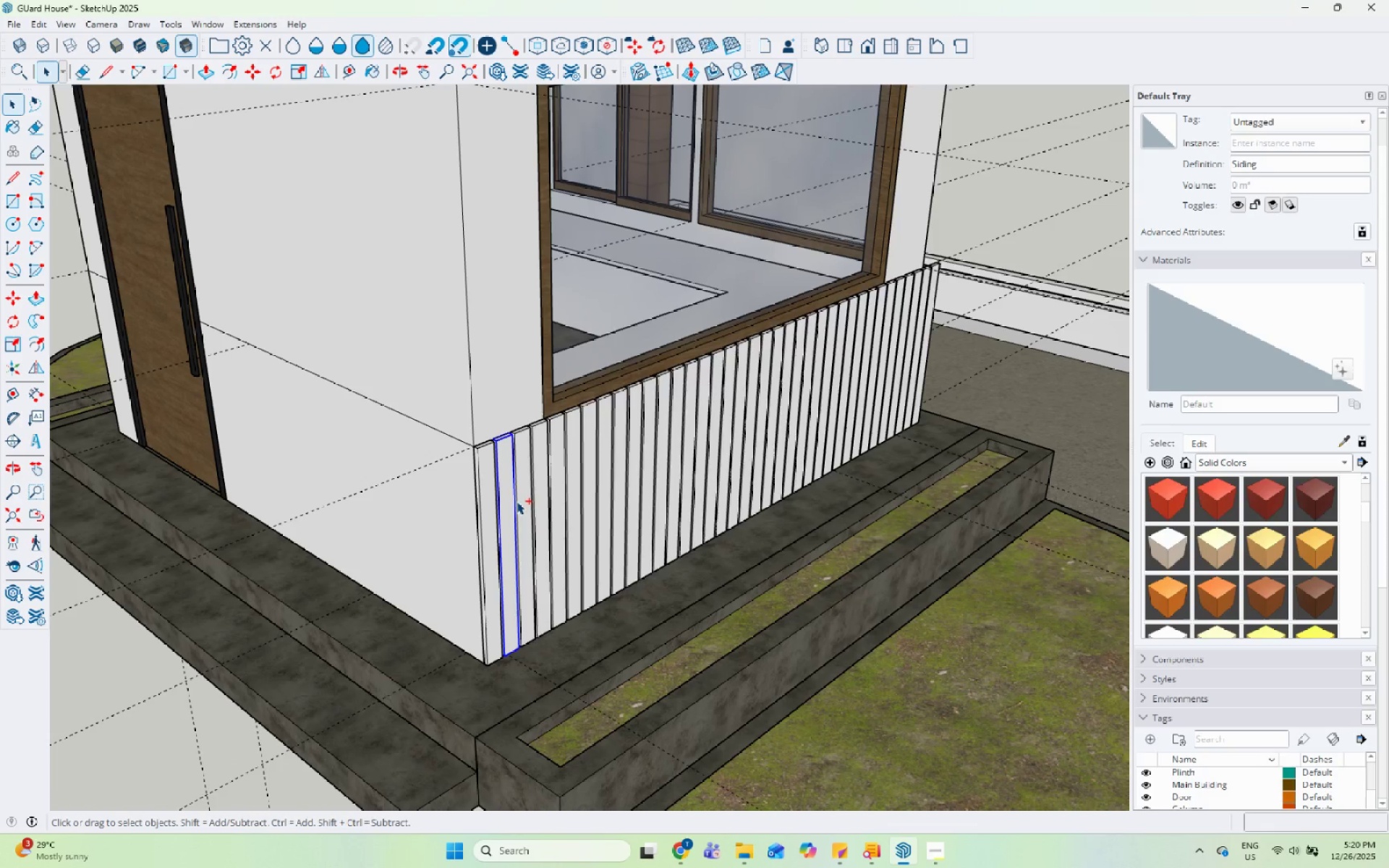 
key(Control+Z)
 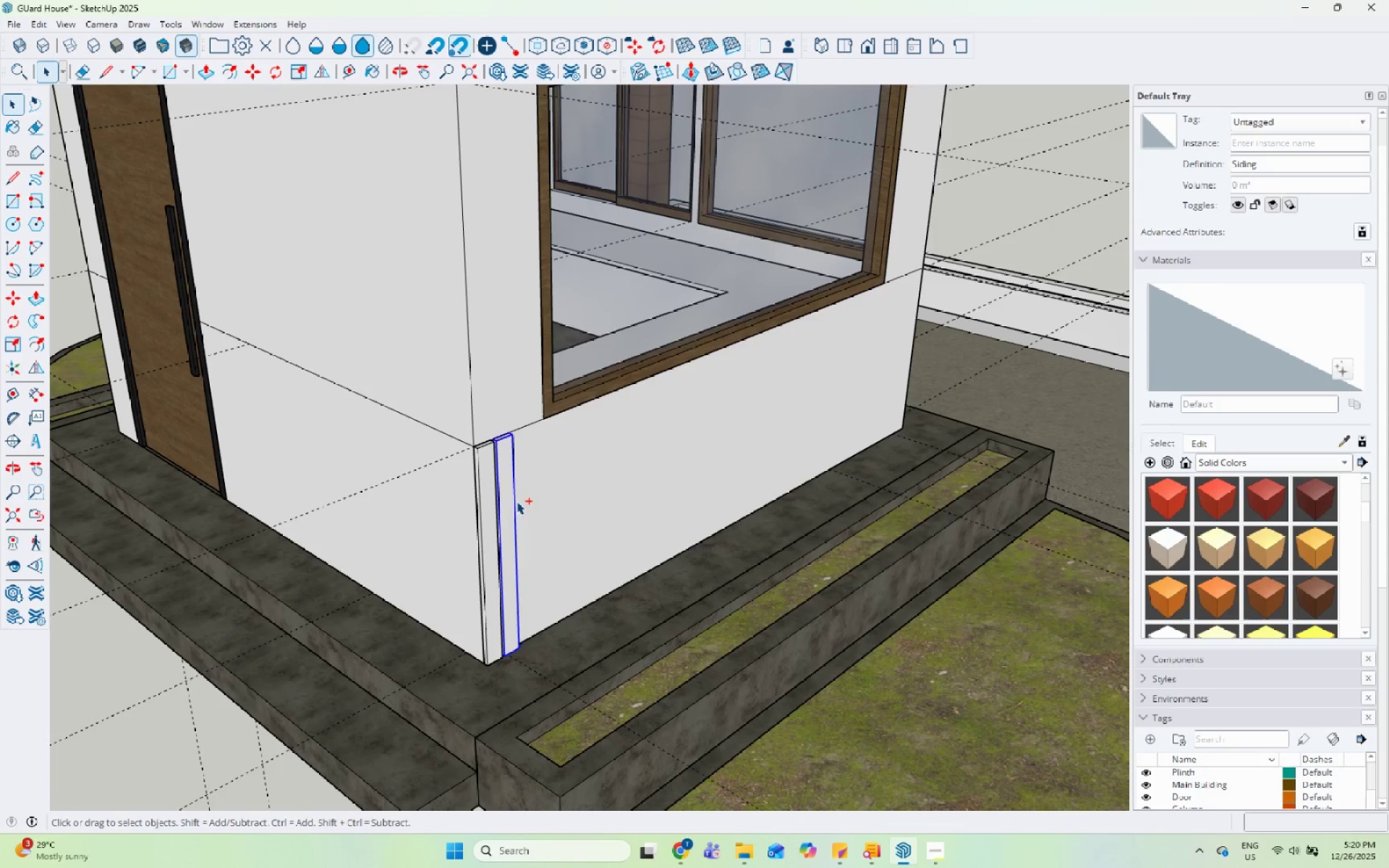 
key(Control+Z)
 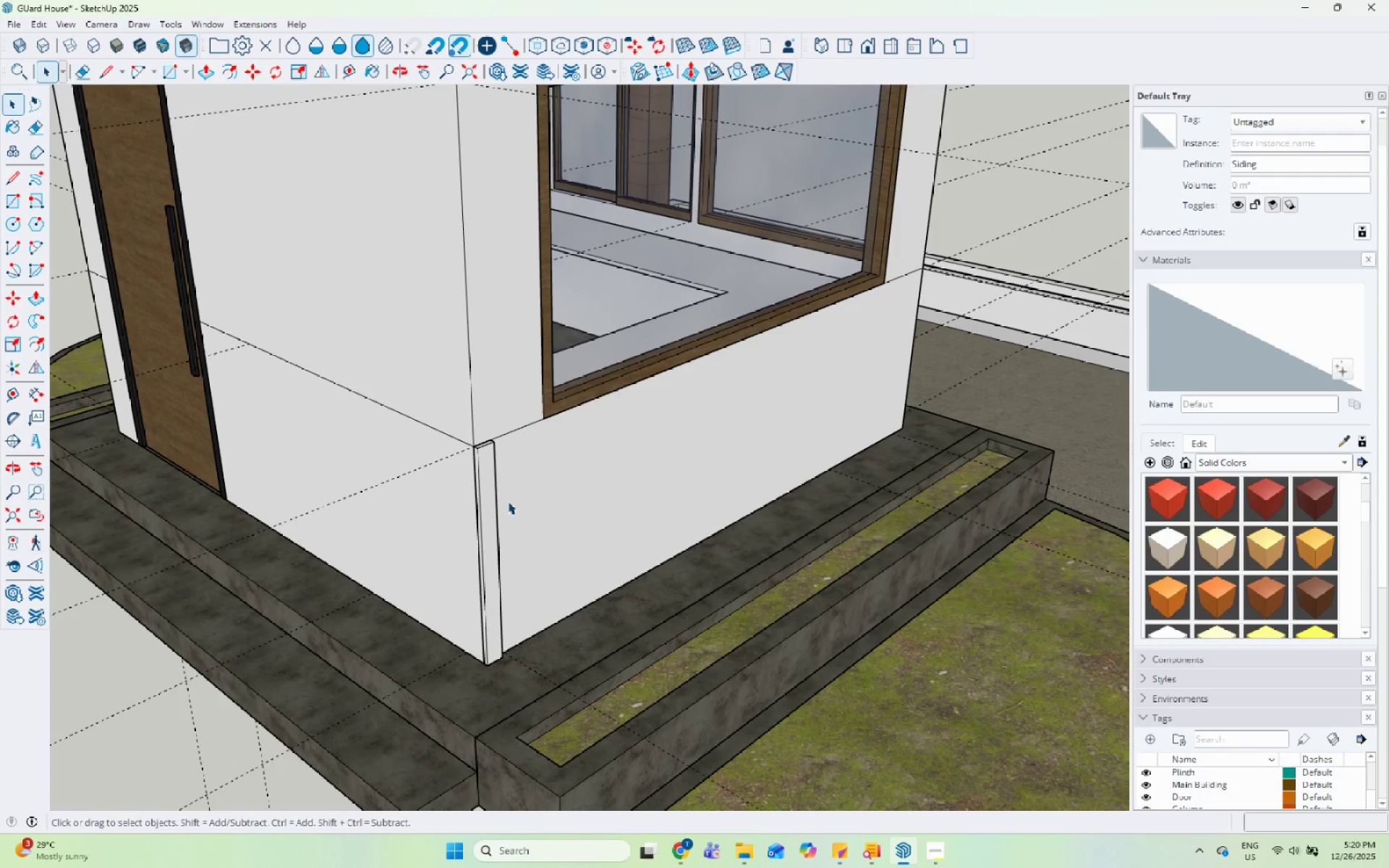 
left_click([483, 494])
 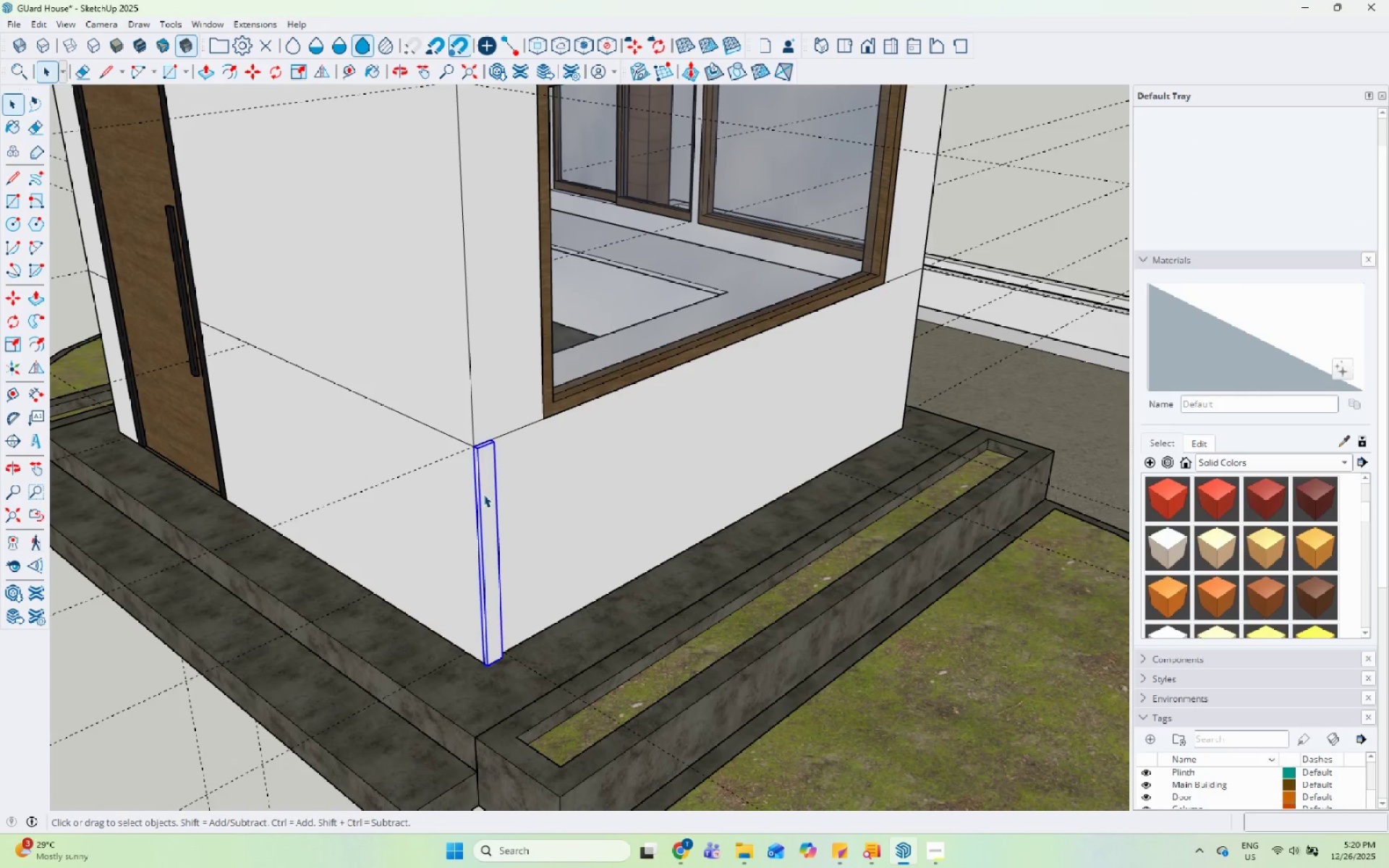 
scroll: coordinate [500, 697], scroll_direction: up, amount: 8.0
 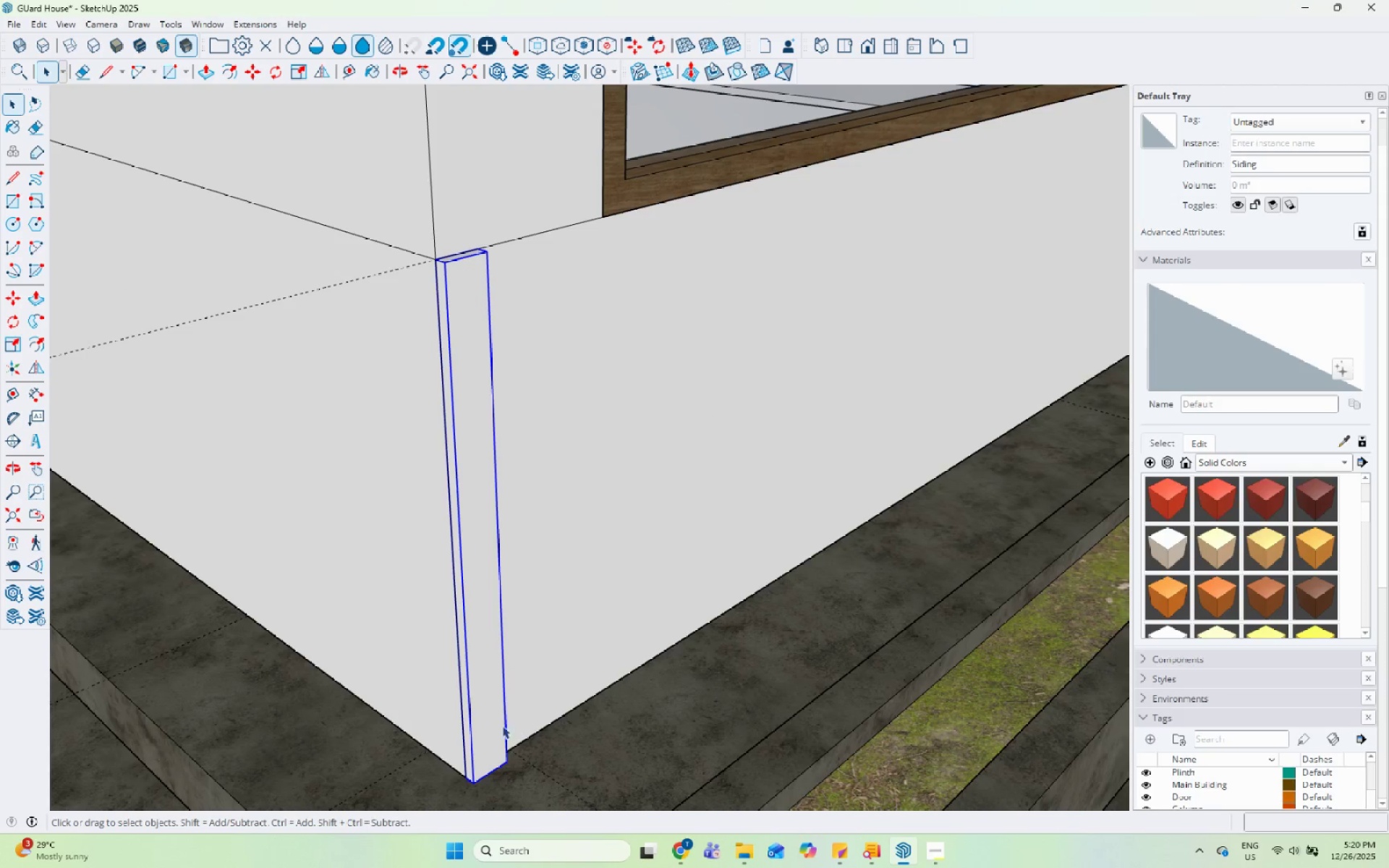 
right_click([486, 726])
 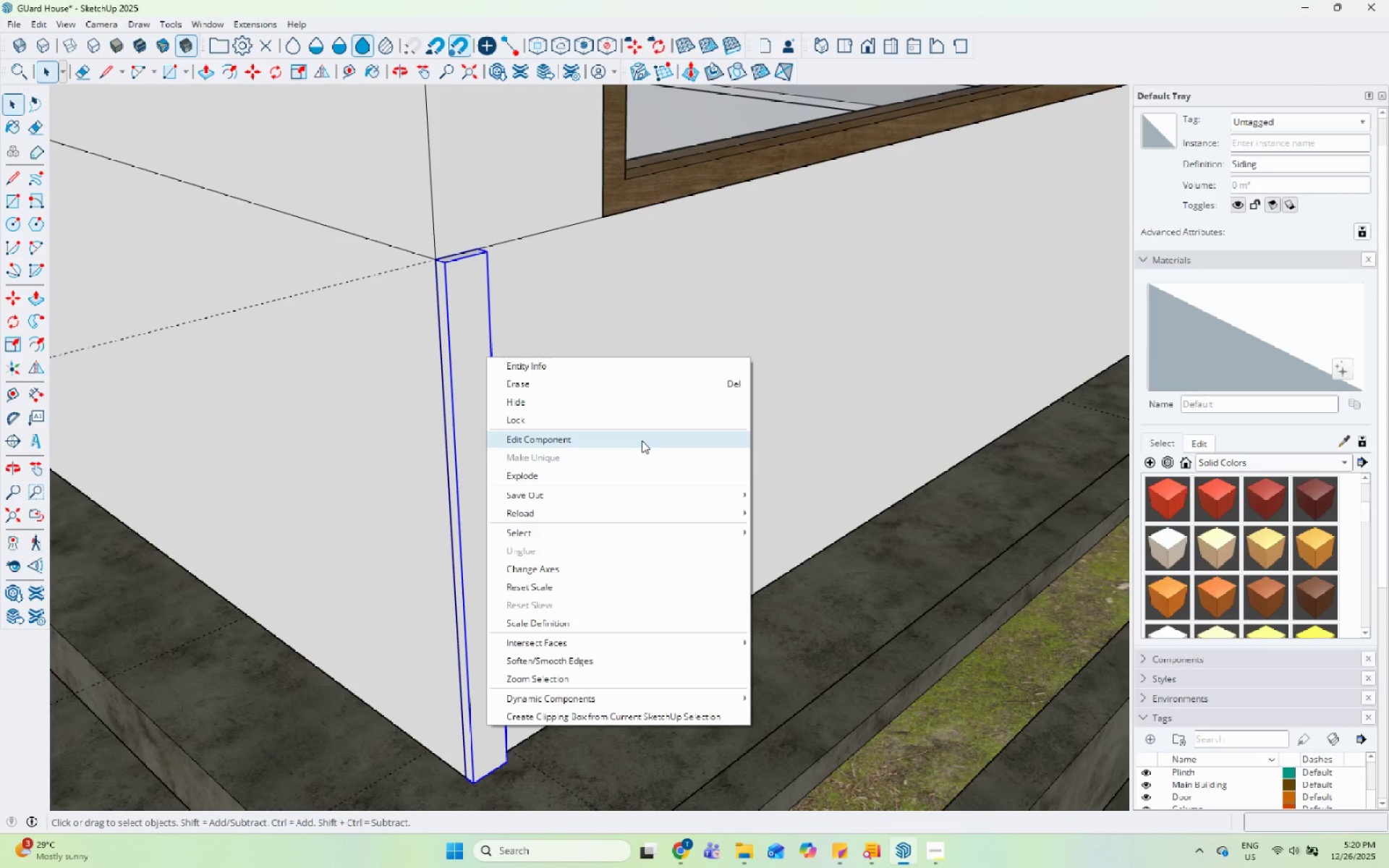 
key(Escape)
 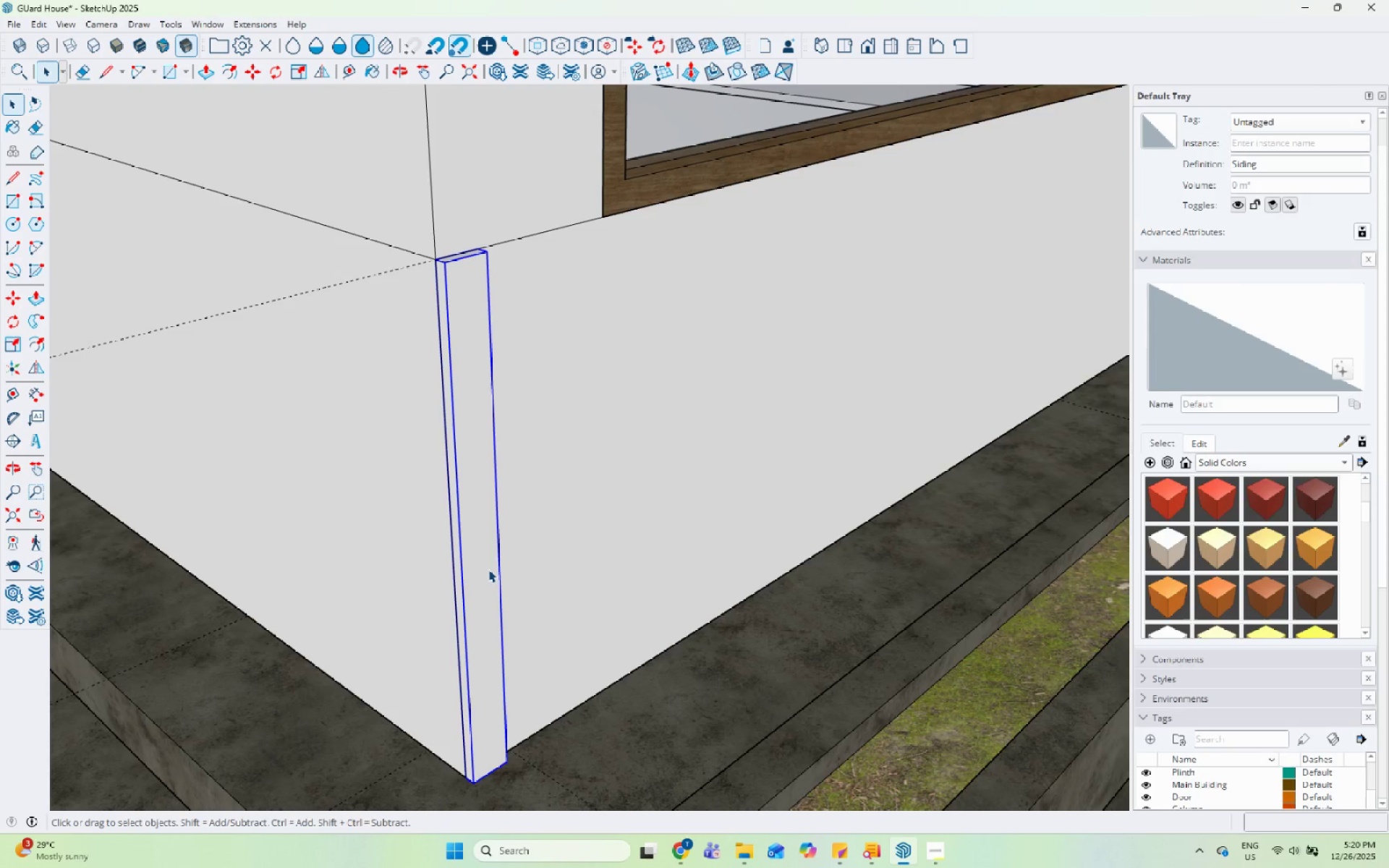 
double_click([488, 569])
 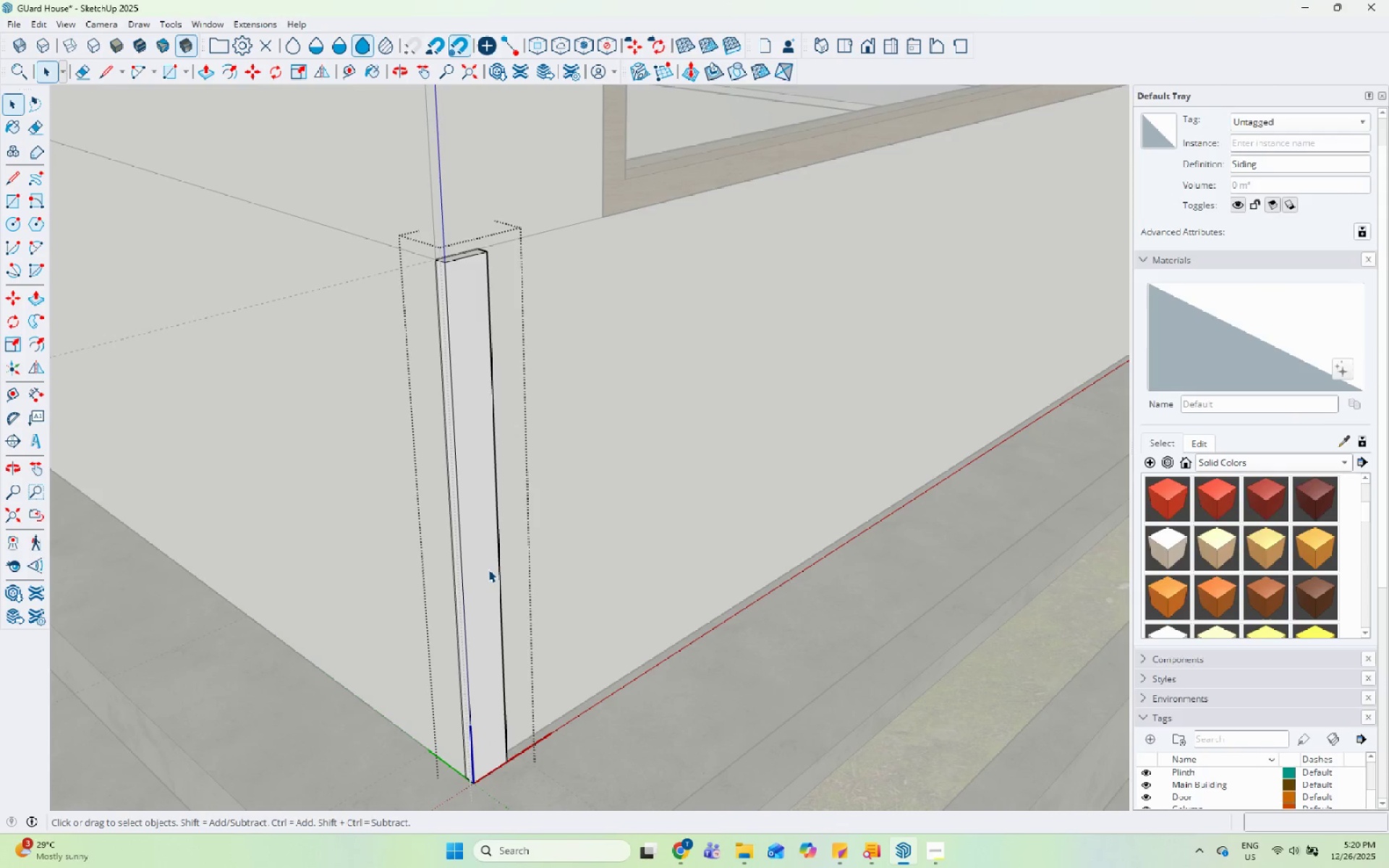 
triple_click([488, 569])
 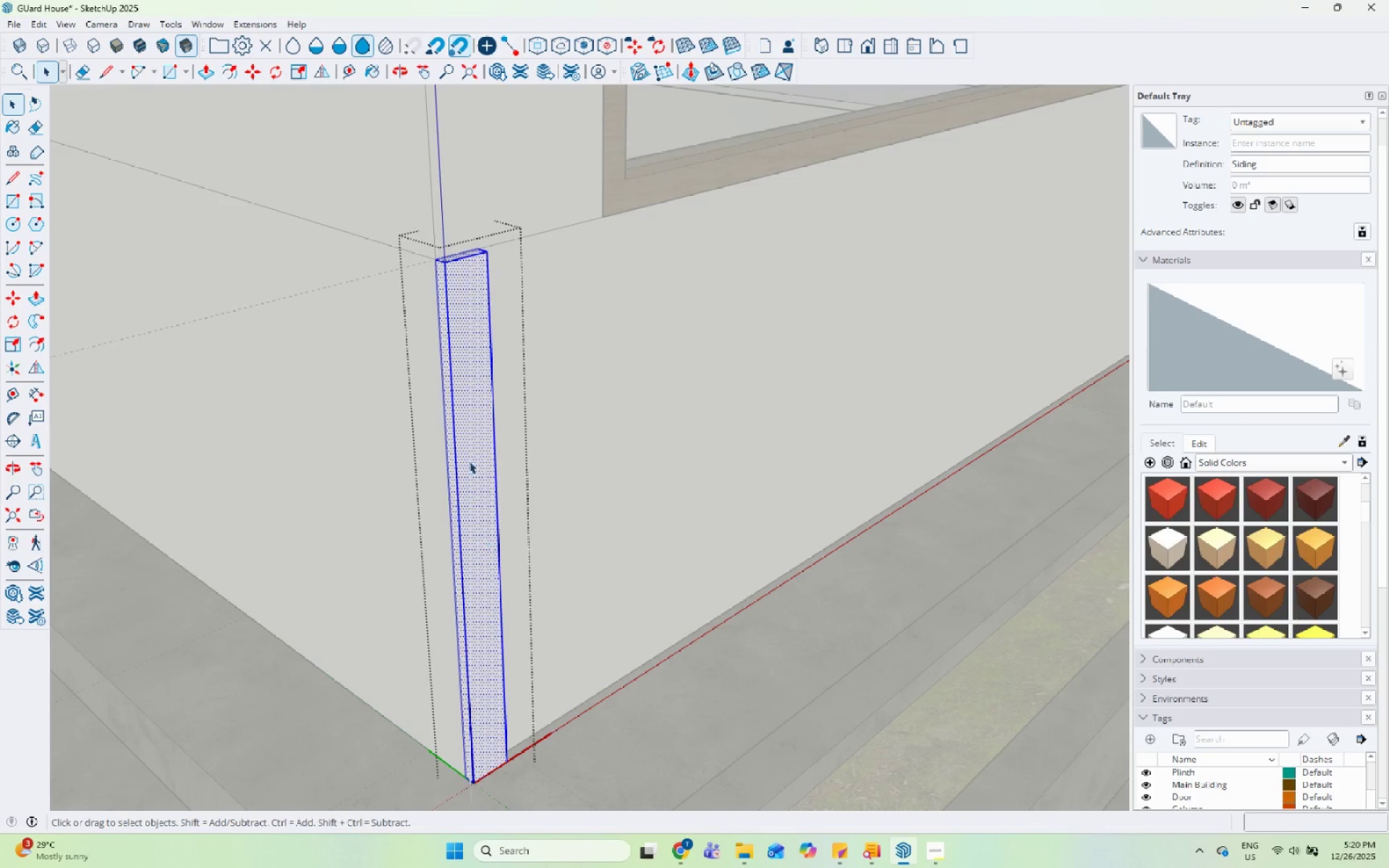 
key(Escape)
 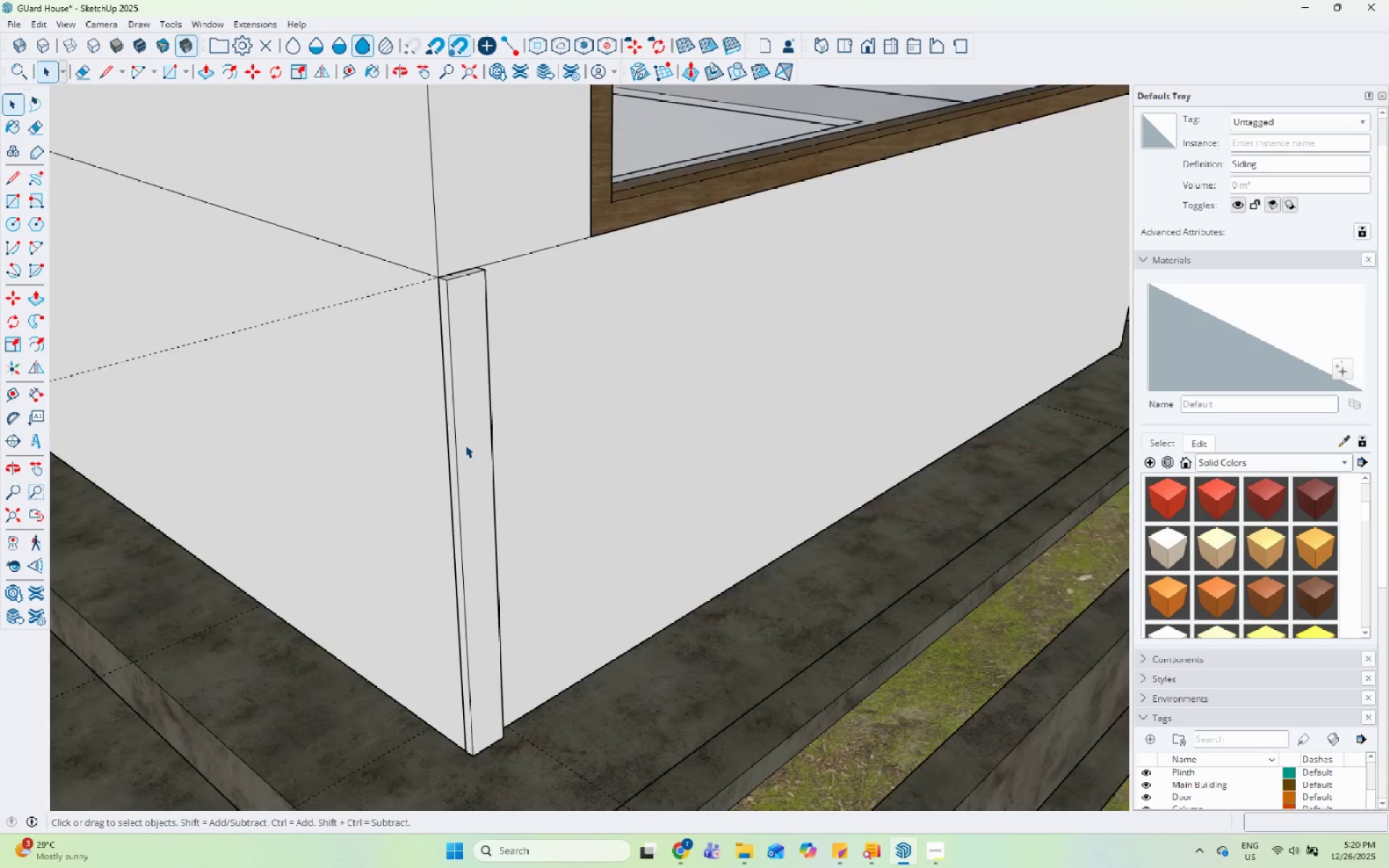 
key(Escape)
 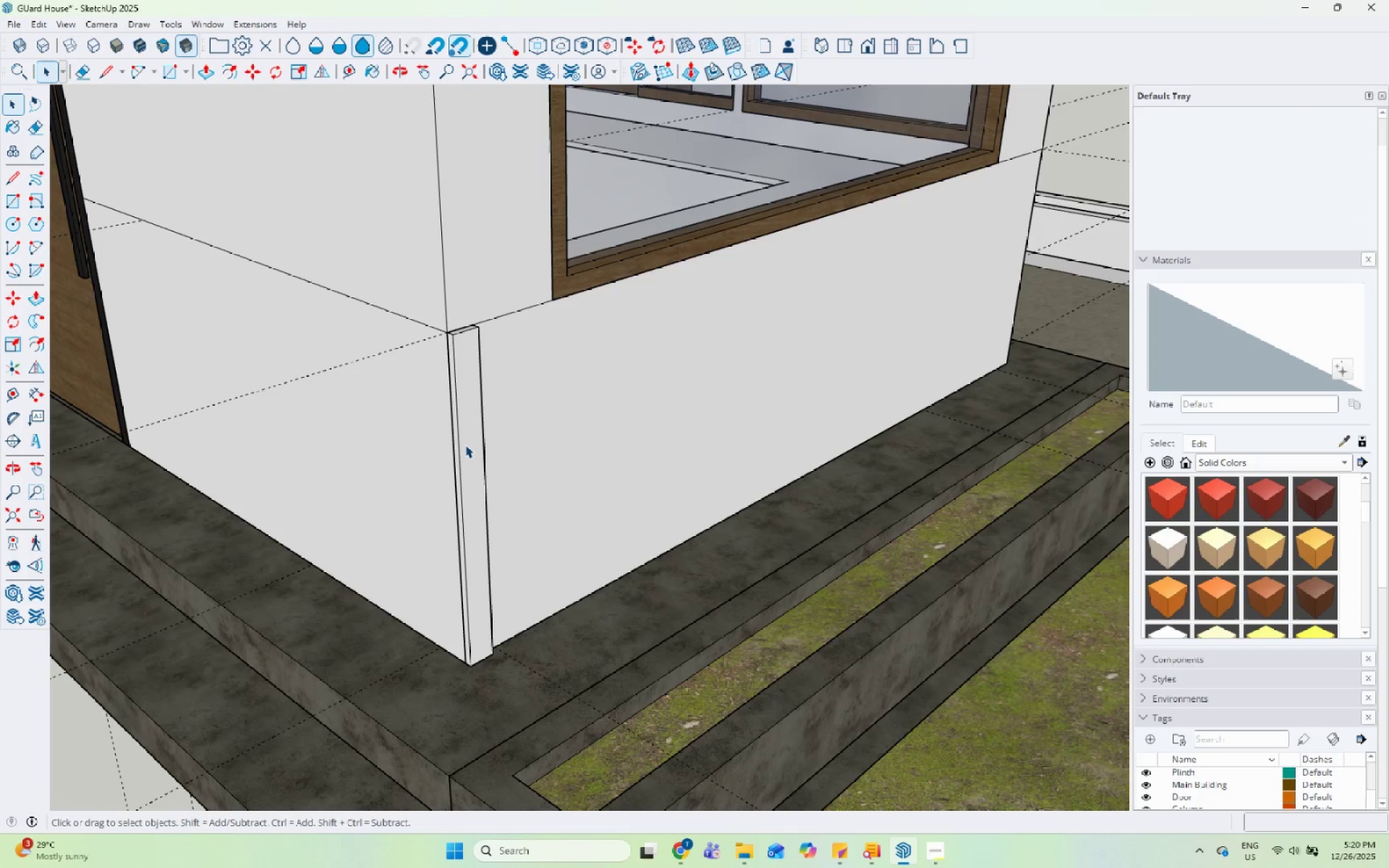 
scroll: coordinate [465, 445], scroll_direction: down, amount: 5.0
 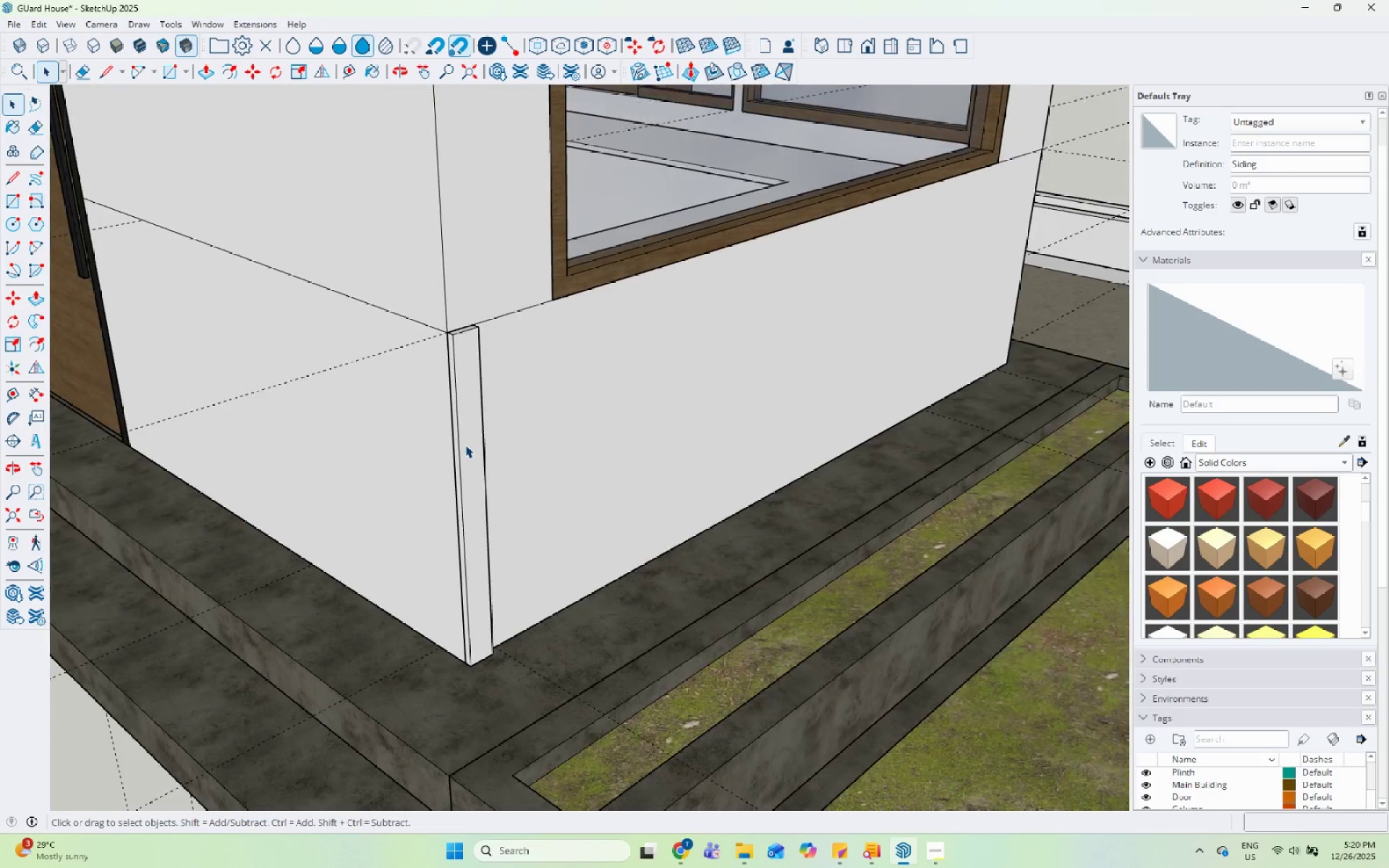 
key(Control+Y)
 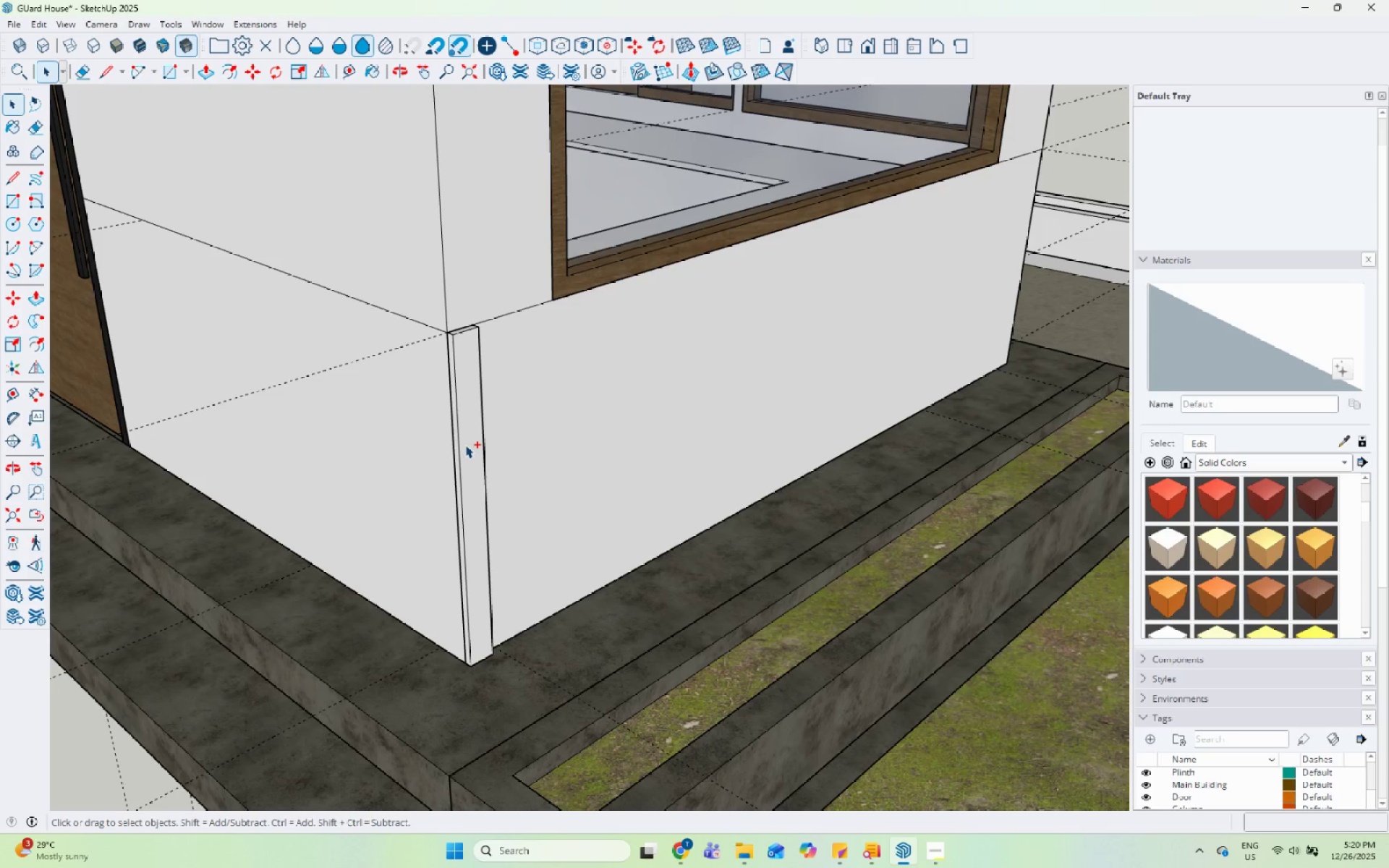 
key(Control+Y)
 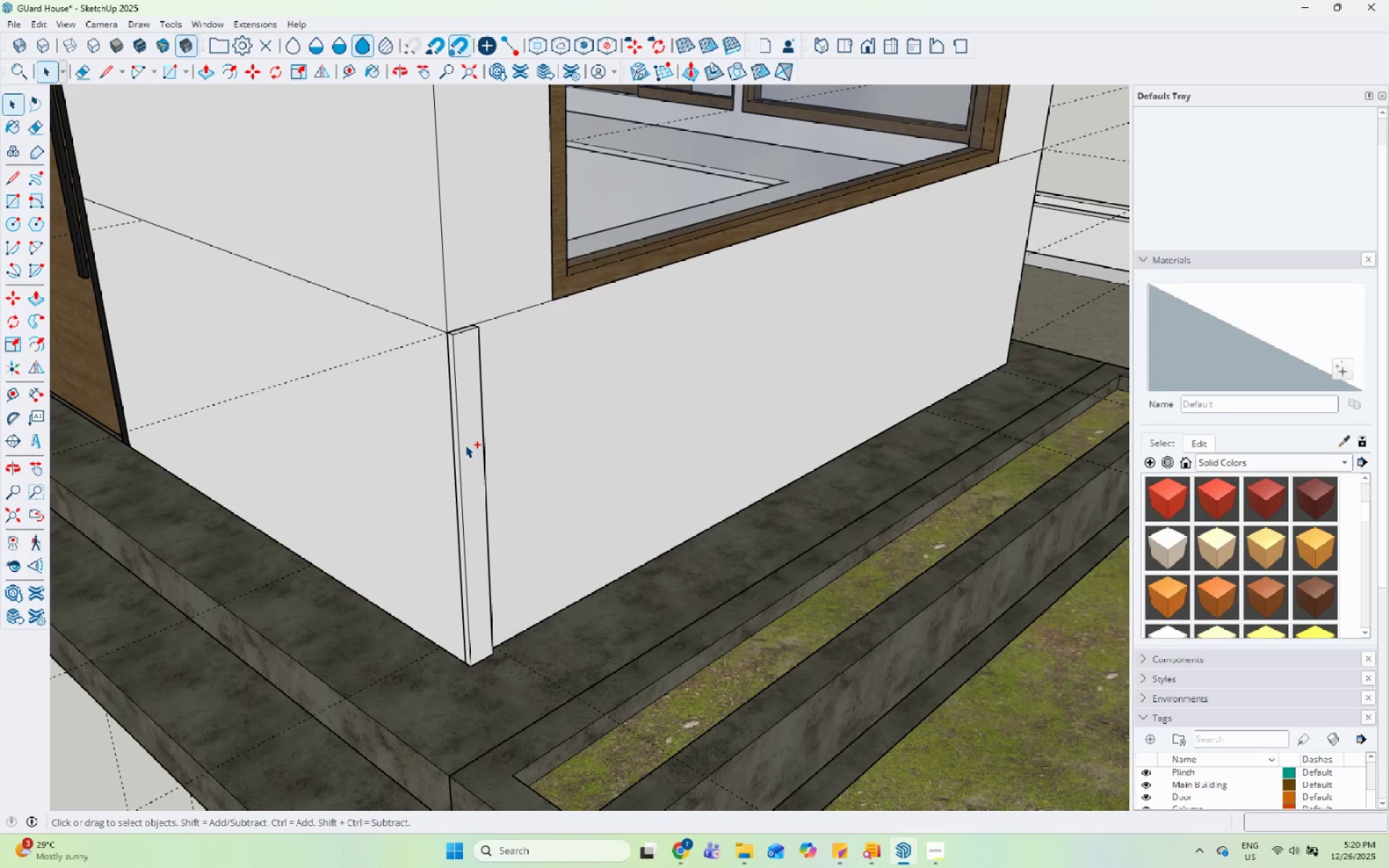 
key(Control+Y)
 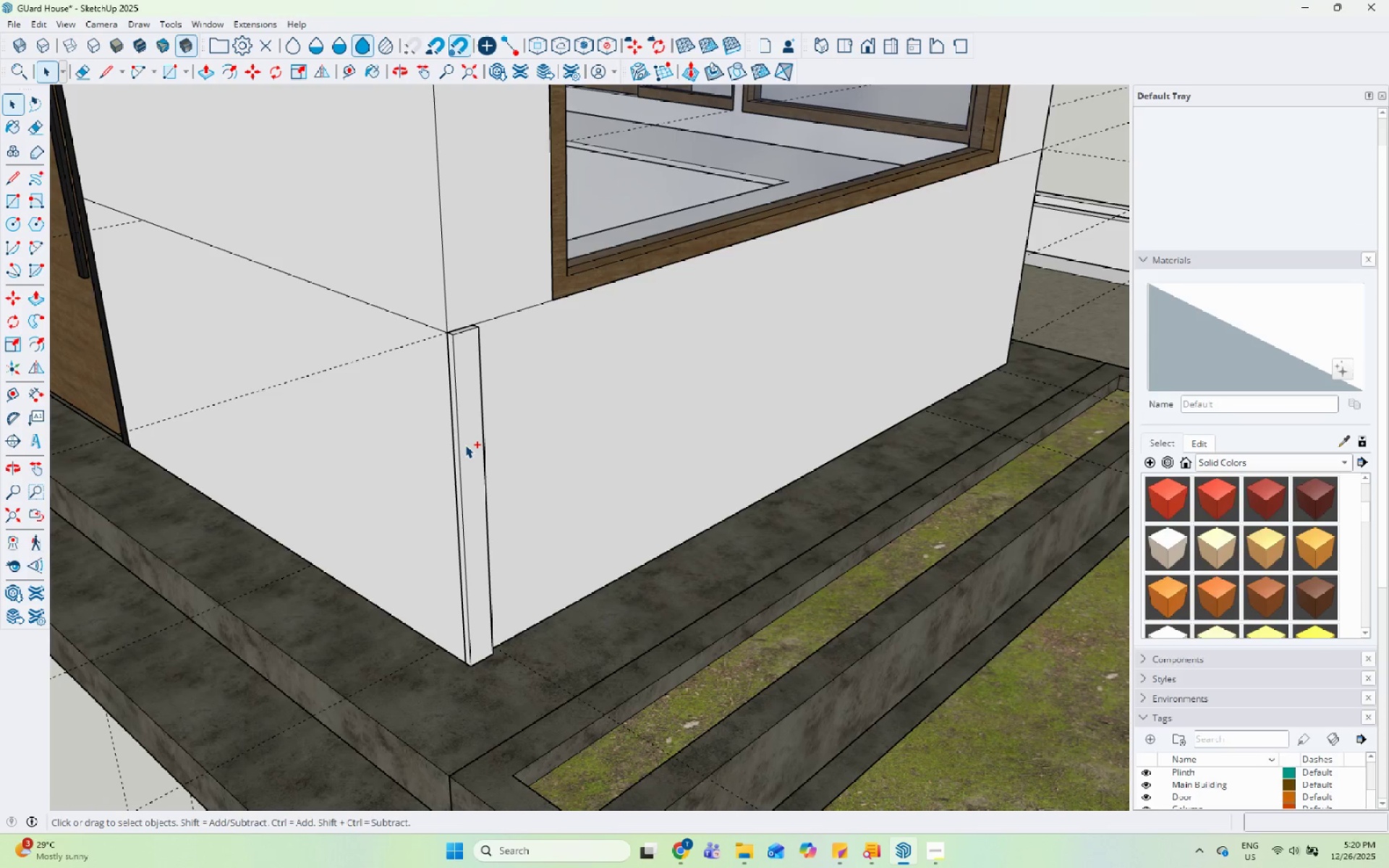 
key(Control+Y)
 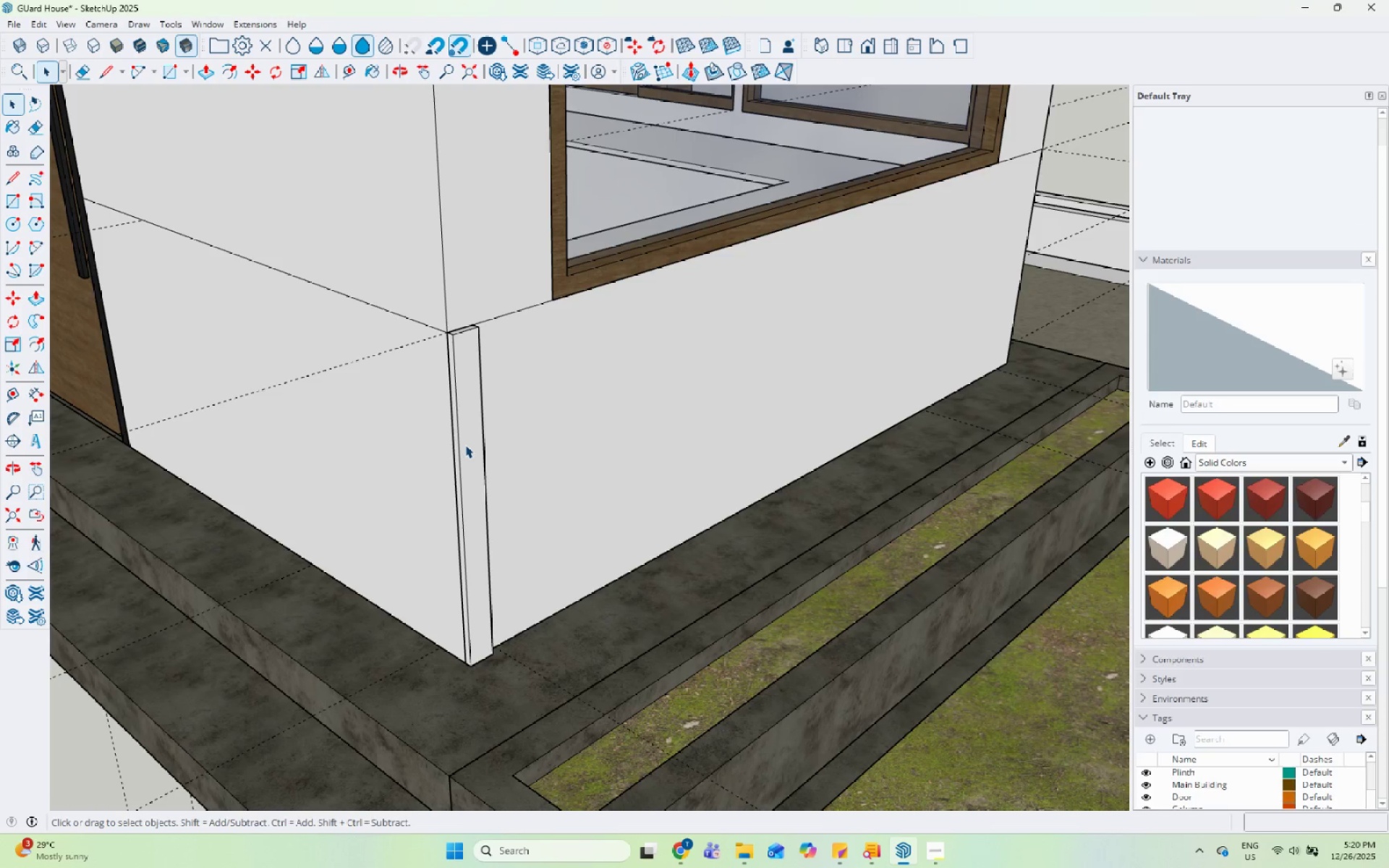 
key(Control+Y)
 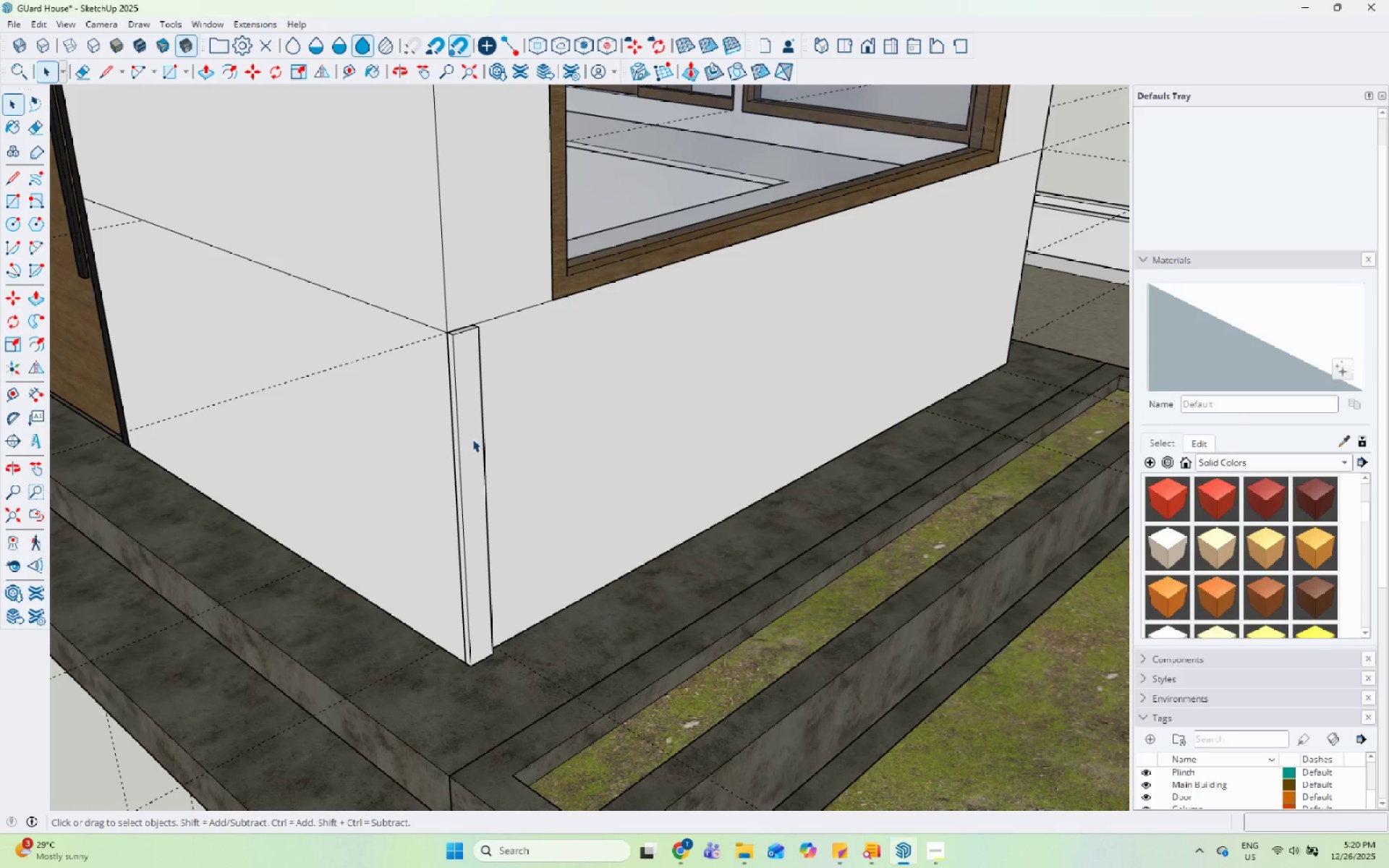 
left_click([471, 532])
 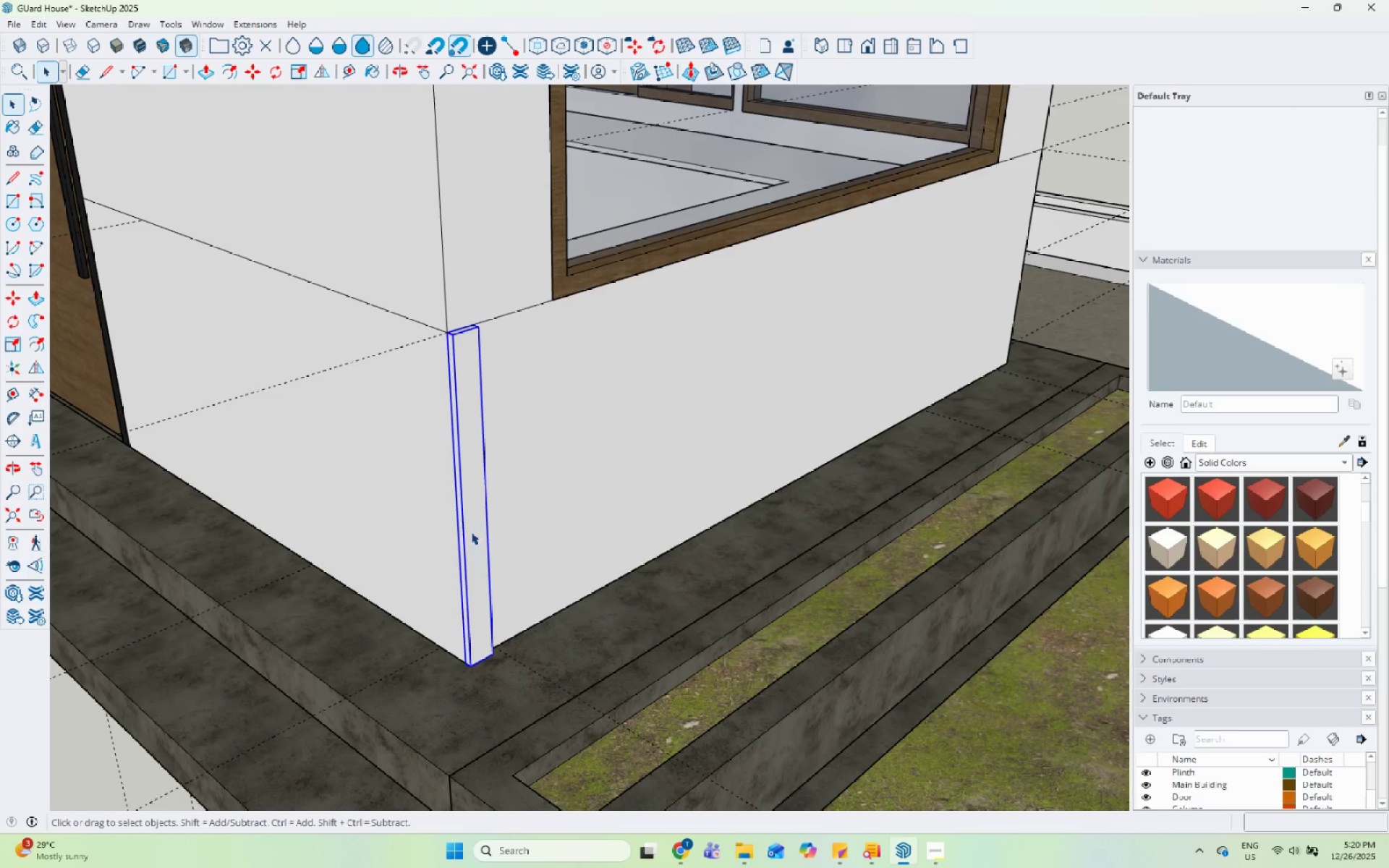 
key(M)
 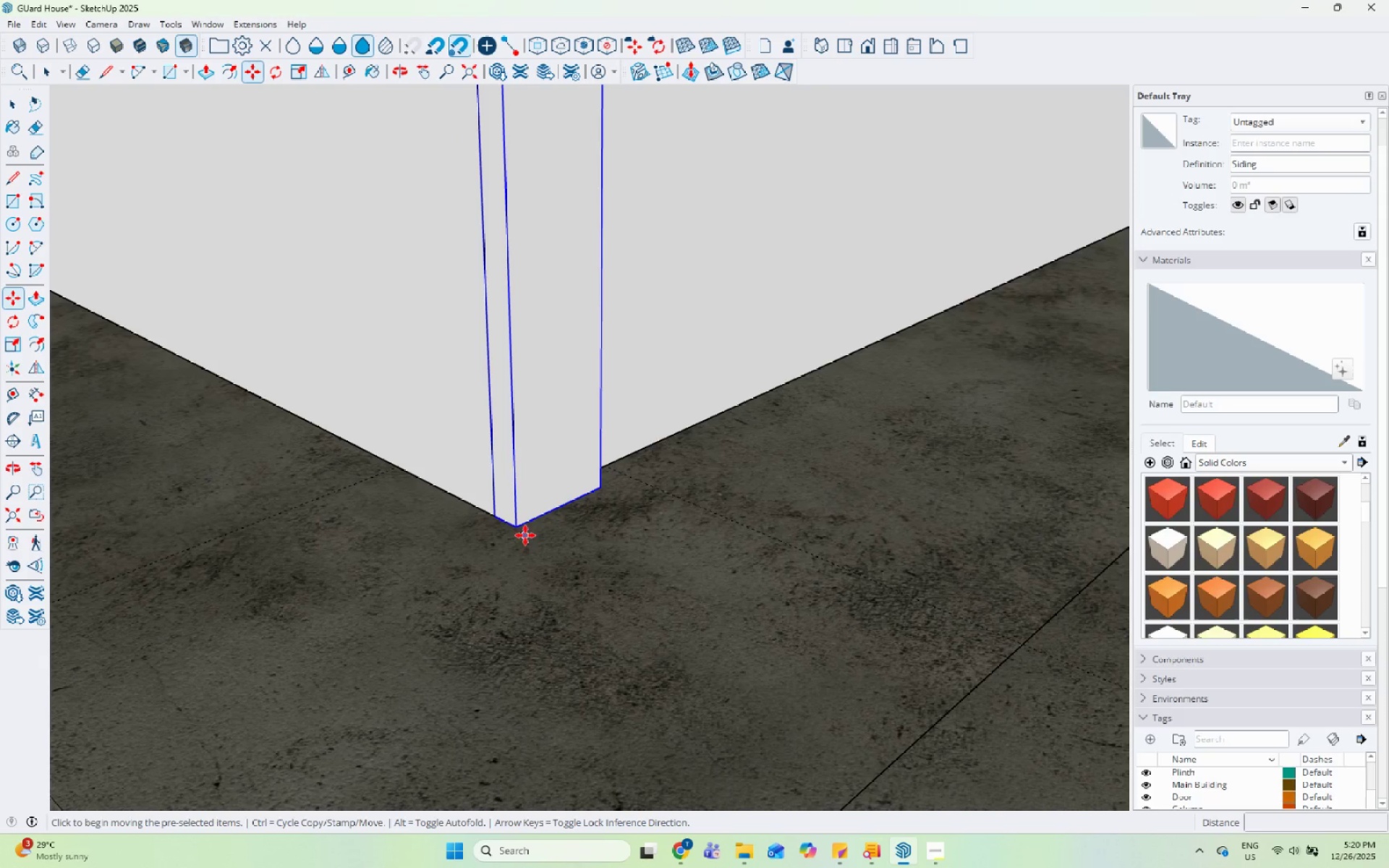 
scroll: coordinate [536, 622], scroll_direction: up, amount: 16.0
 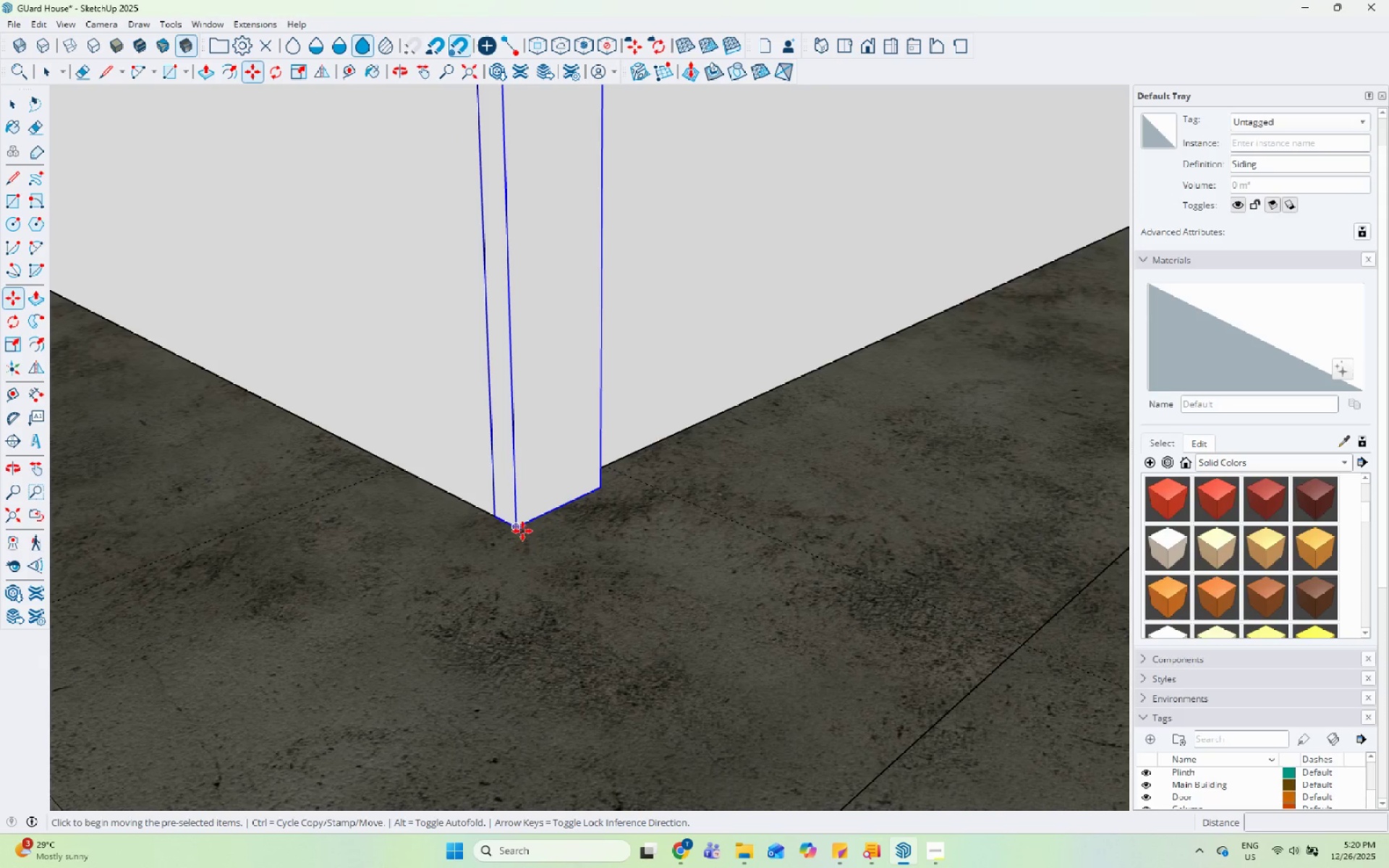 
key(Control+ControlLeft)
 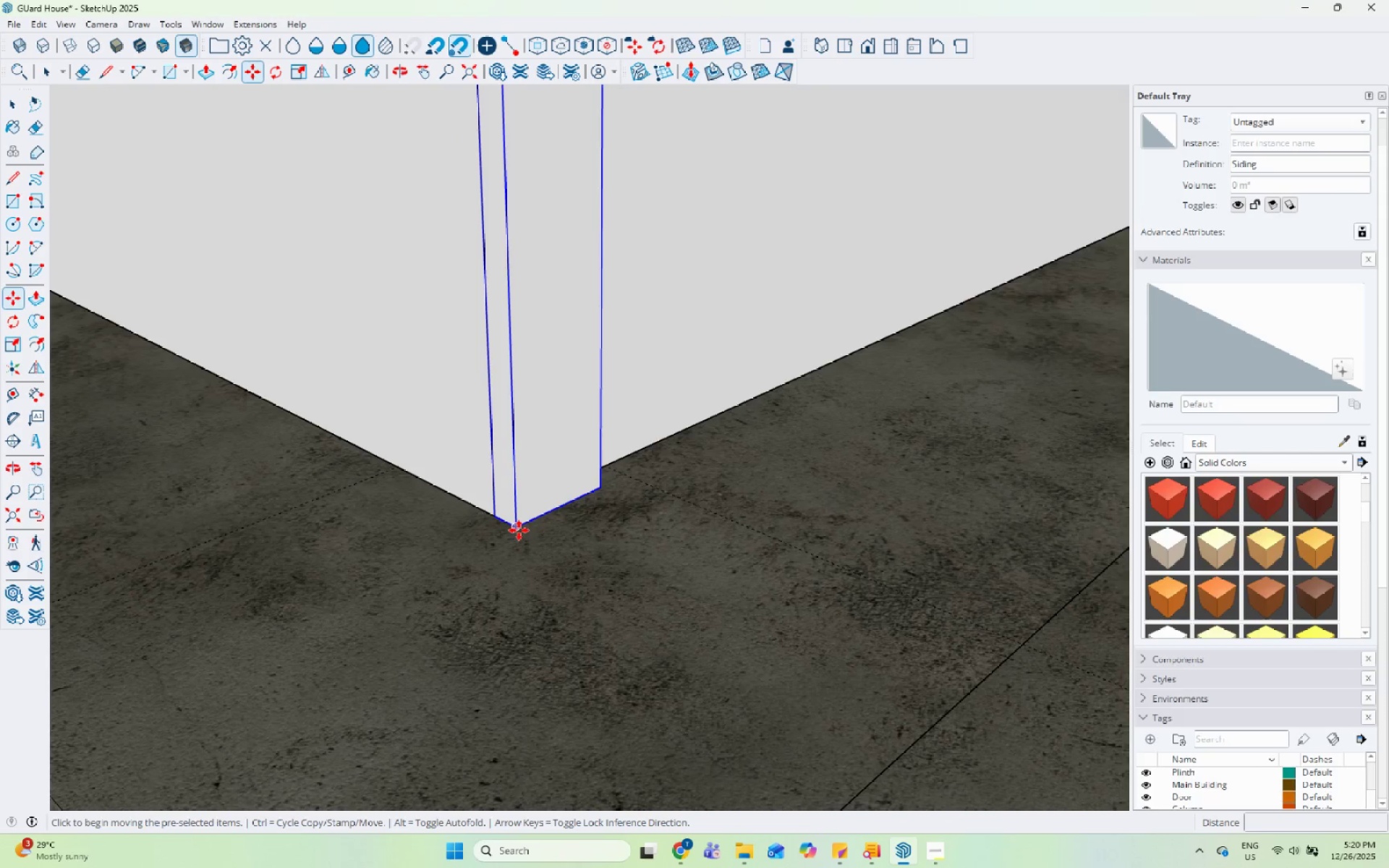 
left_click([519, 530])
 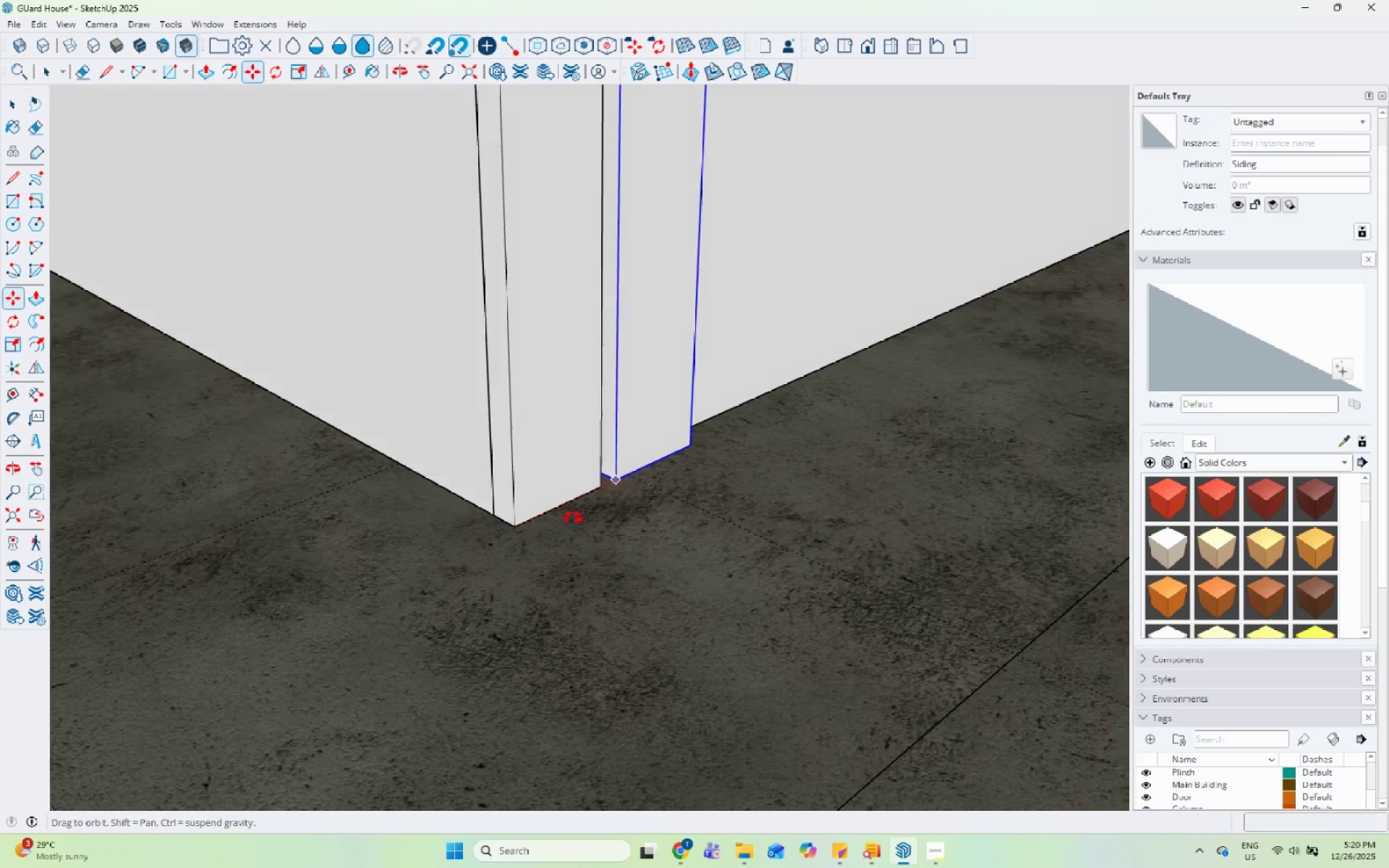 
scroll: coordinate [600, 494], scroll_direction: up, amount: 6.0
 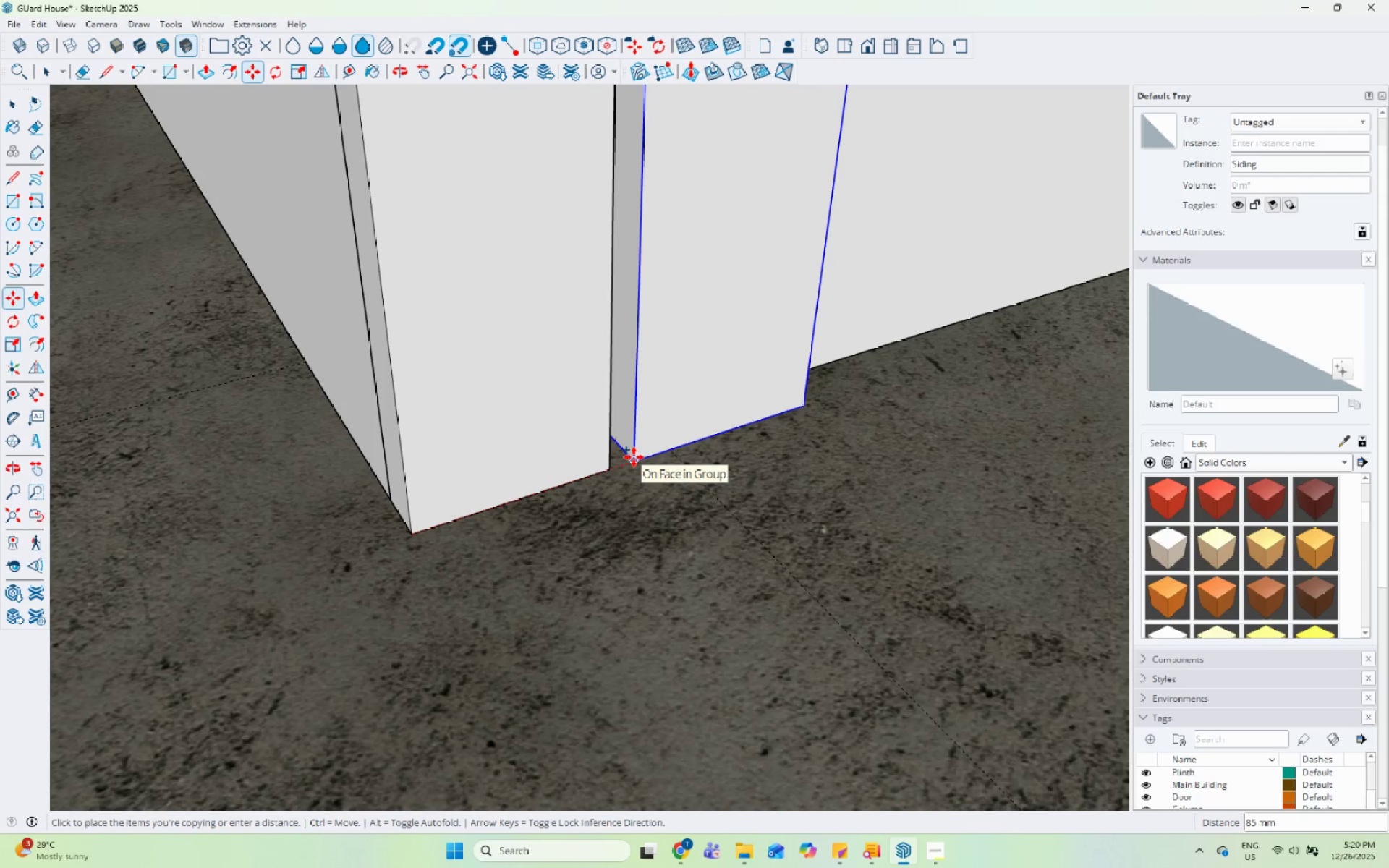 
left_click([634, 457])
 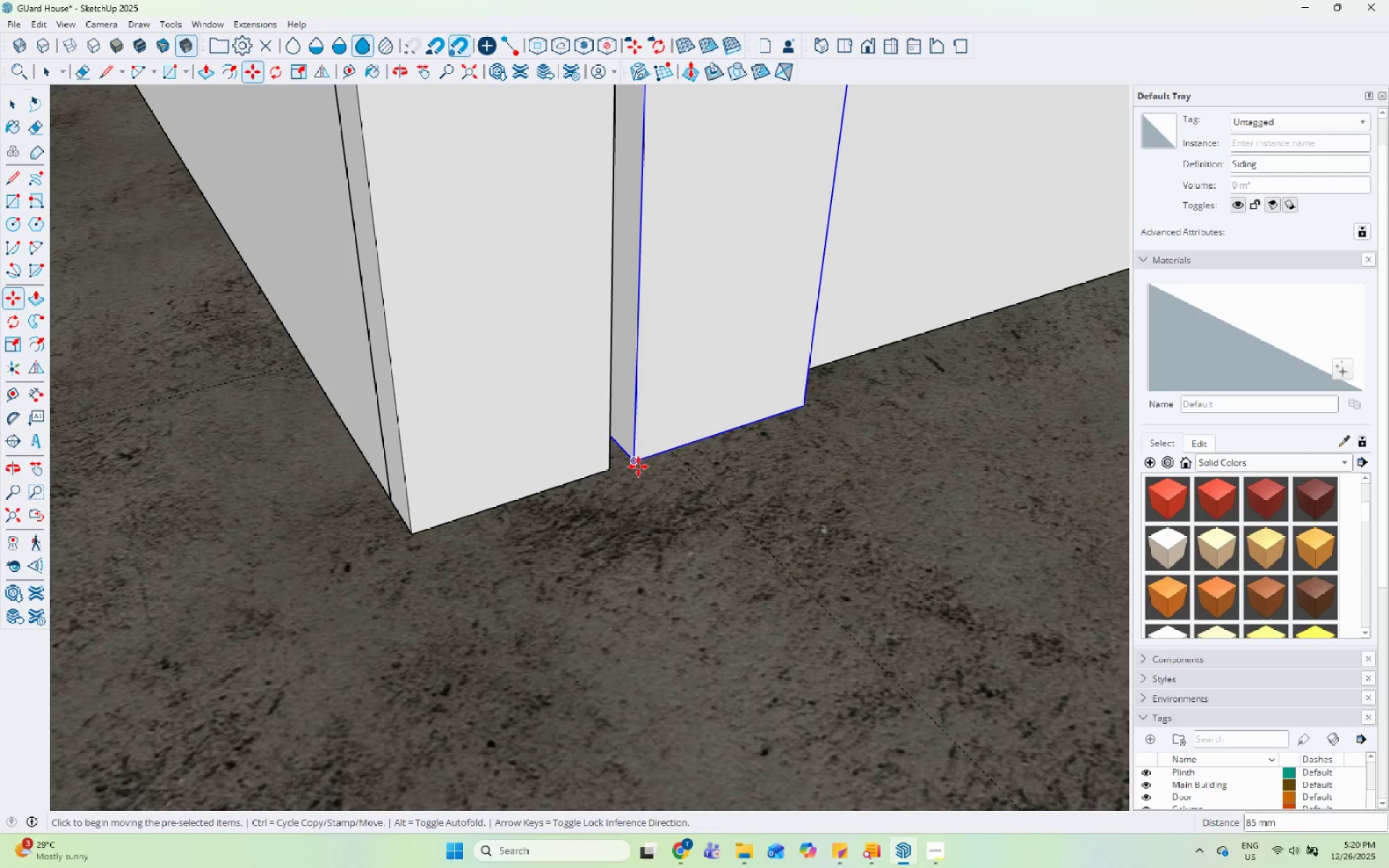 
key(Space)
 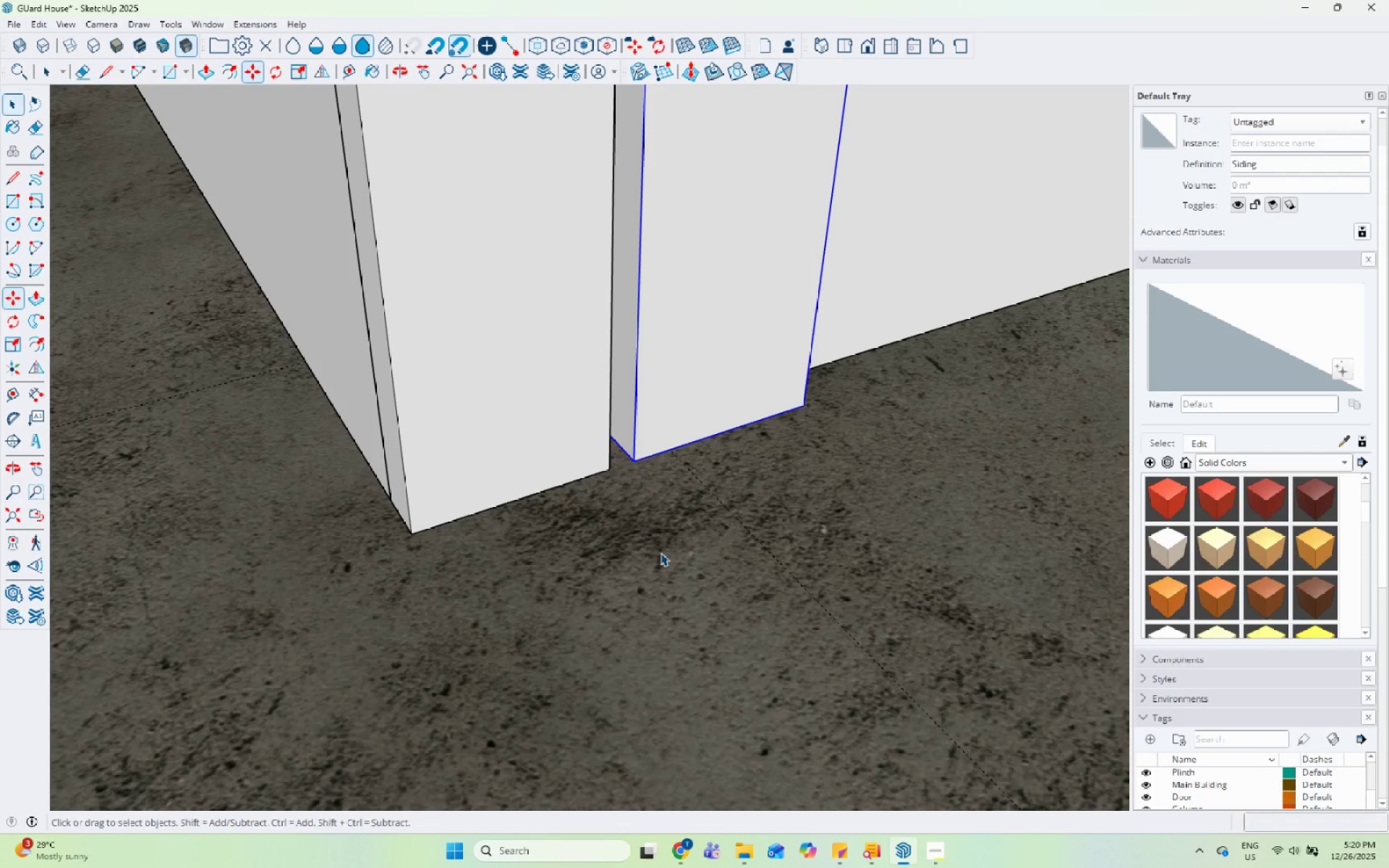 
scroll: coordinate [555, 624], scroll_direction: down, amount: 25.0
 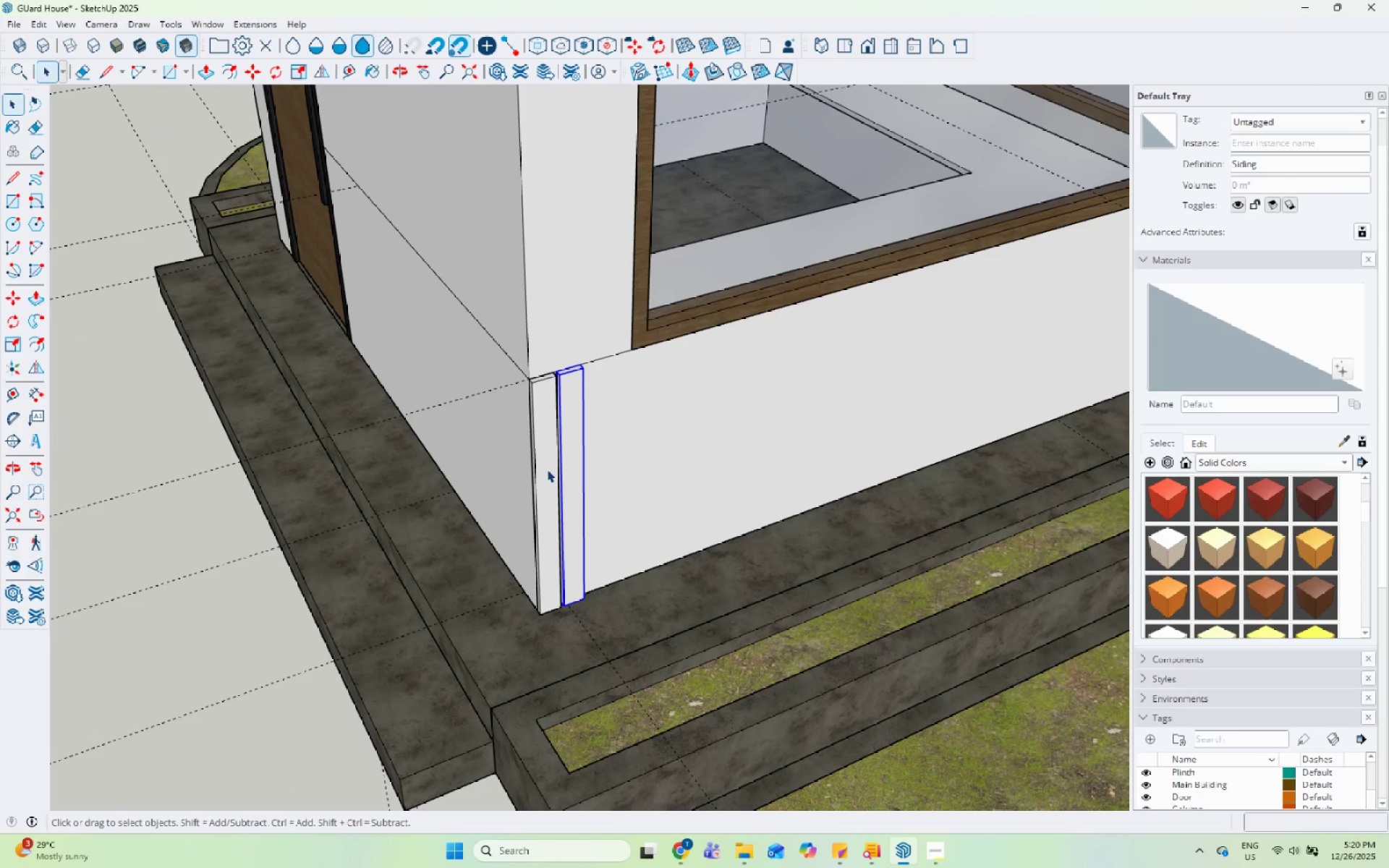 
left_click([547, 469])
 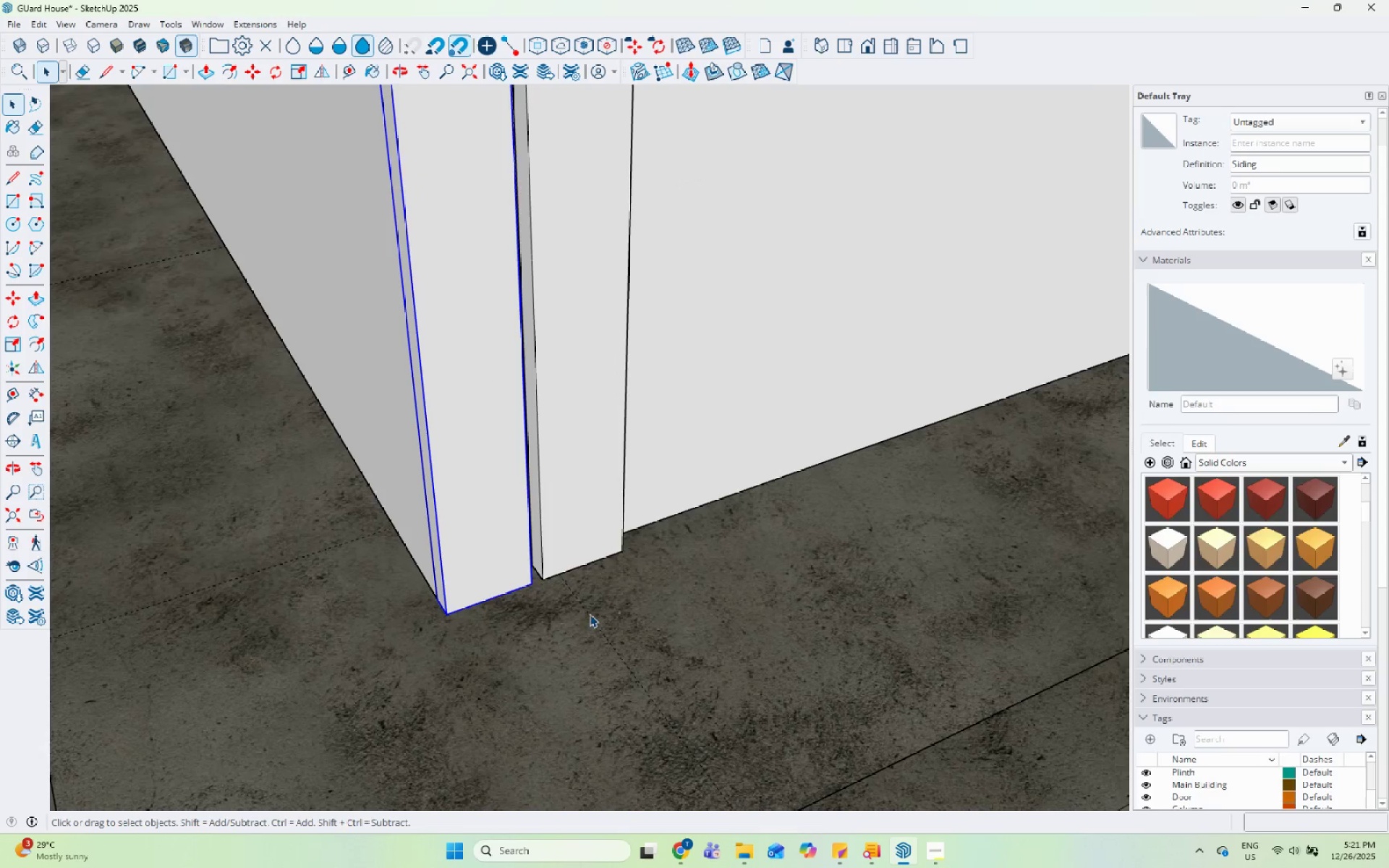 
left_click([585, 541])
 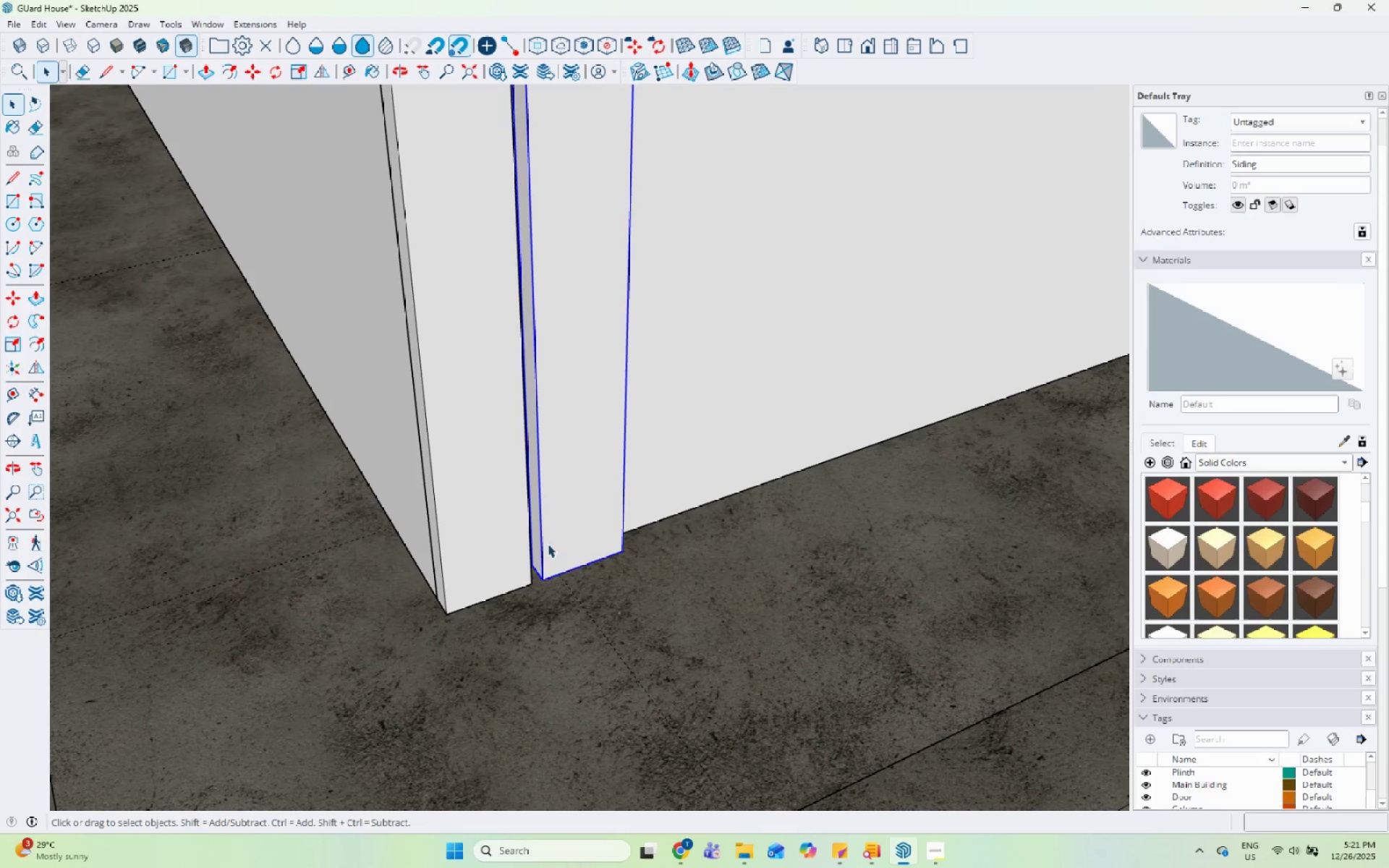 
scroll: coordinate [578, 658], scroll_direction: up, amount: 14.0
 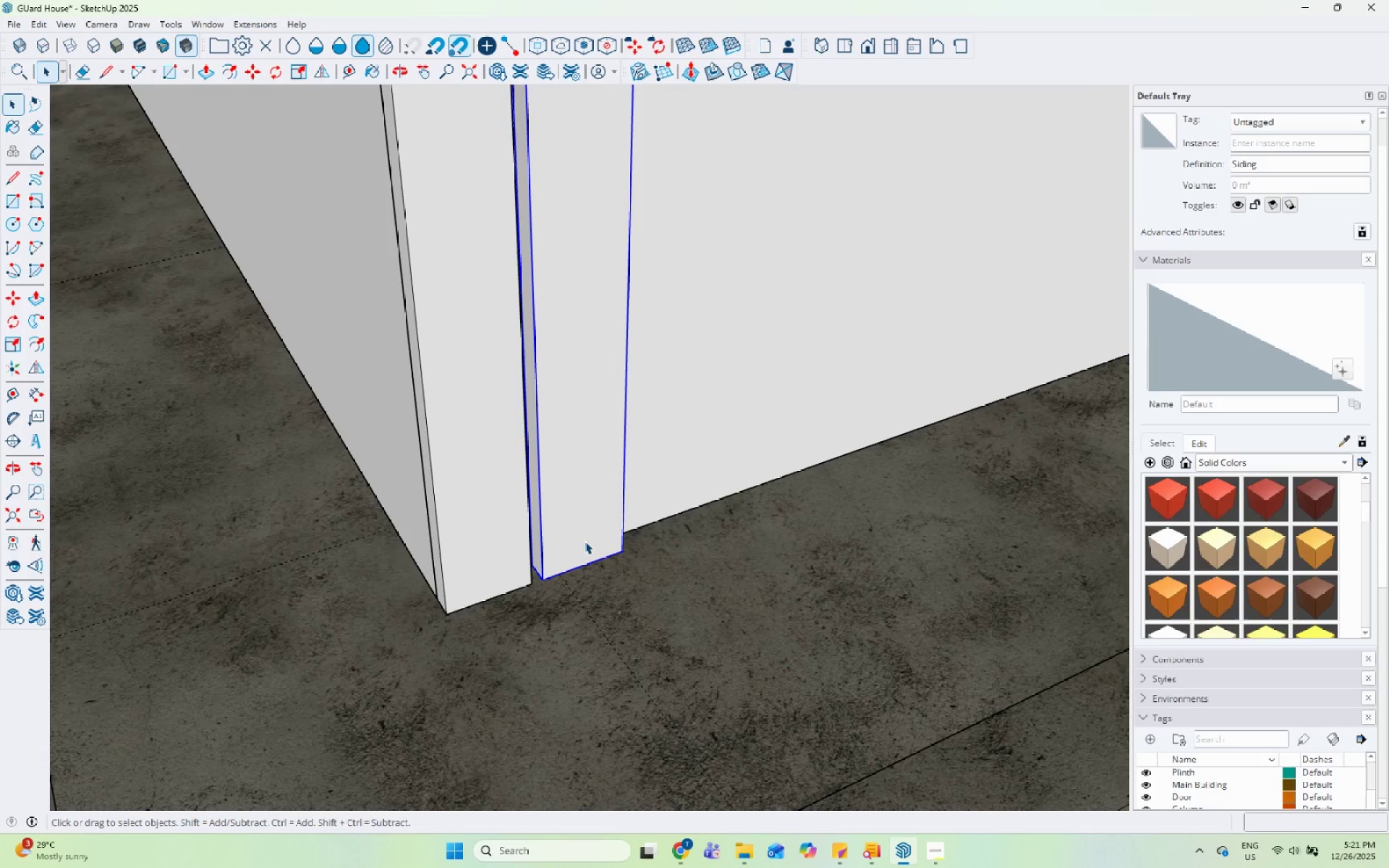 
left_click([504, 540])
 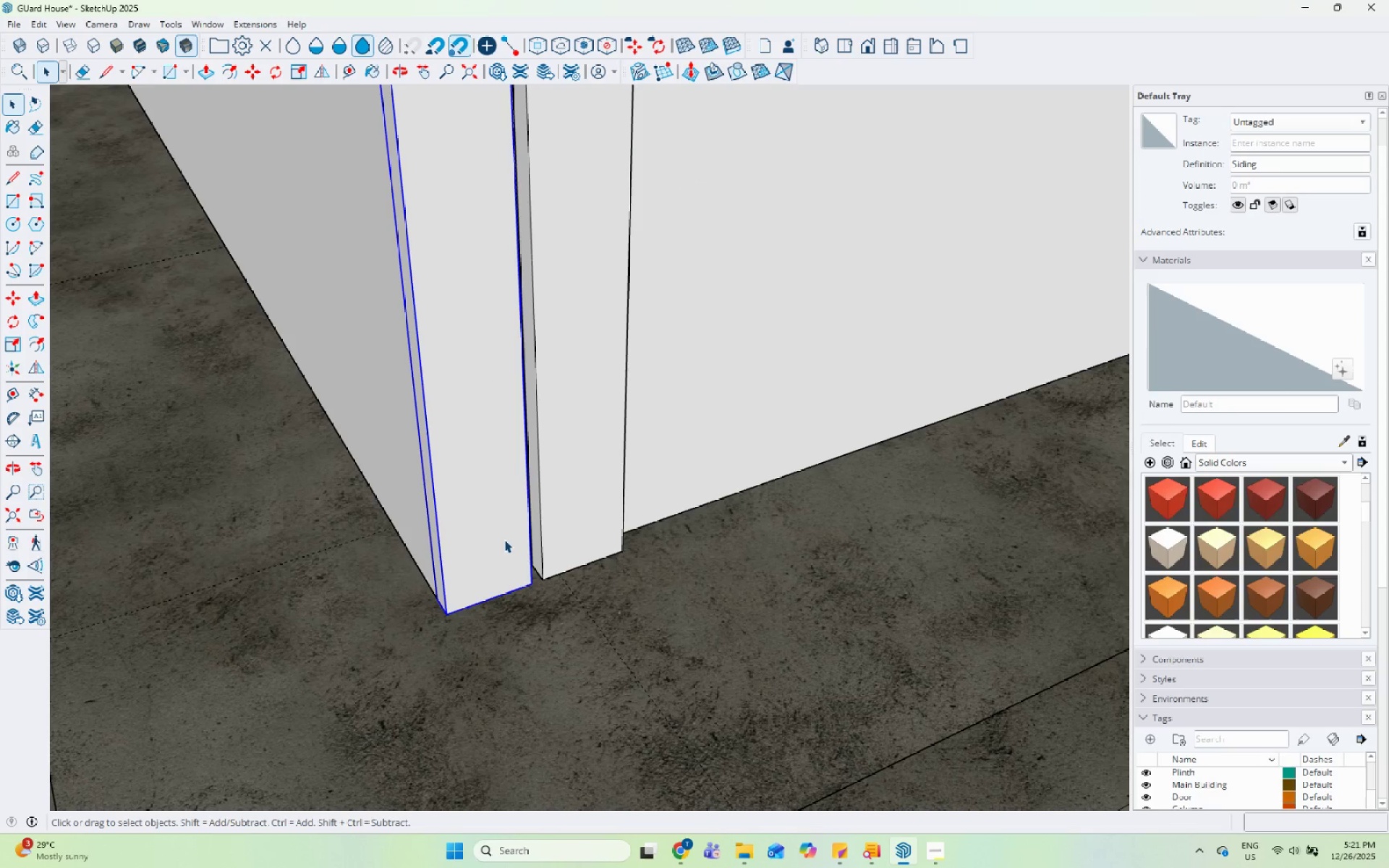 
key(M)
 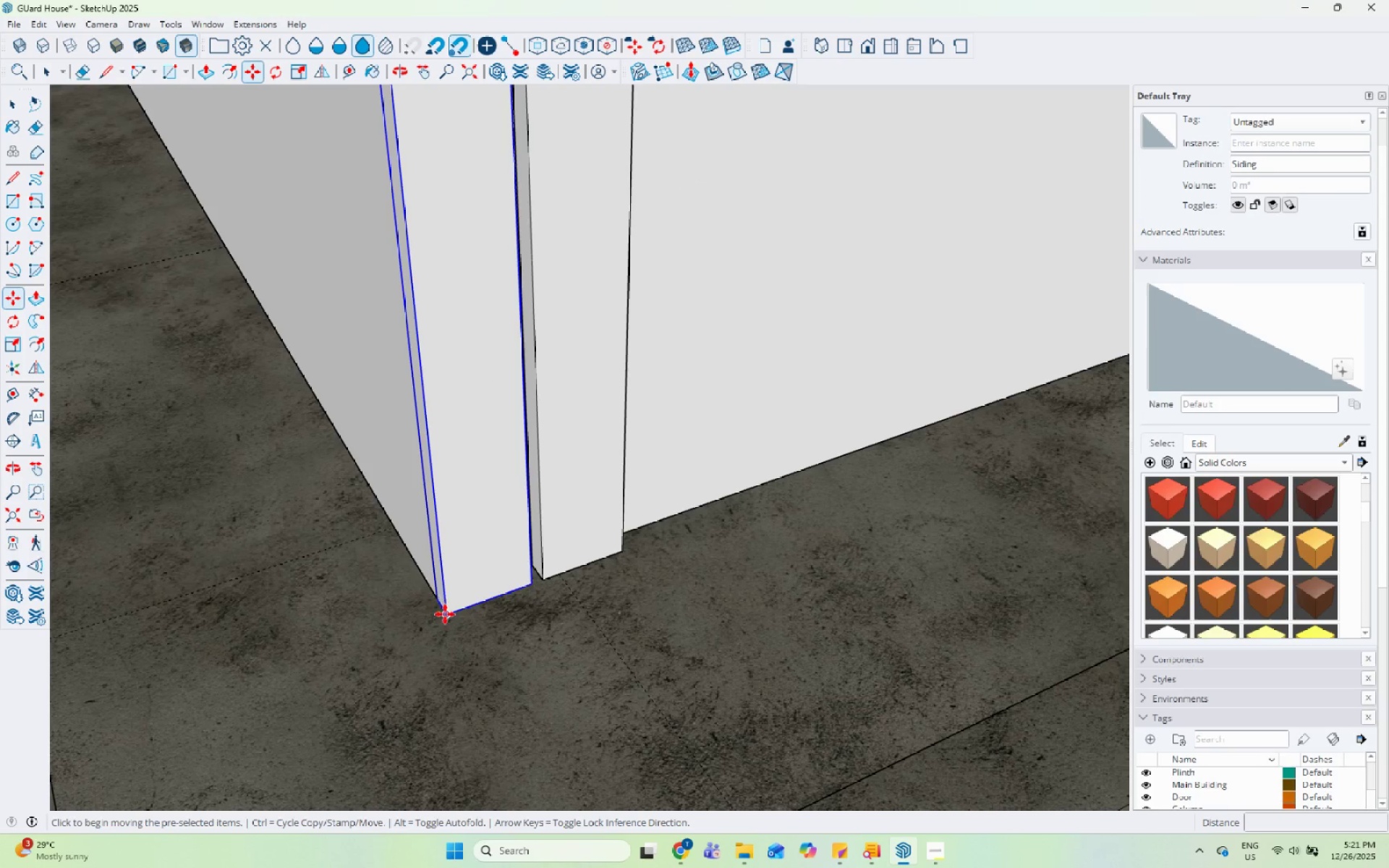 
key(Control+ControlLeft)
 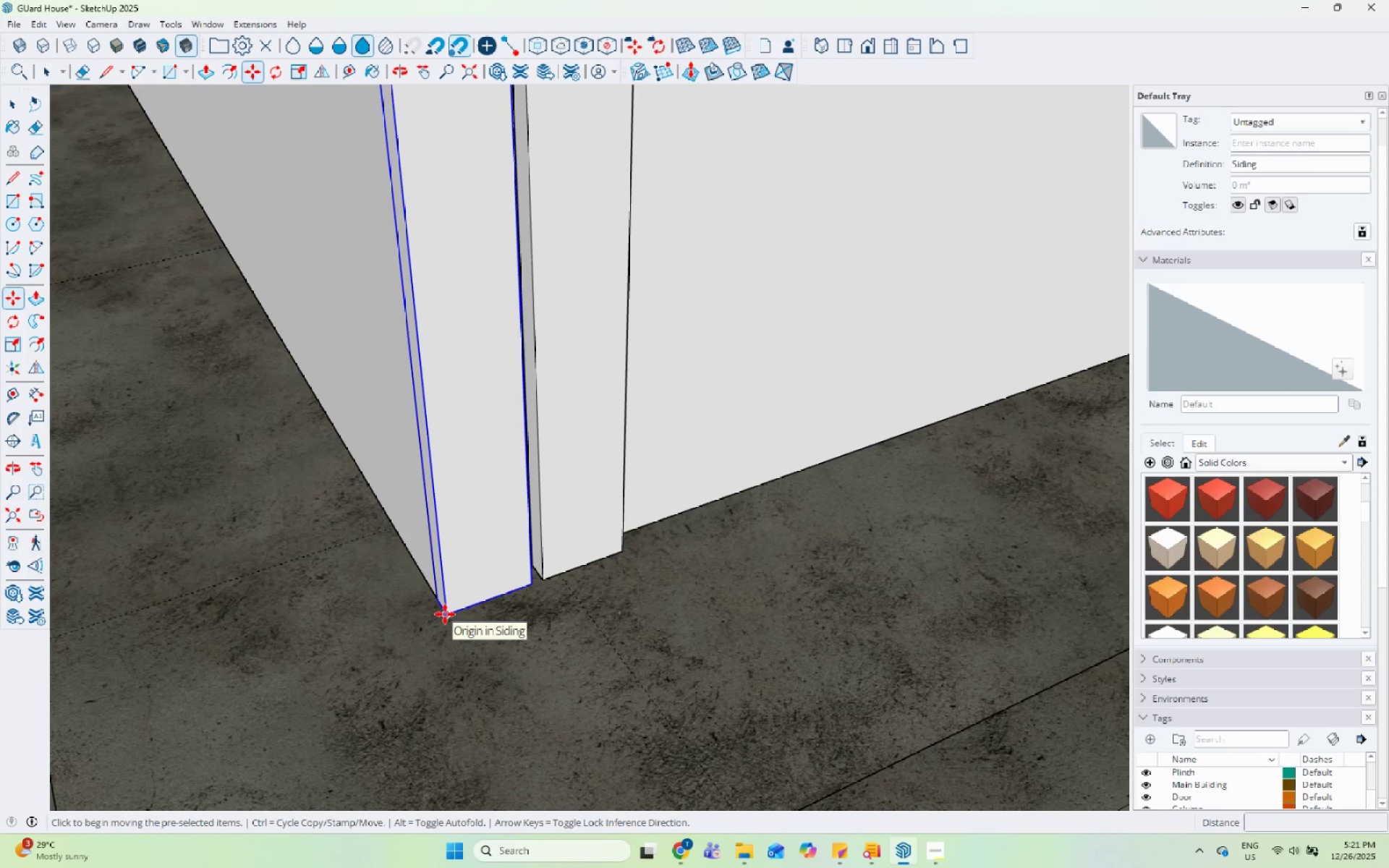 
left_click([445, 614])
 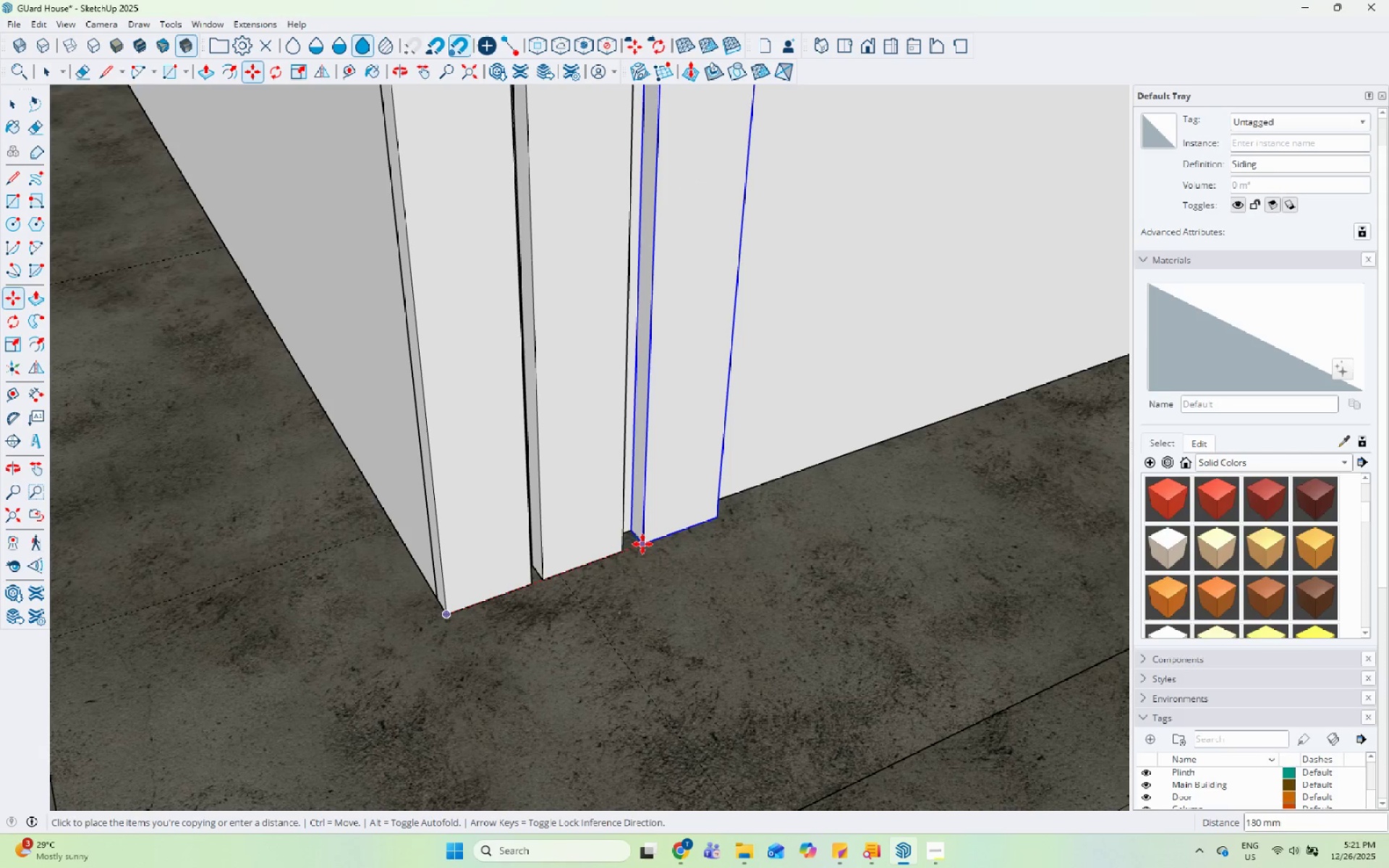 
key(Escape)
 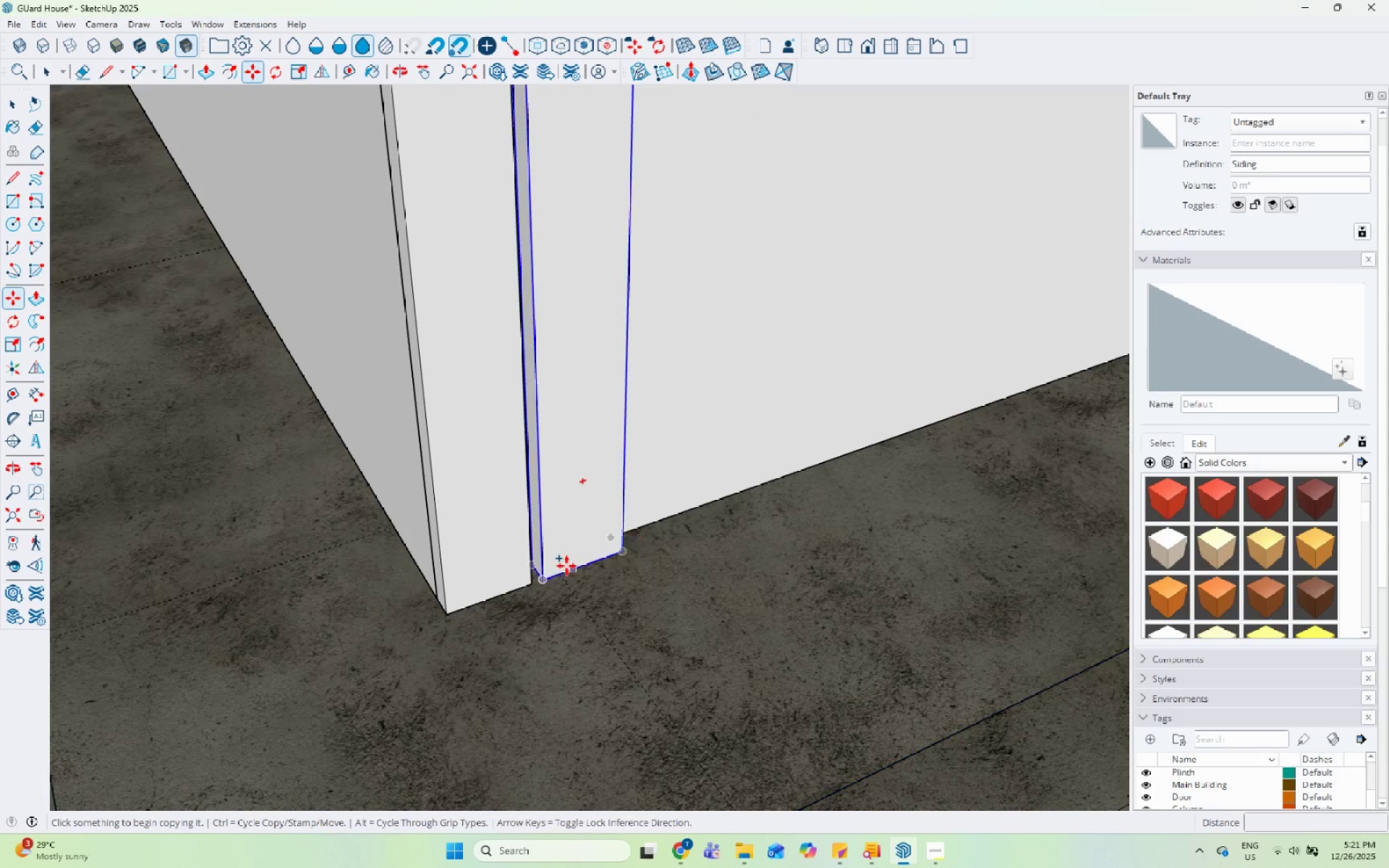 
key(Space)
 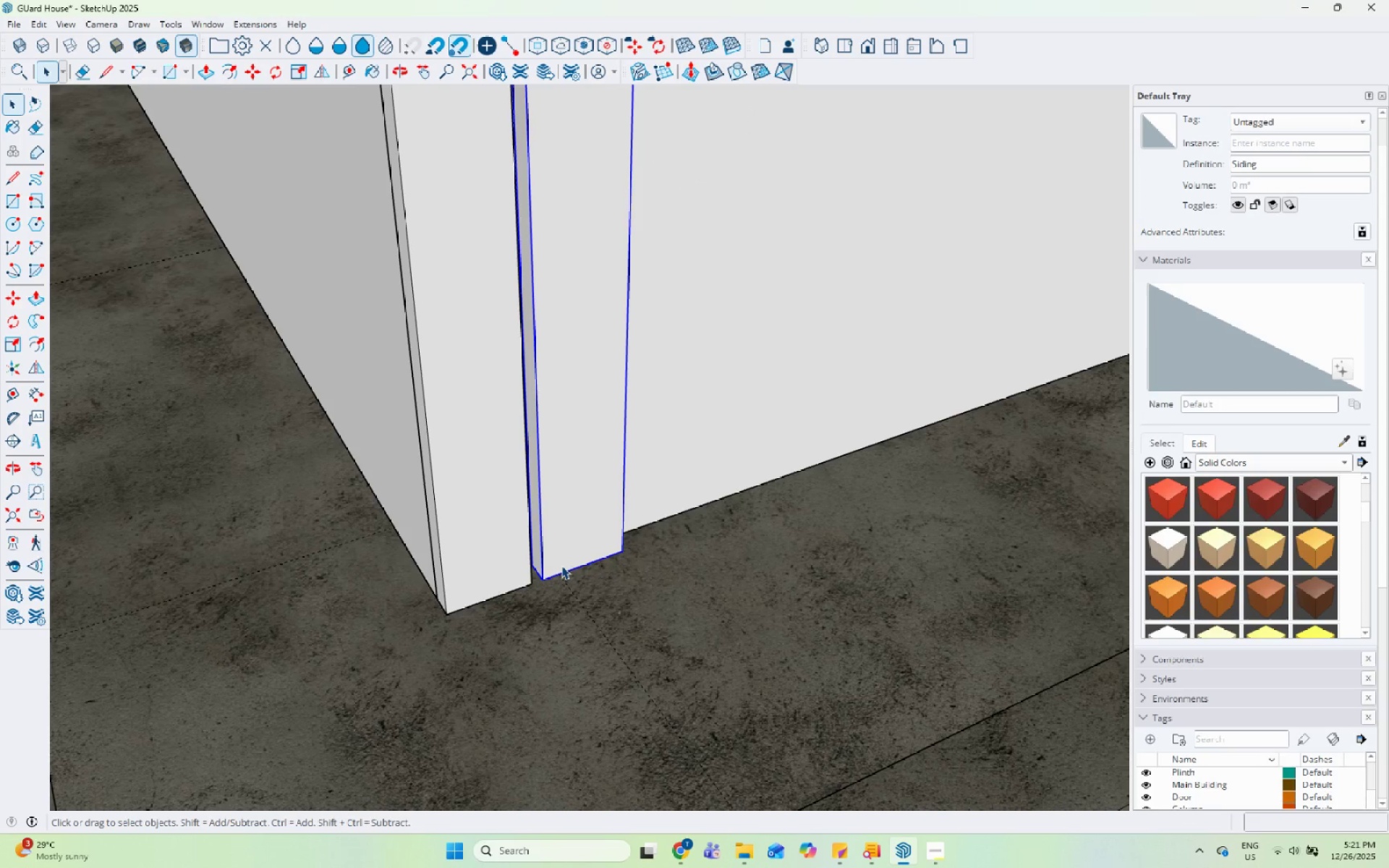 
key(M)
 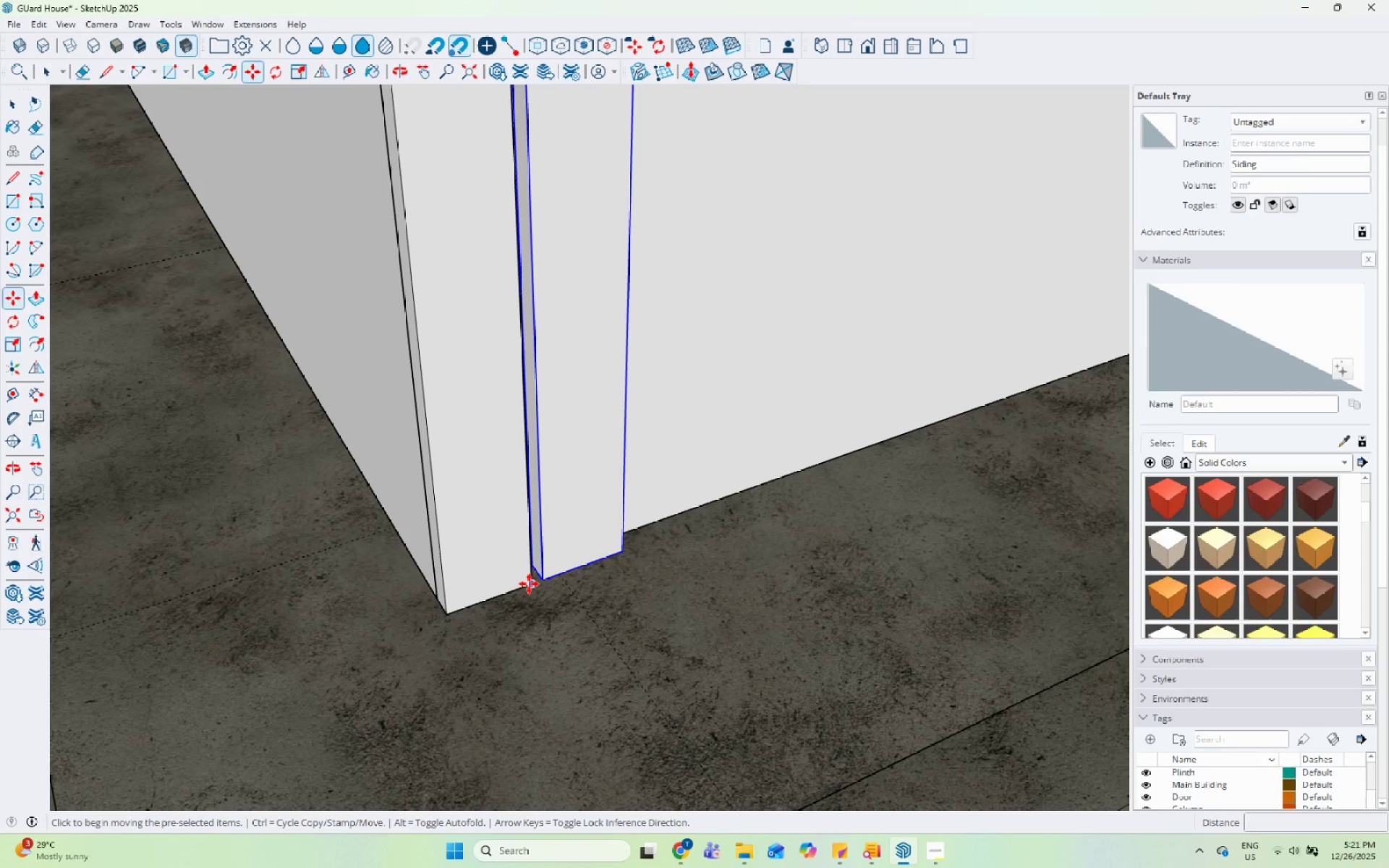 
key(Control+ControlLeft)
 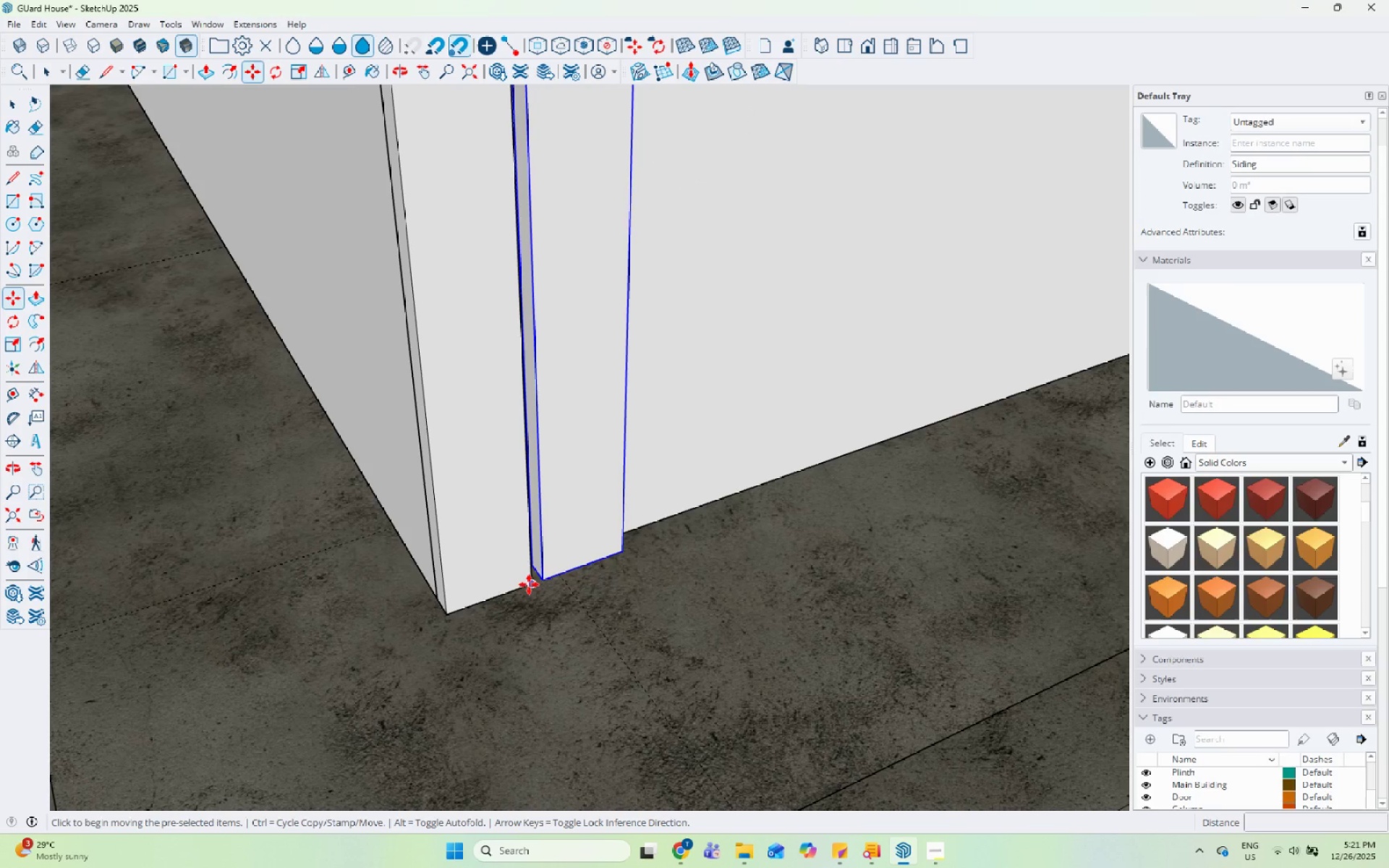 
left_click([529, 584])
 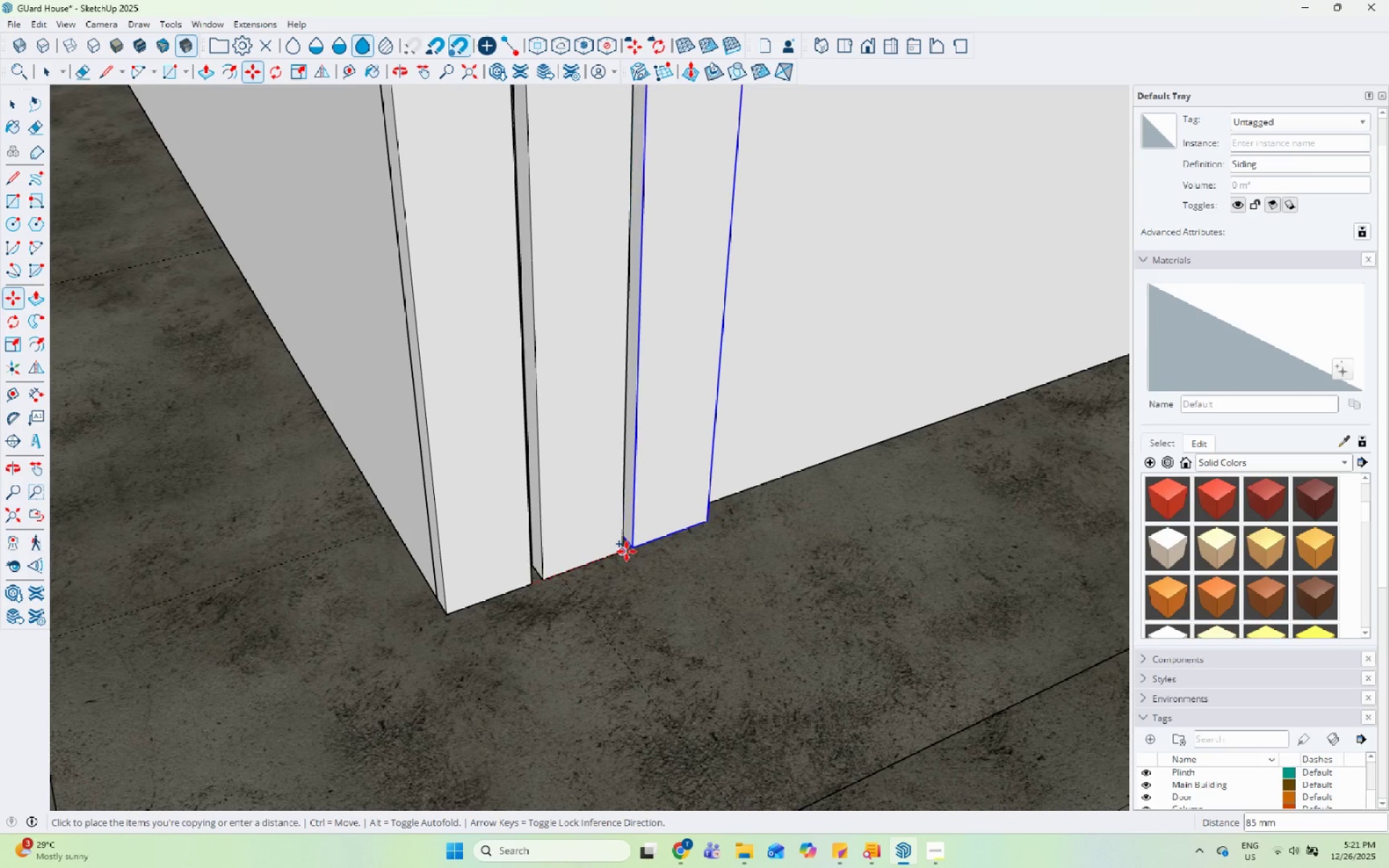 
left_click([626, 551])
 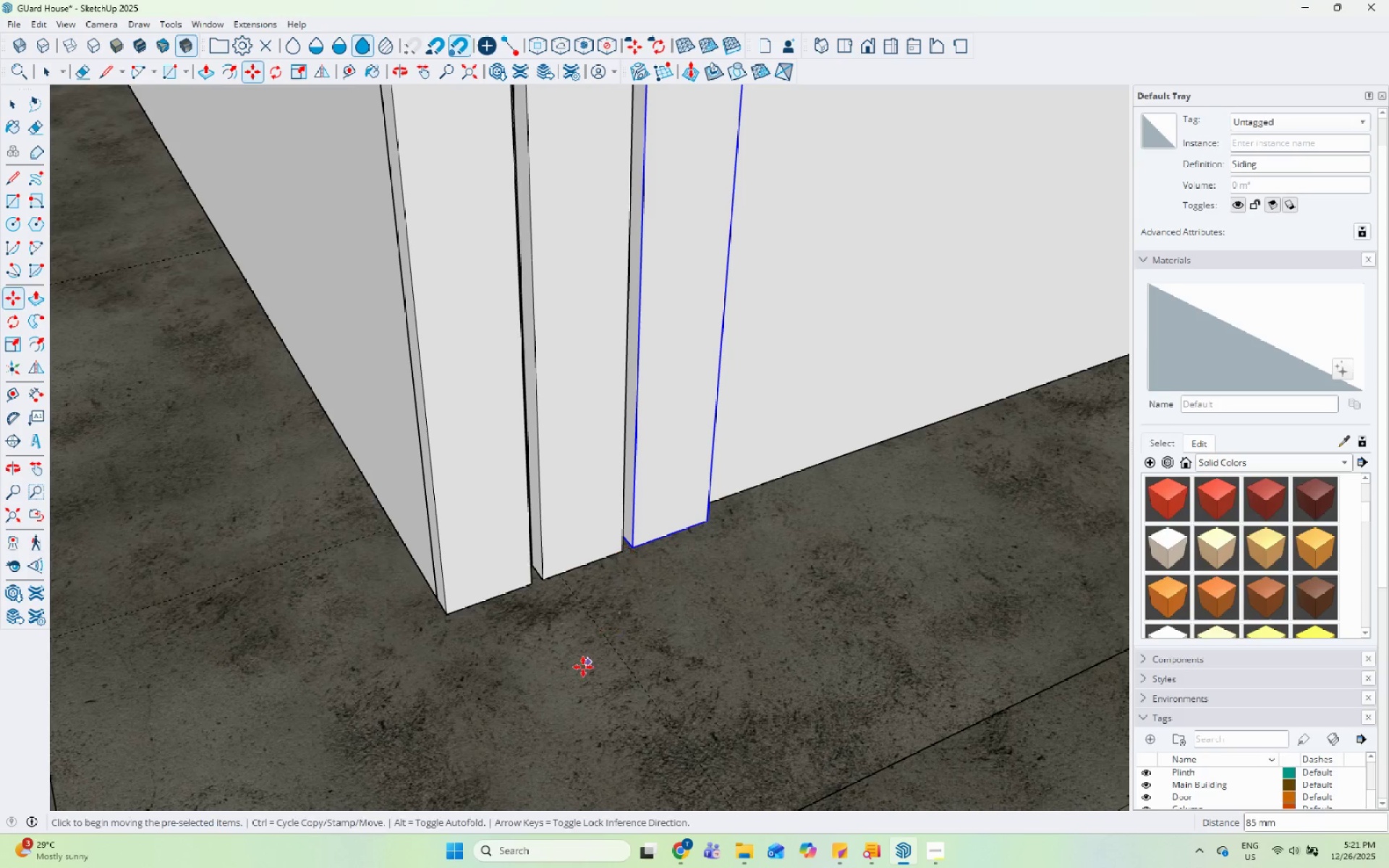 
scroll: coordinate [584, 659], scroll_direction: down, amount: 21.0
 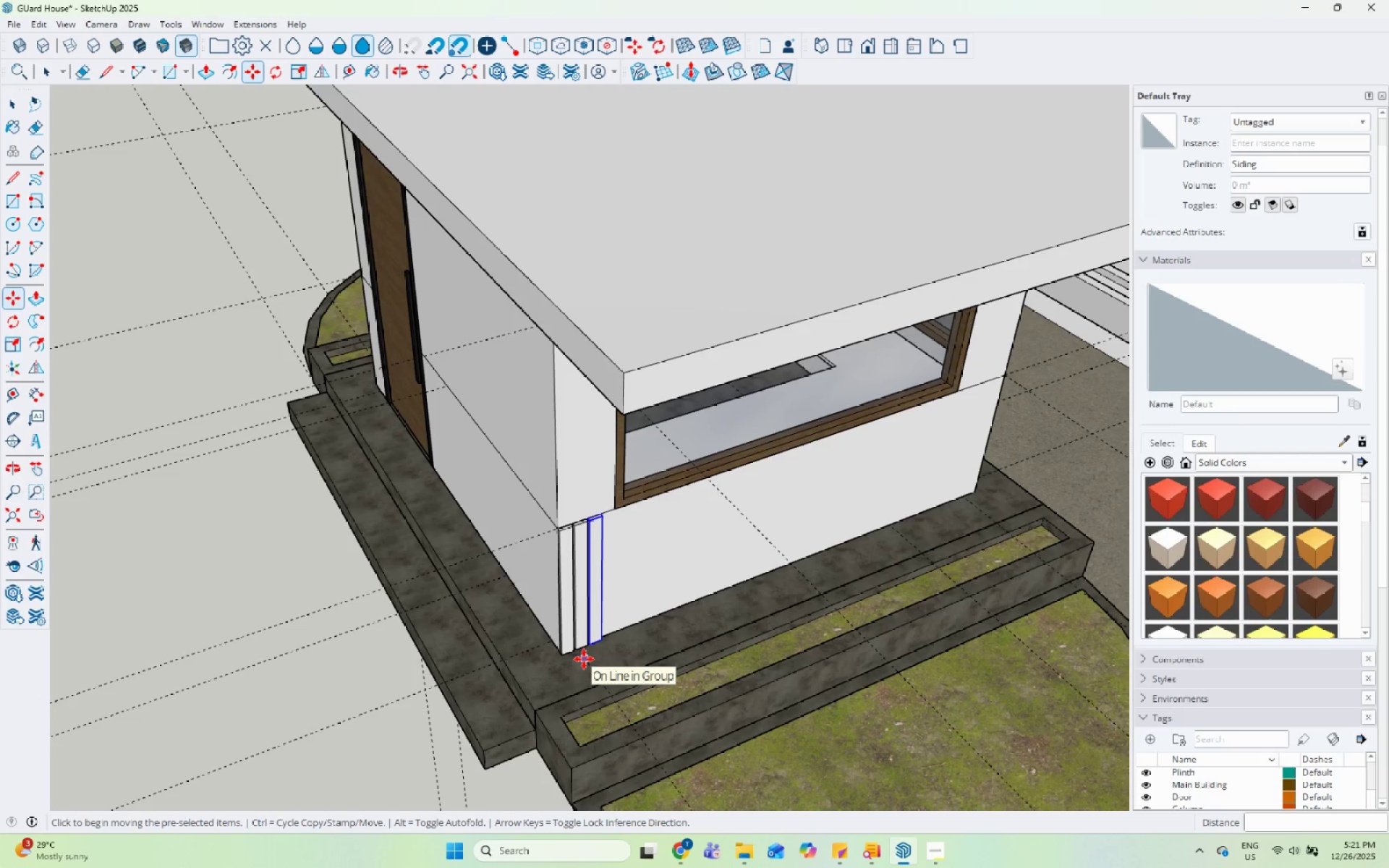 
type(*40)
 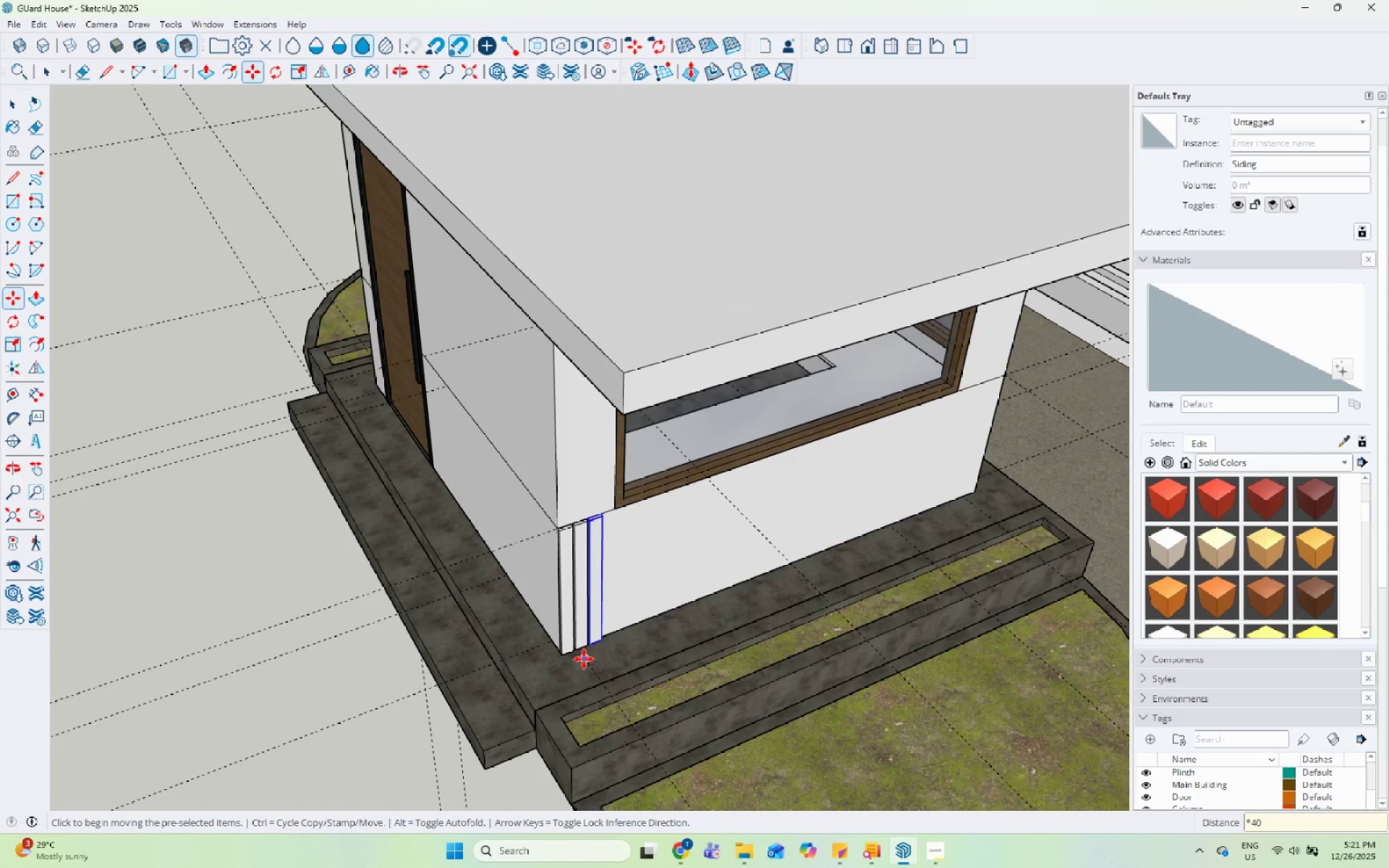 
key(Enter)
 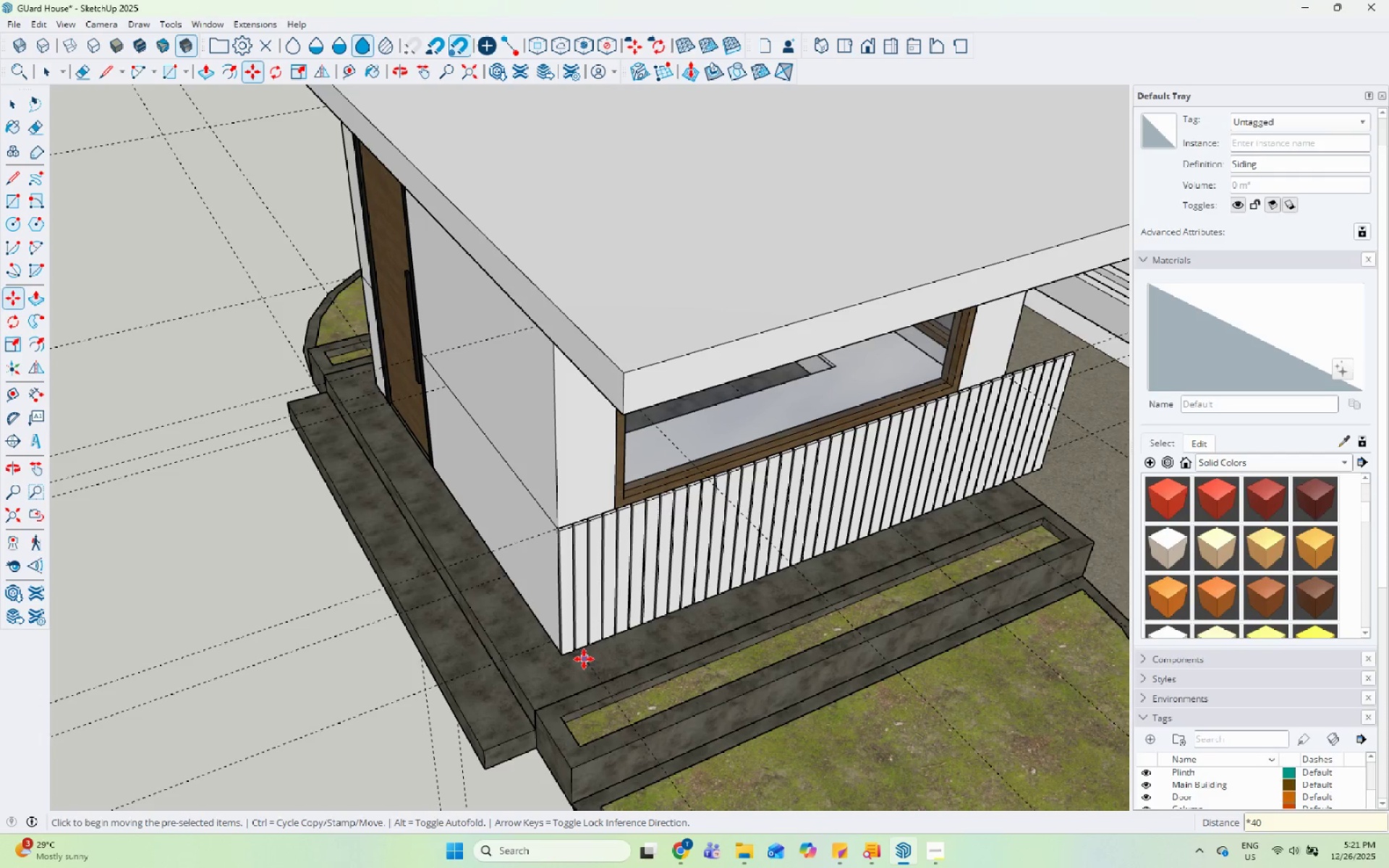 
key(Space)
 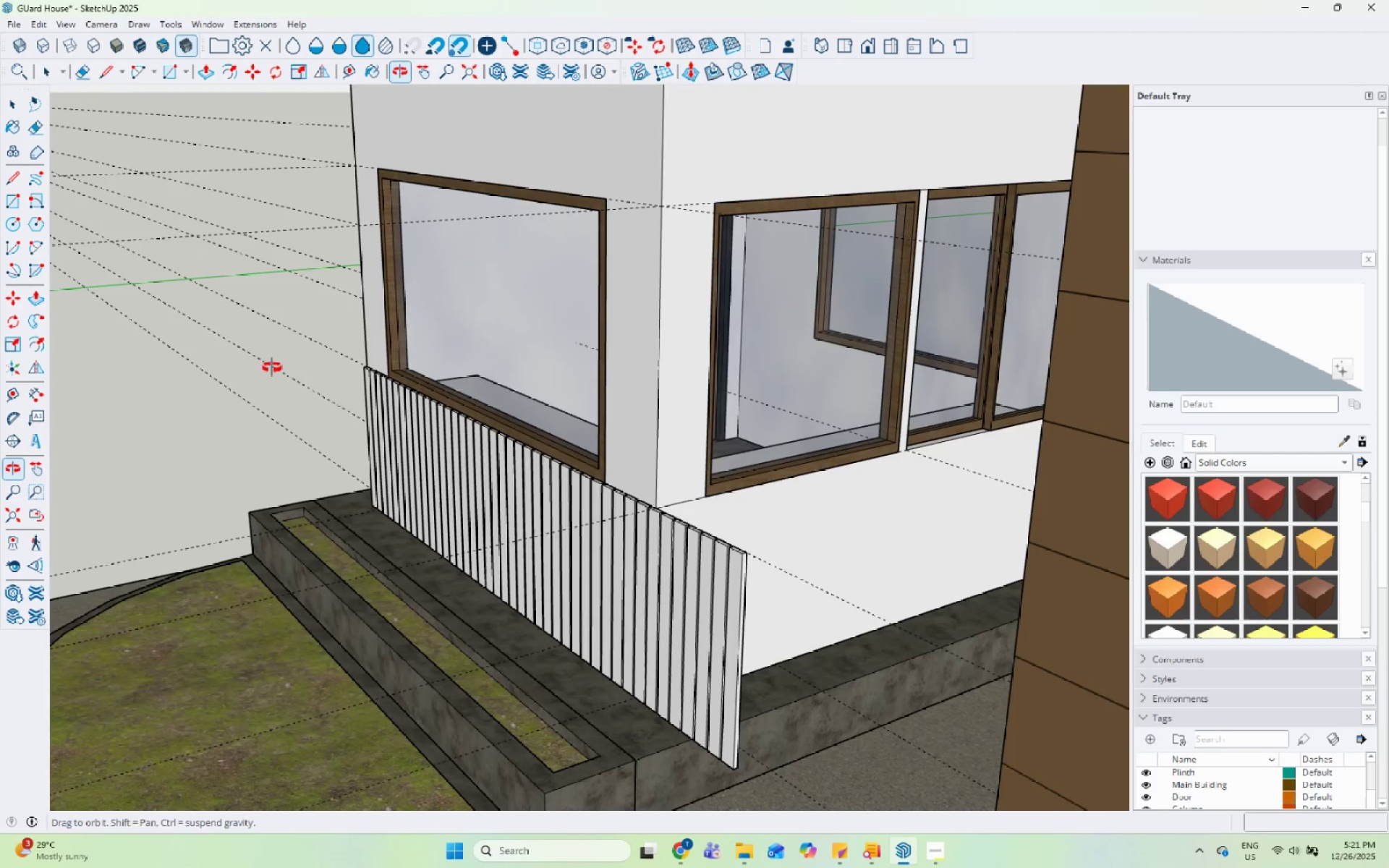 
scroll: coordinate [514, 454], scroll_direction: down, amount: 2.0
 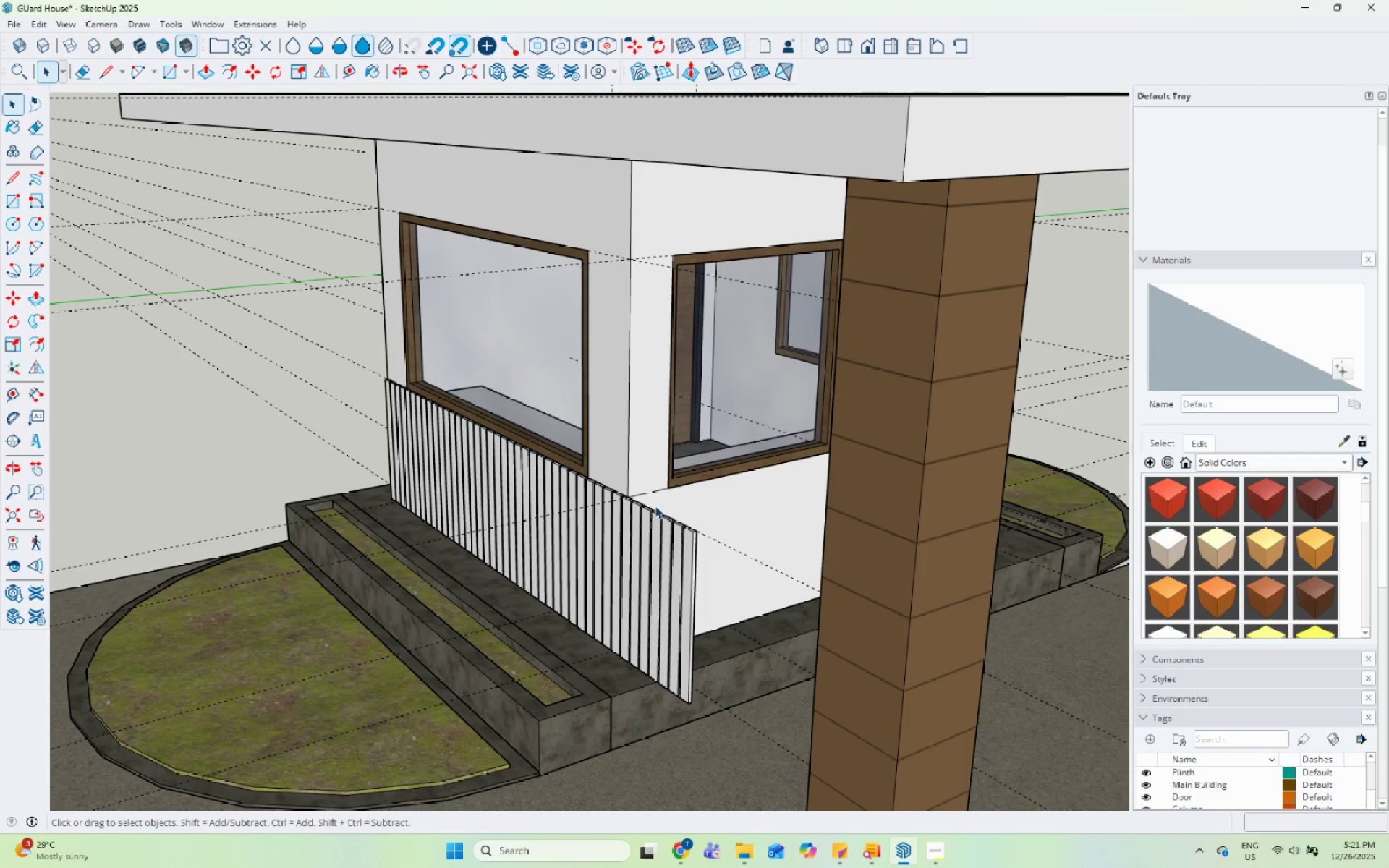 
left_click([644, 509])
 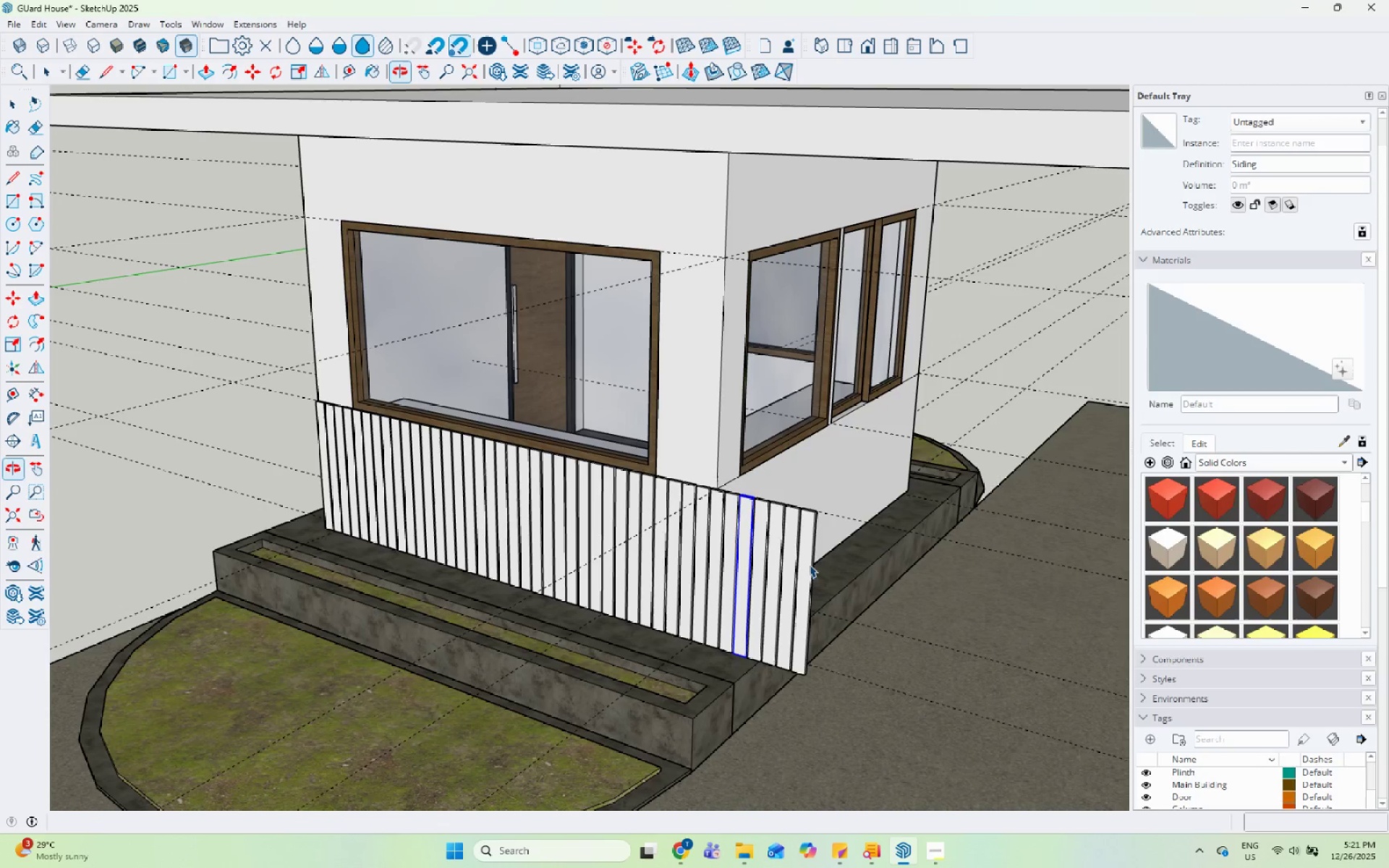 
hold_key(key=ControlLeft, duration=1.5)
left_click([721, 498])
 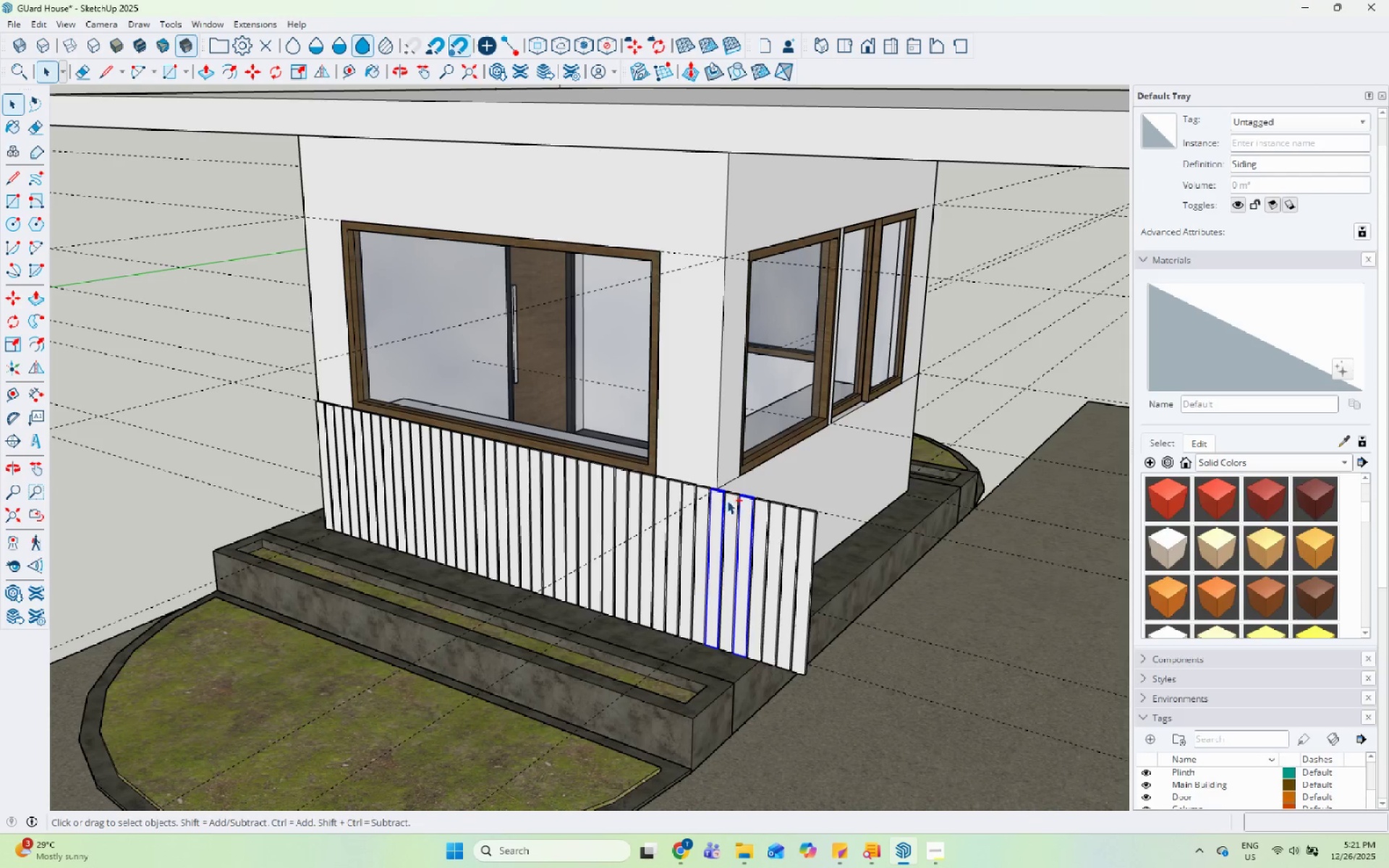 
double_click([730, 502])
 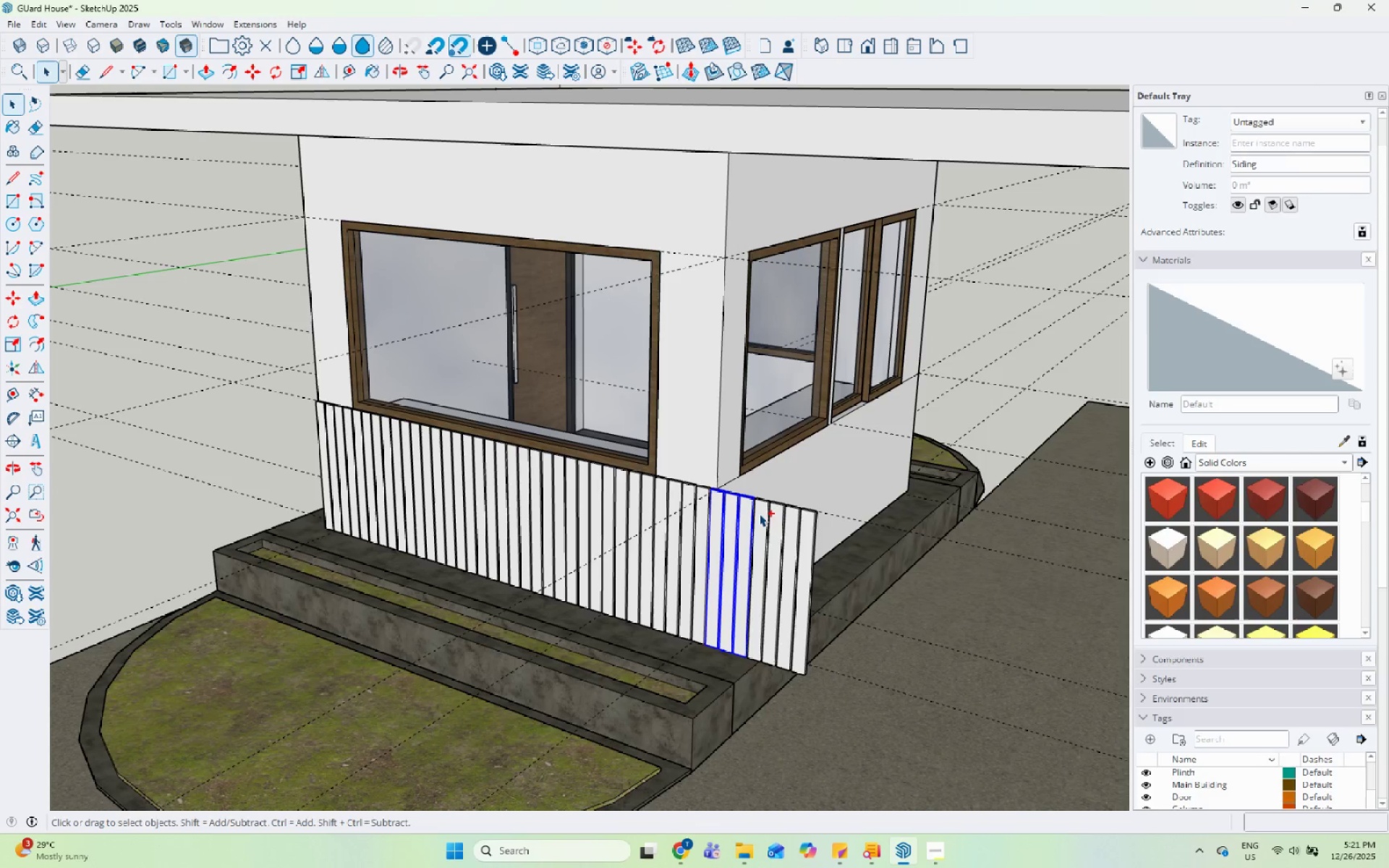 
hold_key(key=ControlLeft, duration=1.51)
triple_click([759, 514])
 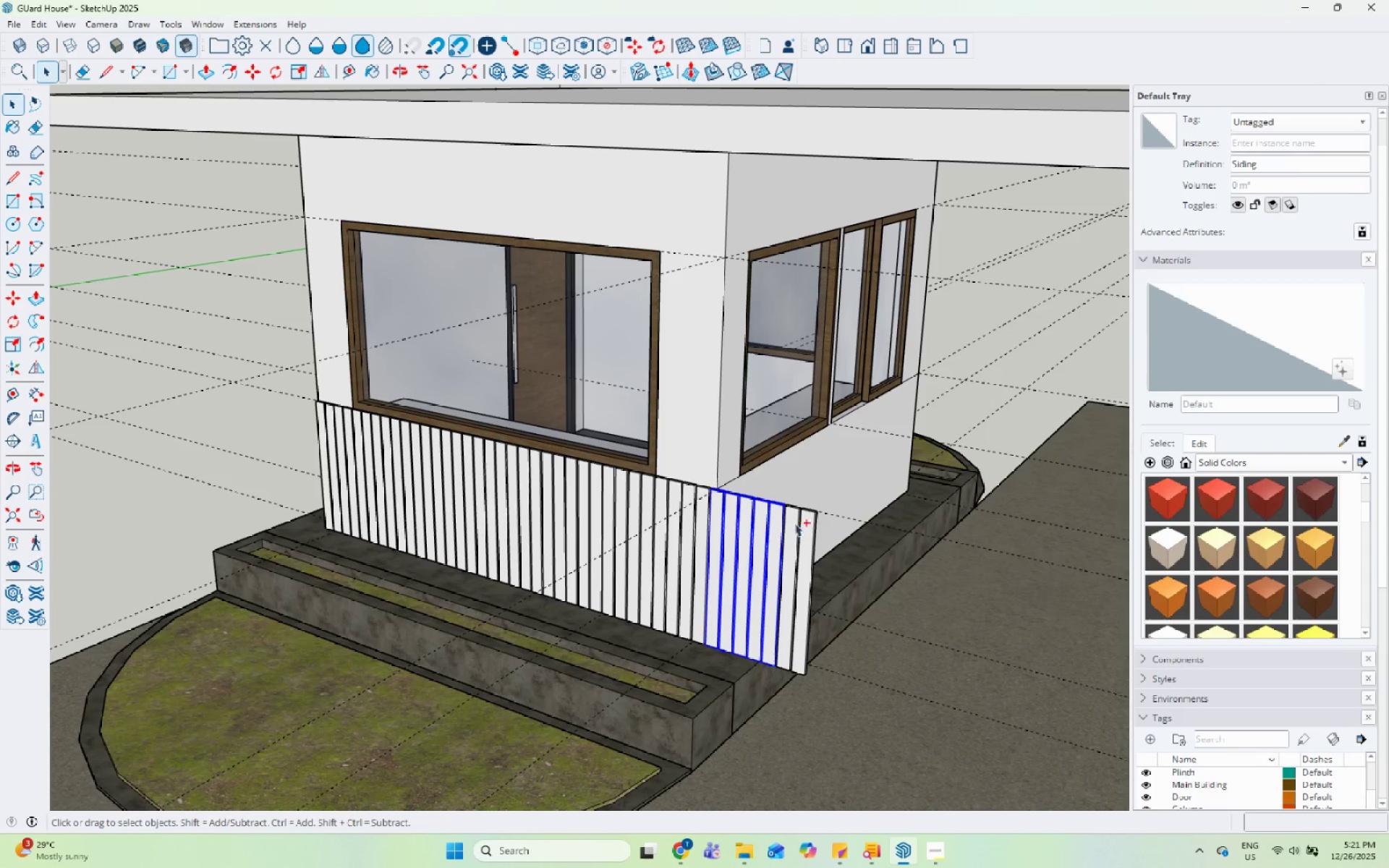 
triple_click([798, 523])
 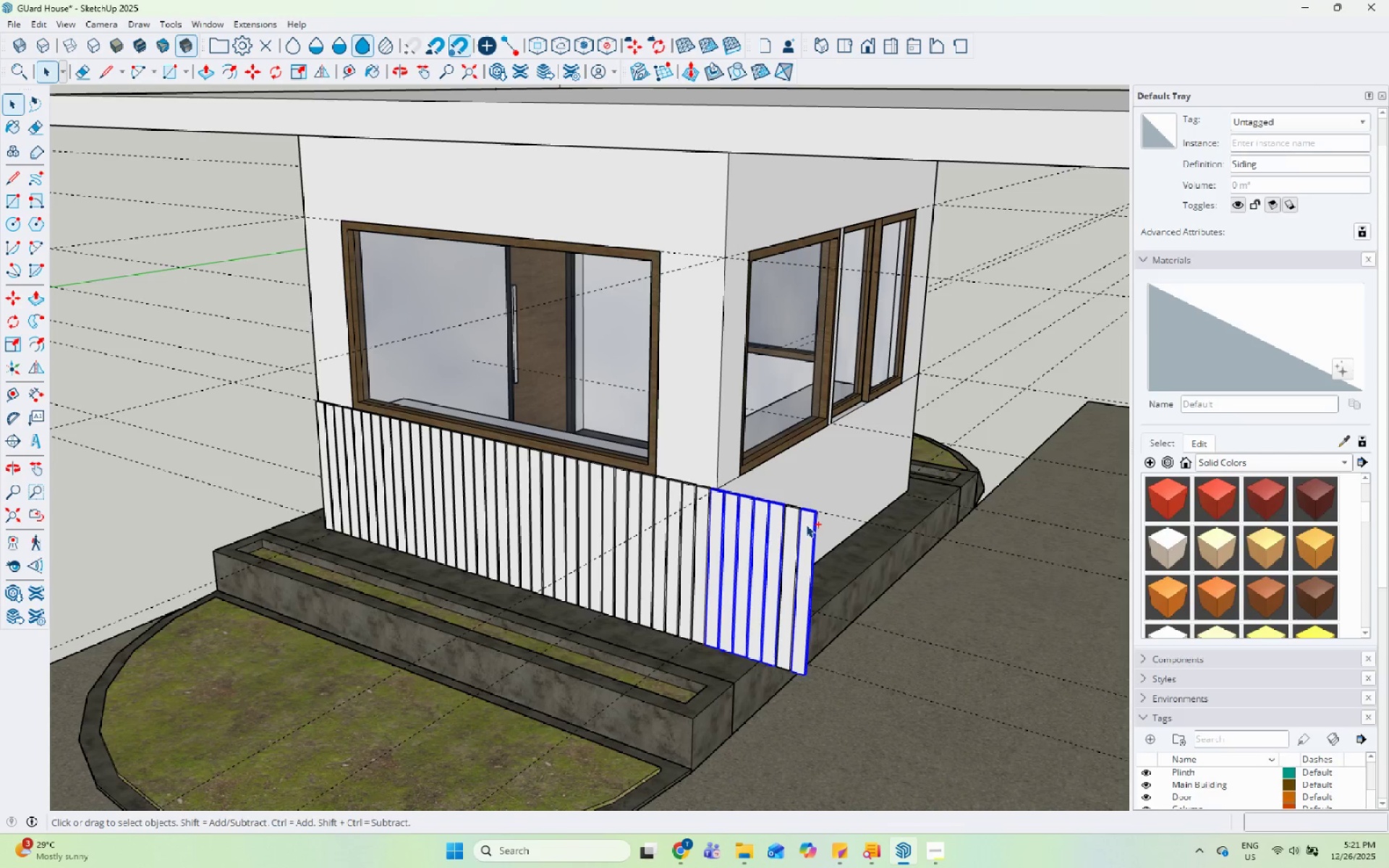 
hold_key(key=ControlLeft, duration=0.31)
left_click([794, 516])
 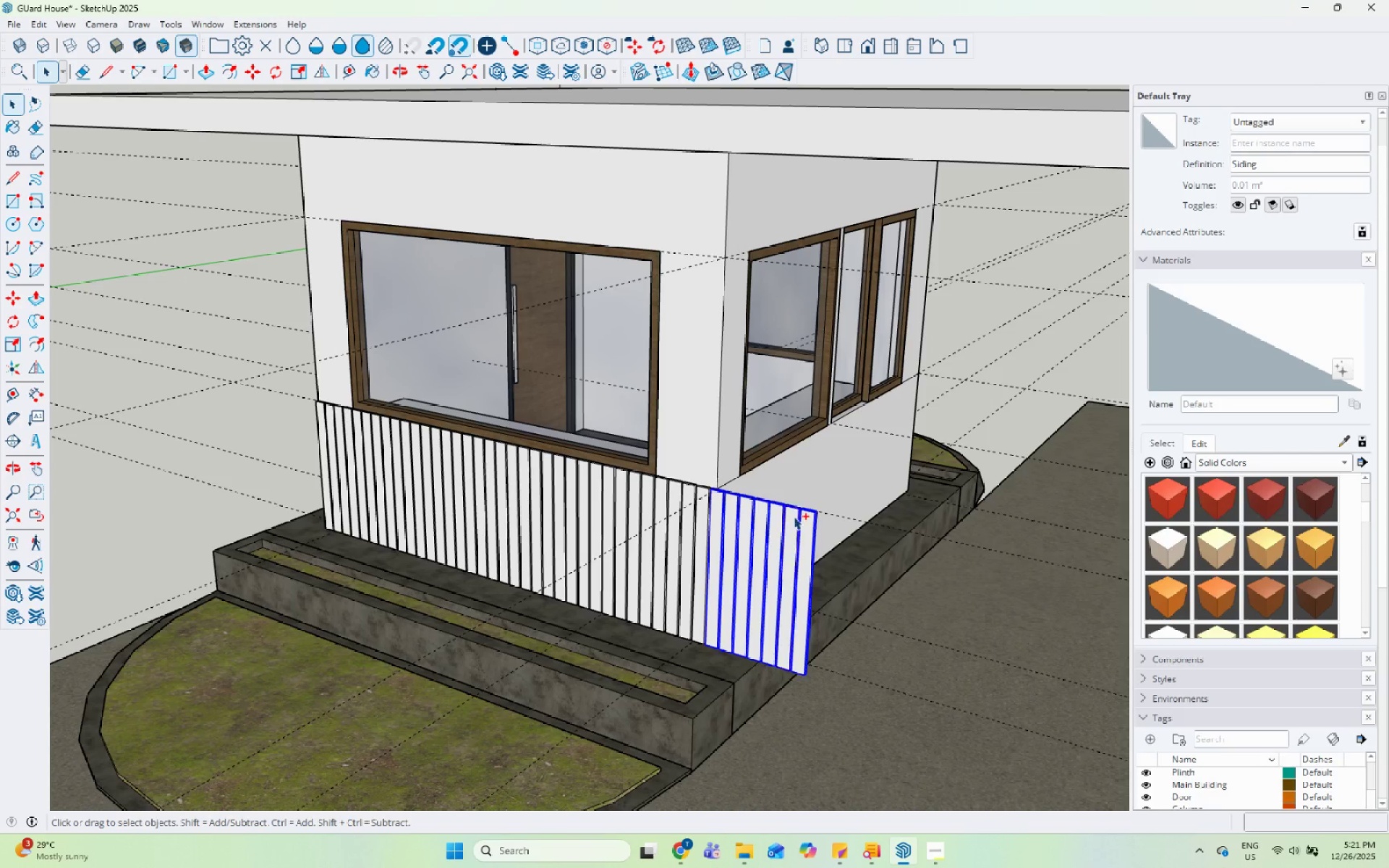 
right_click([794, 516])
 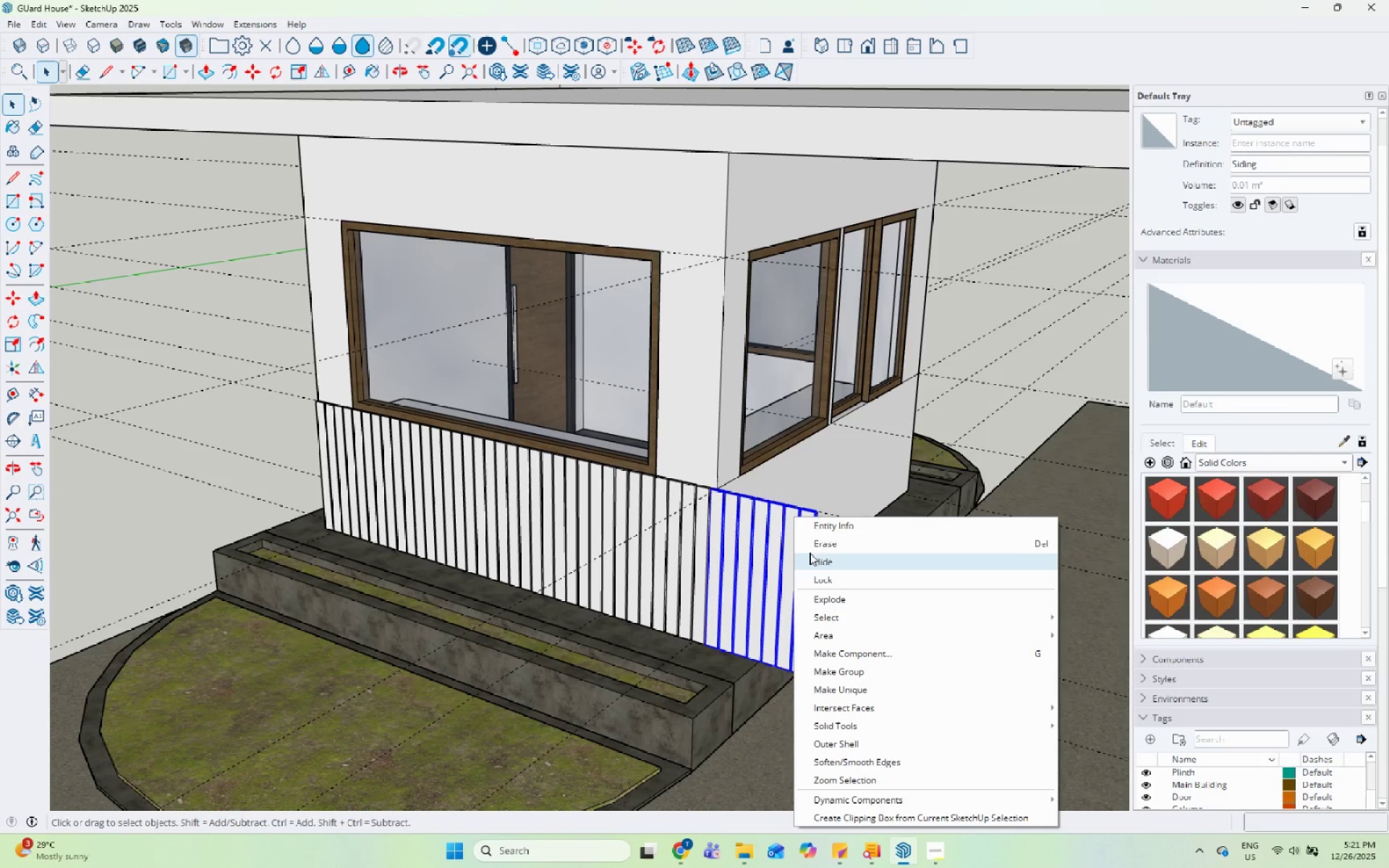 
left_click([817, 545])
 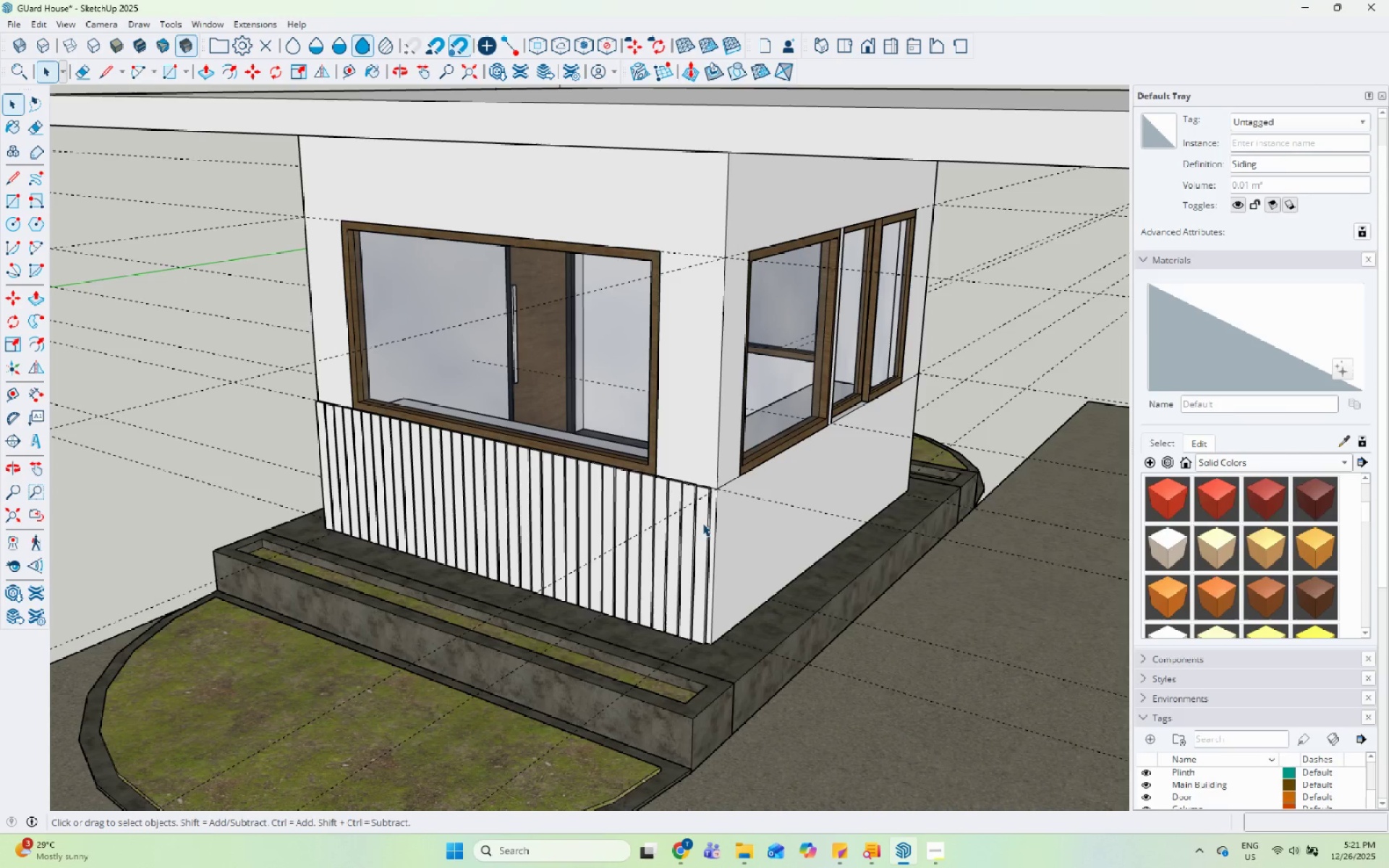 
left_click([702, 522])
 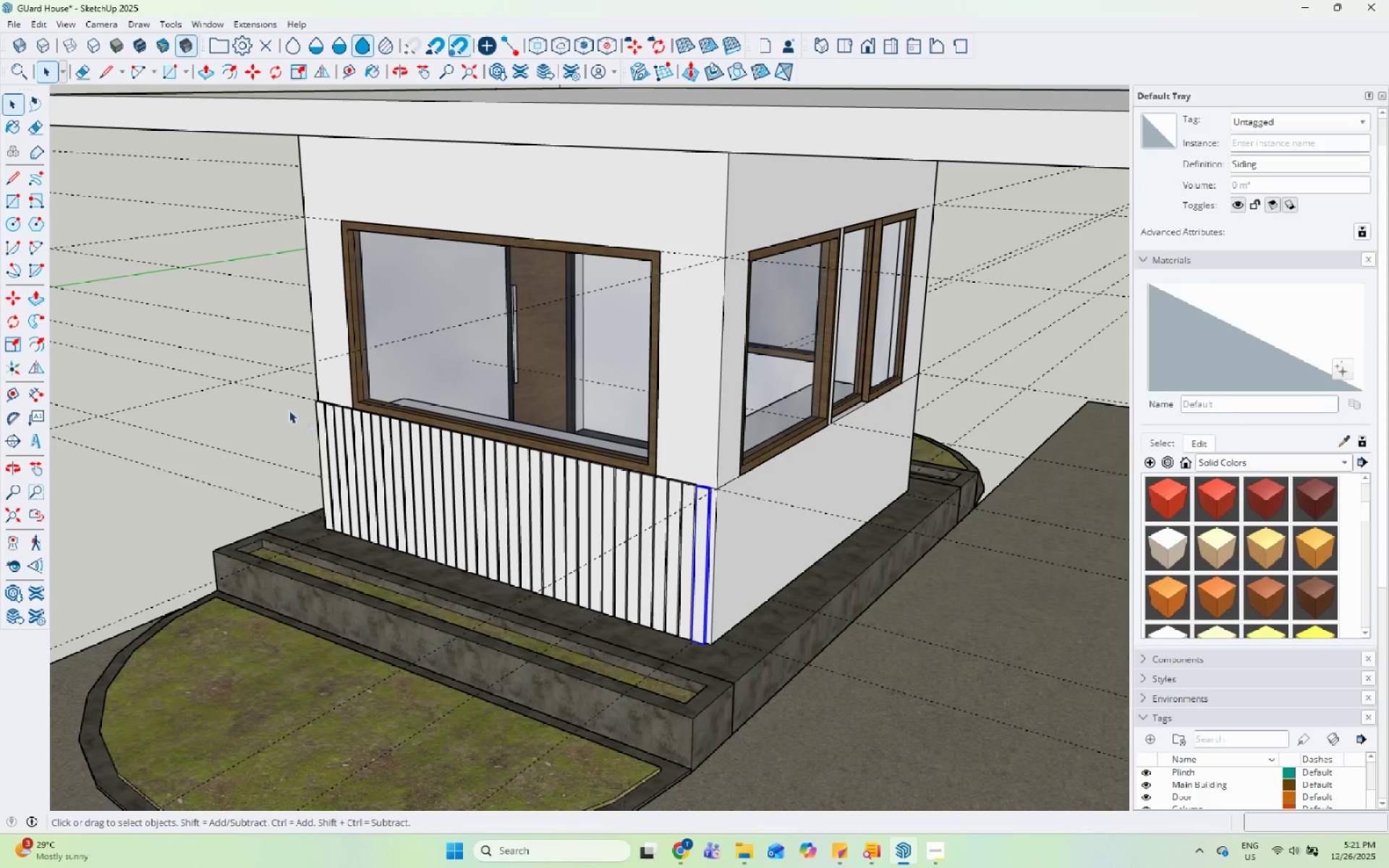 
left_click_drag(start_coordinate=[254, 365], to_coordinate=[718, 679])
 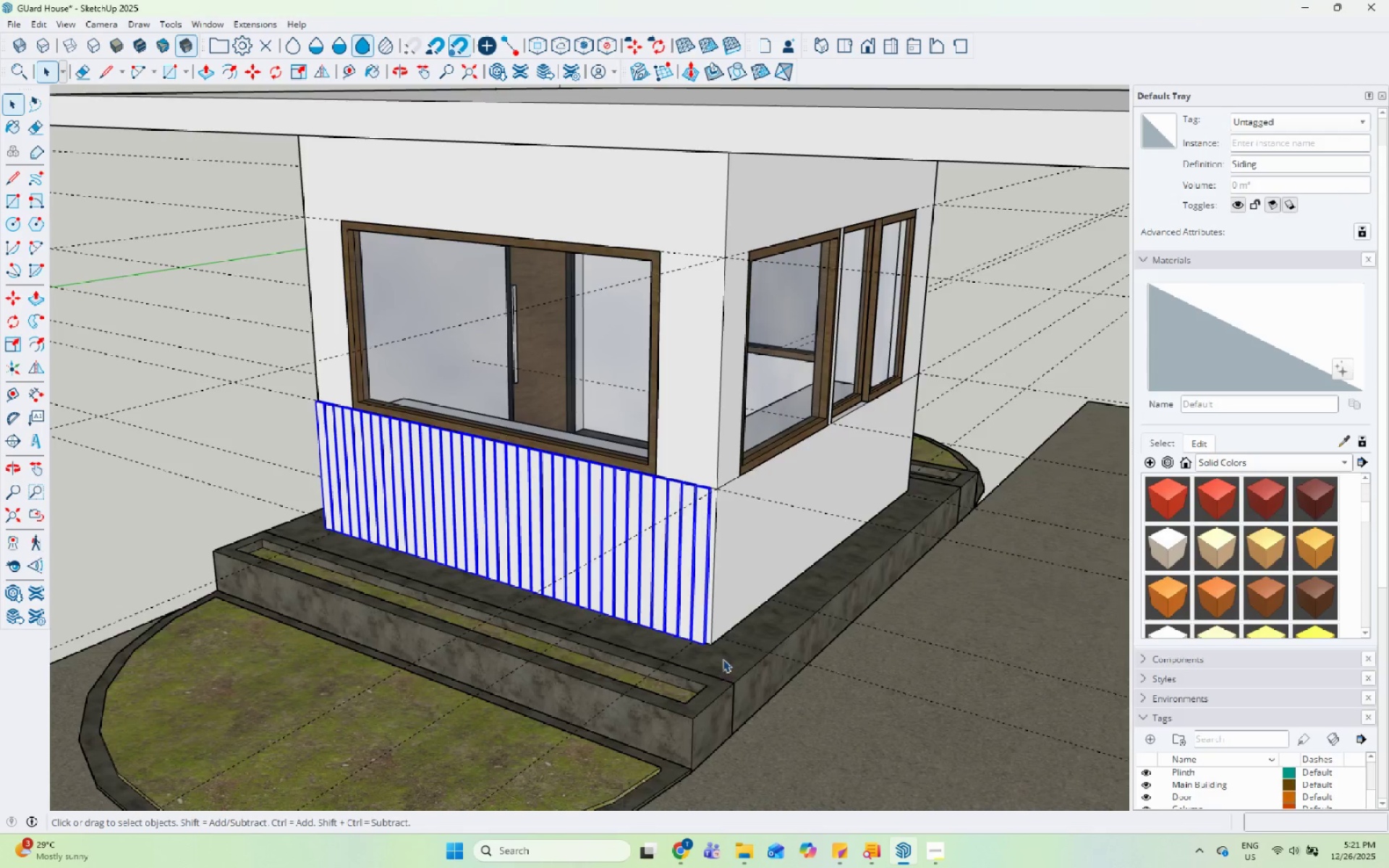 
key(S)
 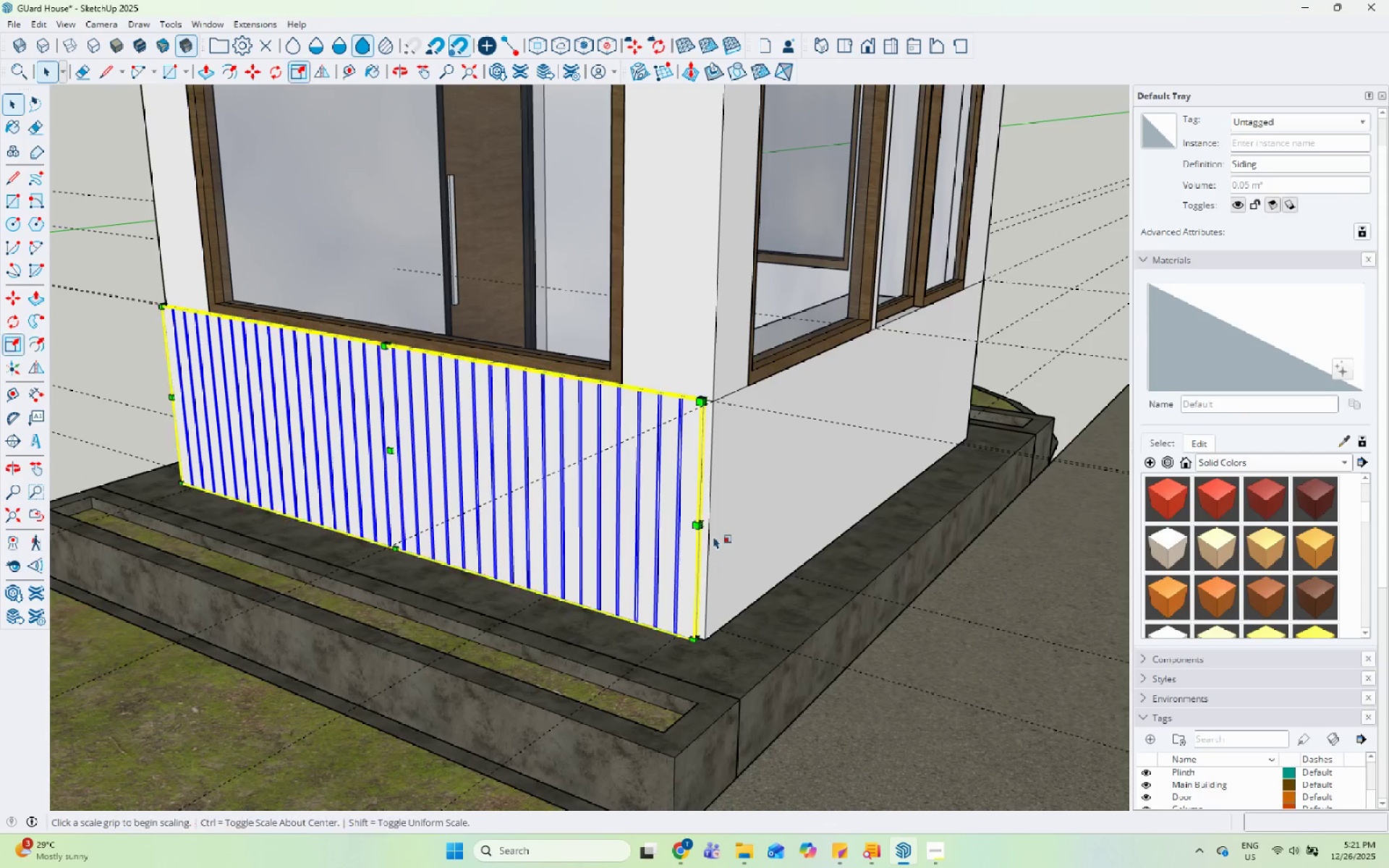 
scroll: coordinate [723, 653], scroll_direction: up, amount: 4.0
 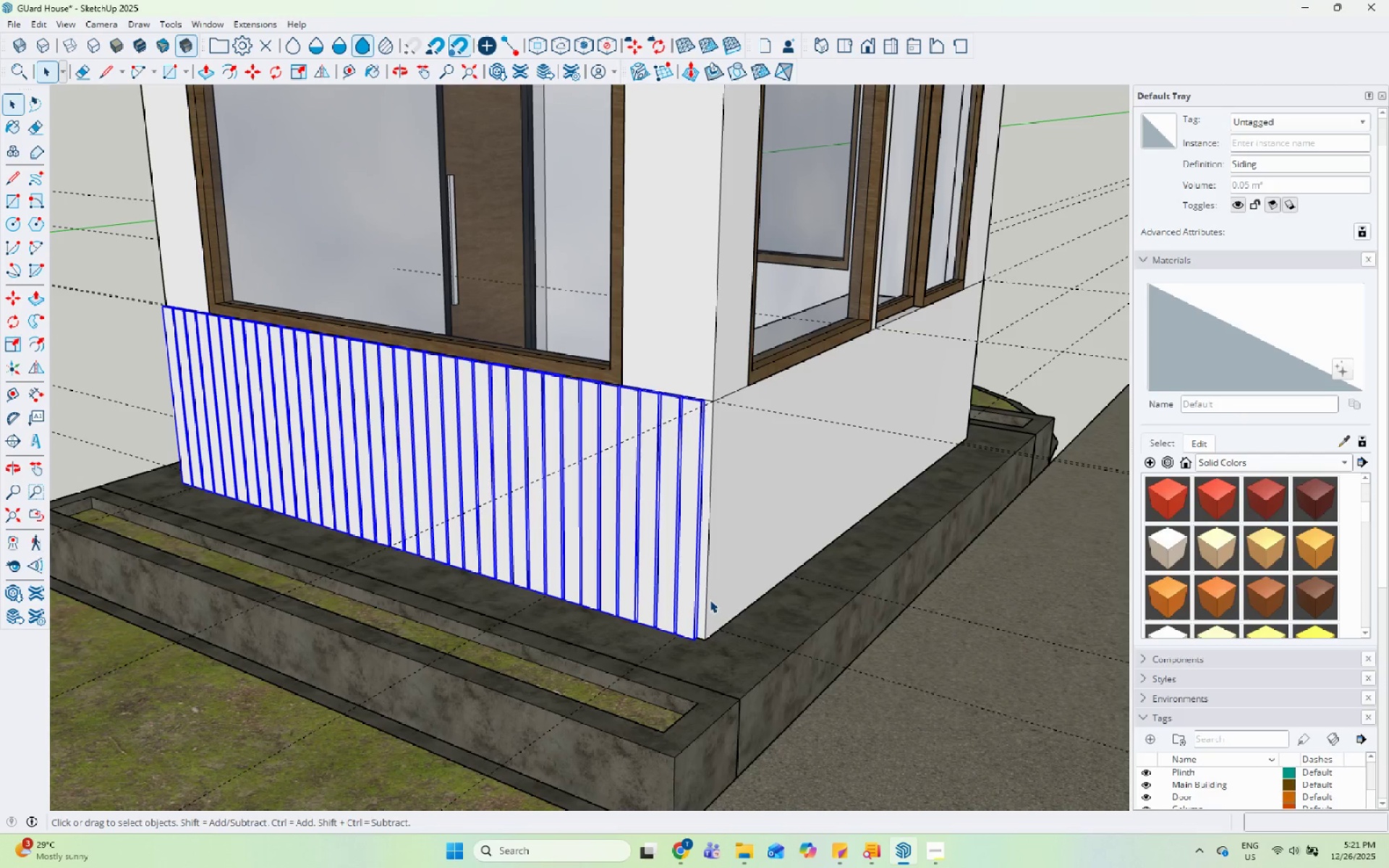 
left_click([674, 495])
 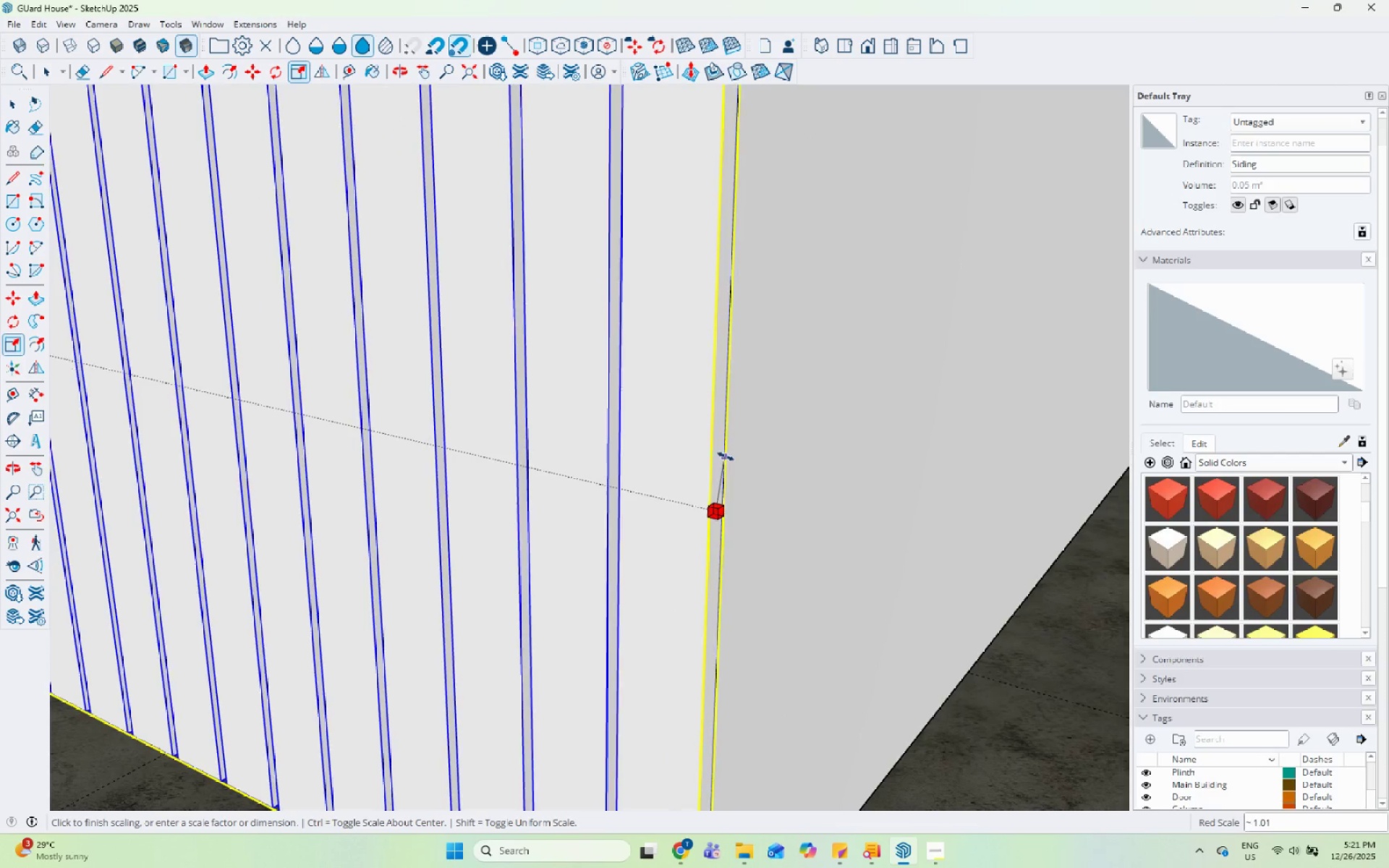 
scroll: coordinate [673, 494], scroll_direction: up, amount: 15.0
 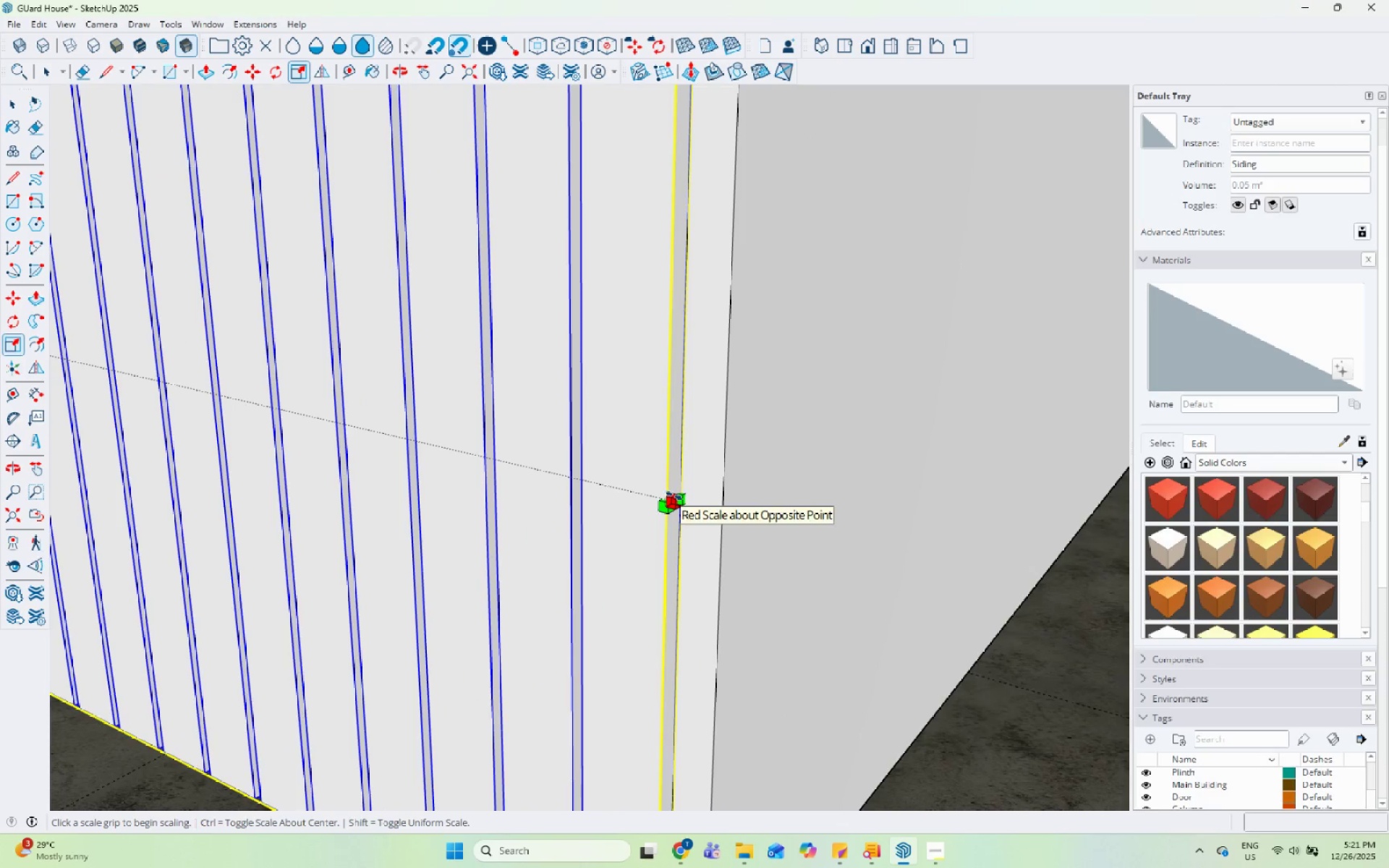 
left_click([726, 455])
 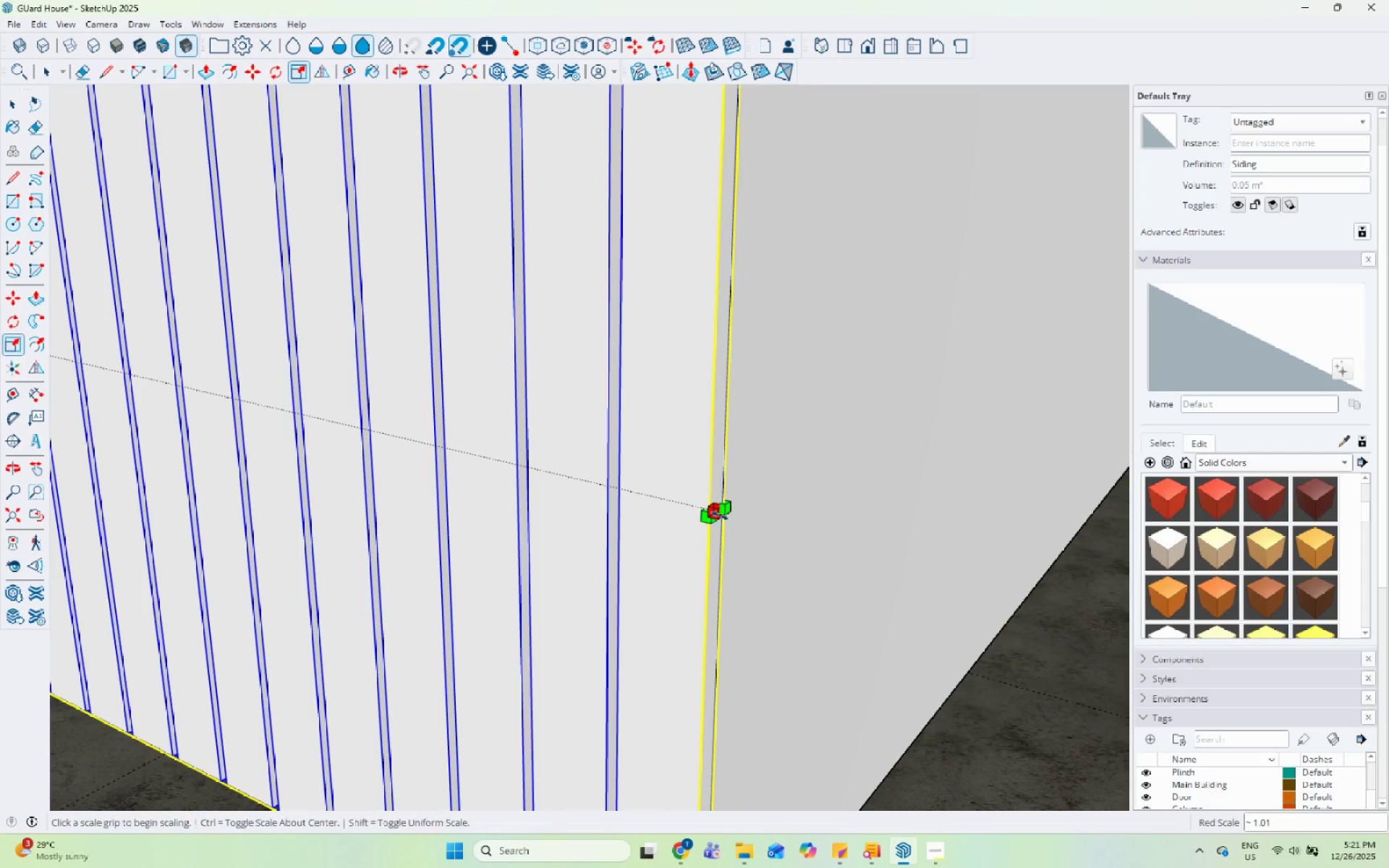 
key(Space)
 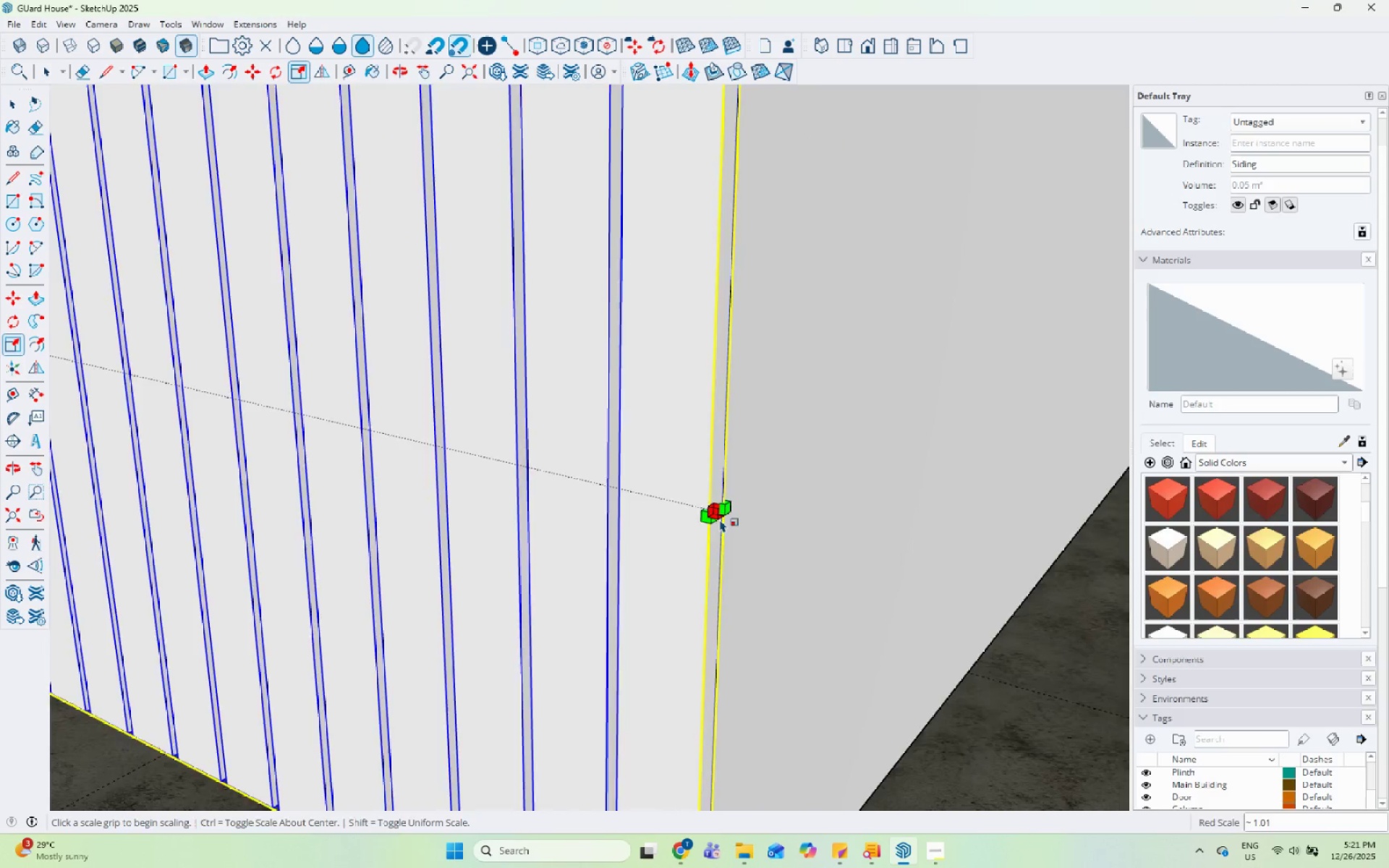 
scroll: coordinate [412, 458], scroll_direction: down, amount: 17.0
 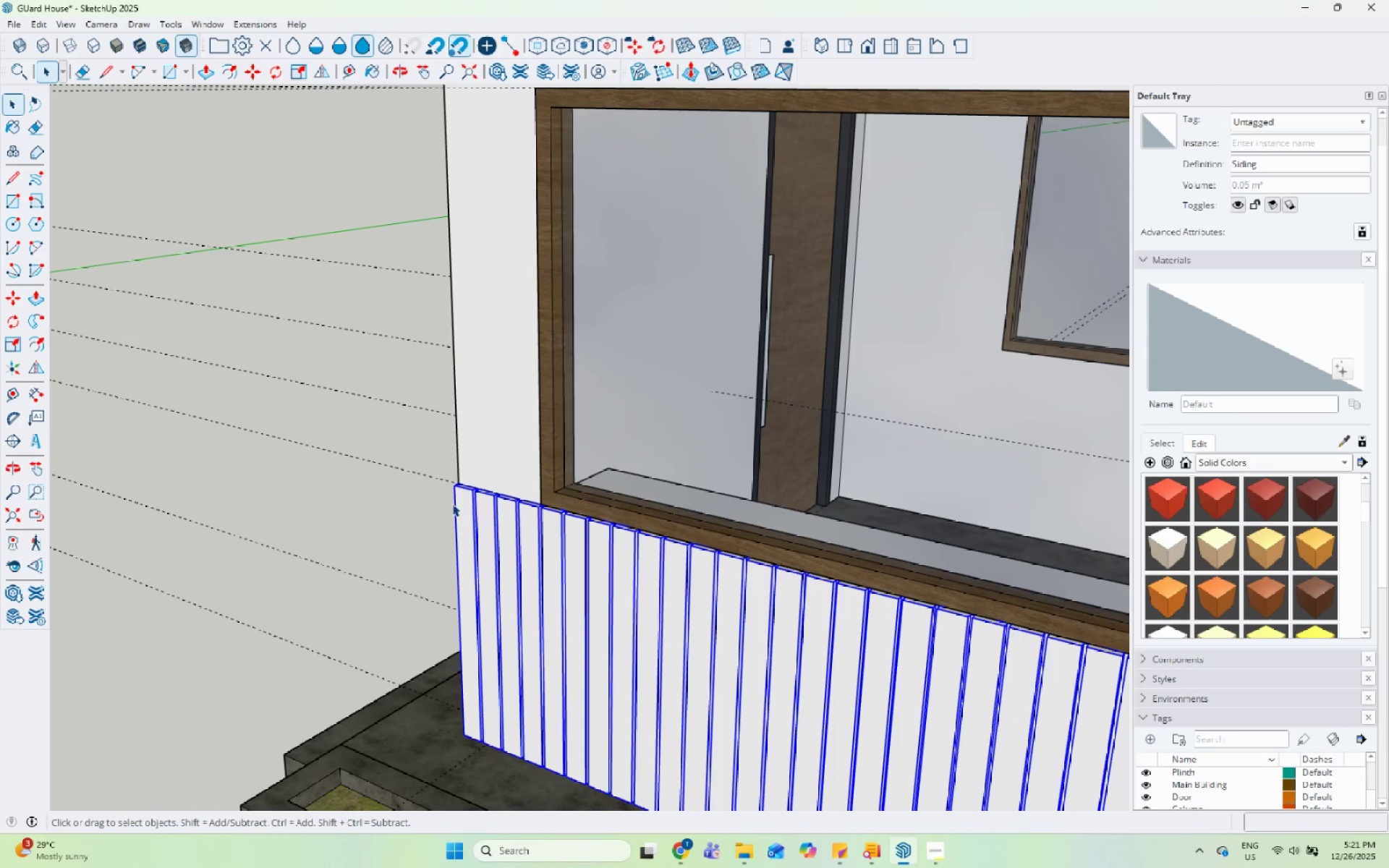 
double_click([452, 503])
 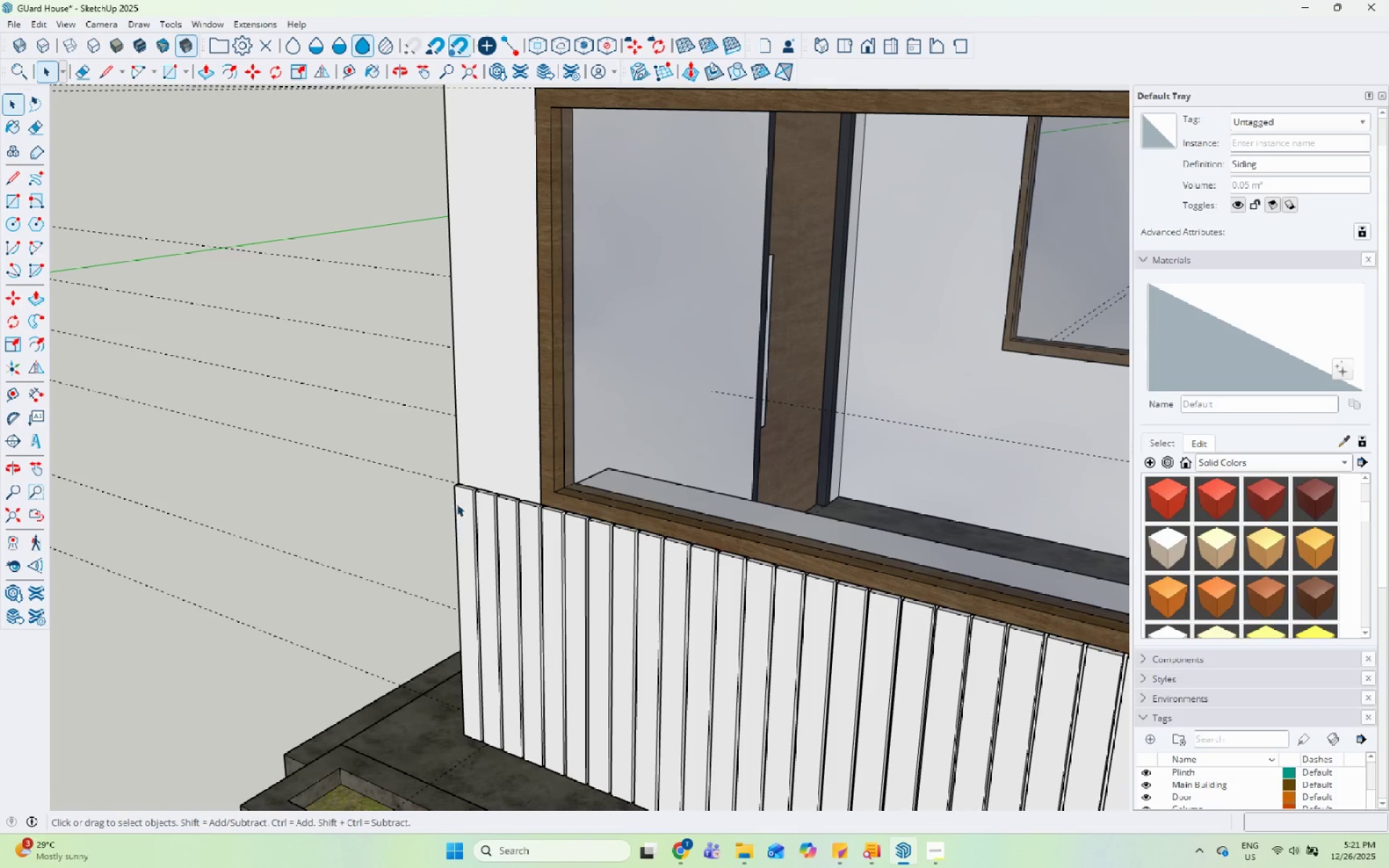 
triple_click([463, 503])
 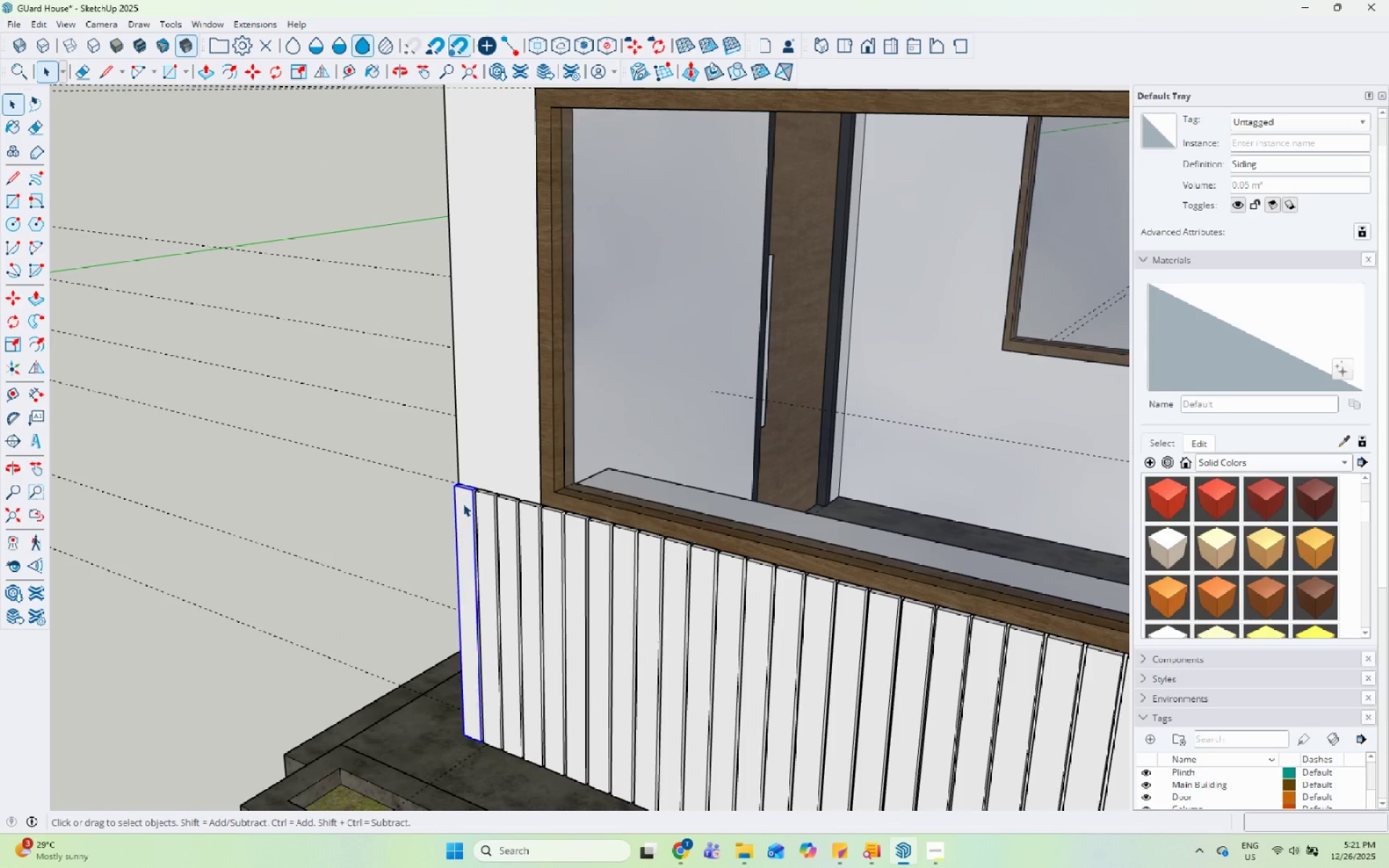 
triple_click([463, 503])
 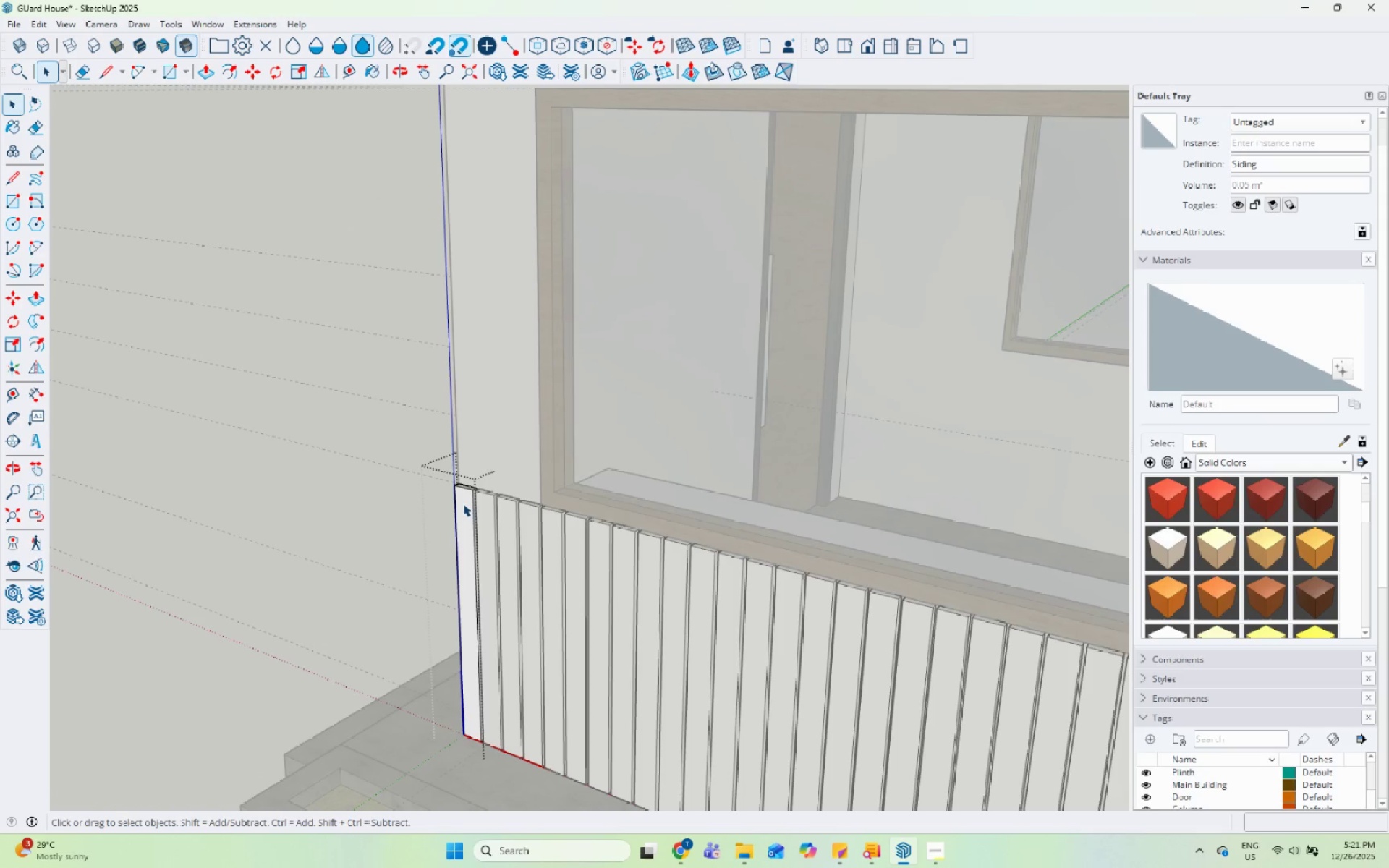 
triple_click([463, 503])
 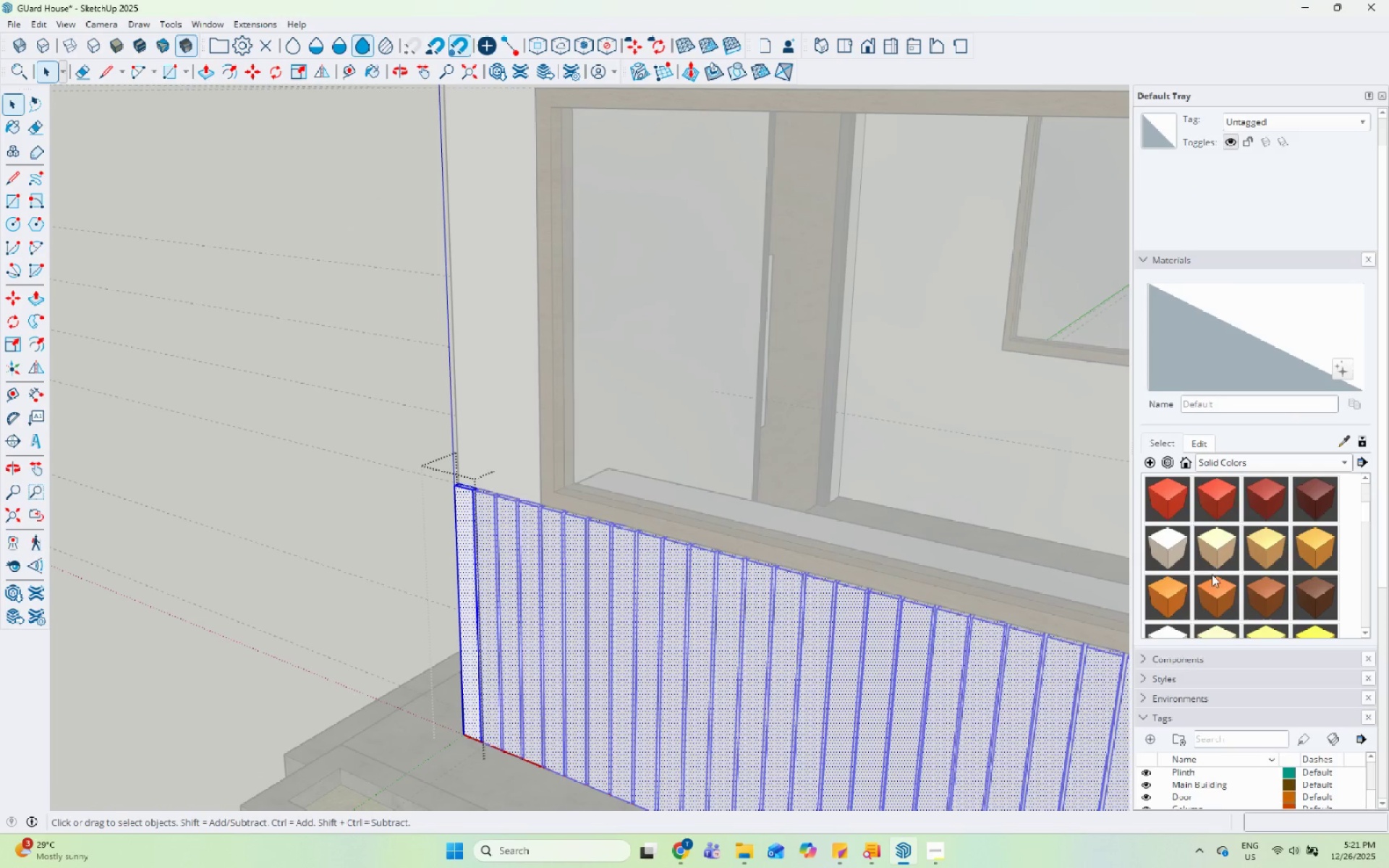 
left_click([1216, 581])
 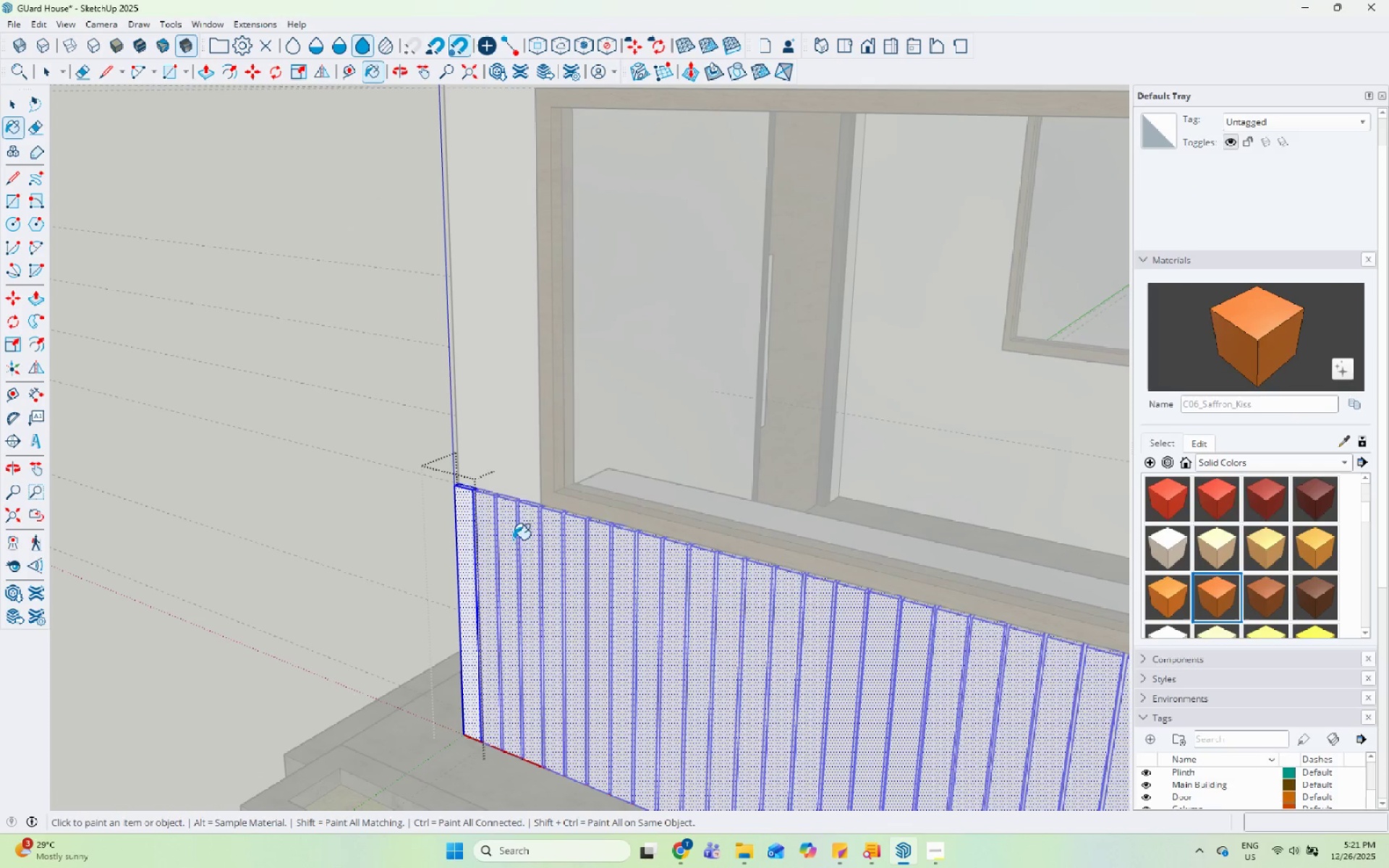 
left_click([451, 542])
 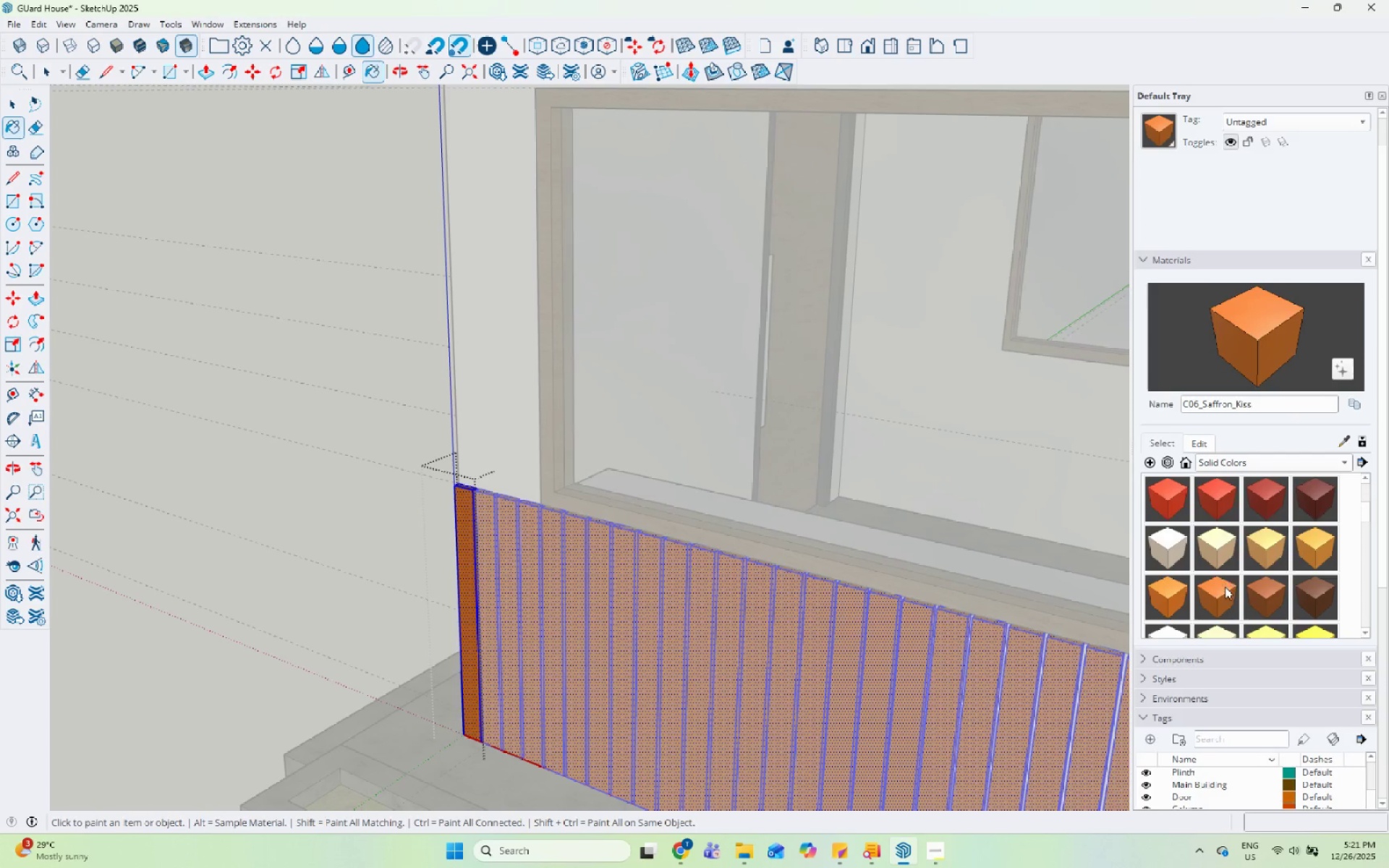 
left_click([1255, 595])
 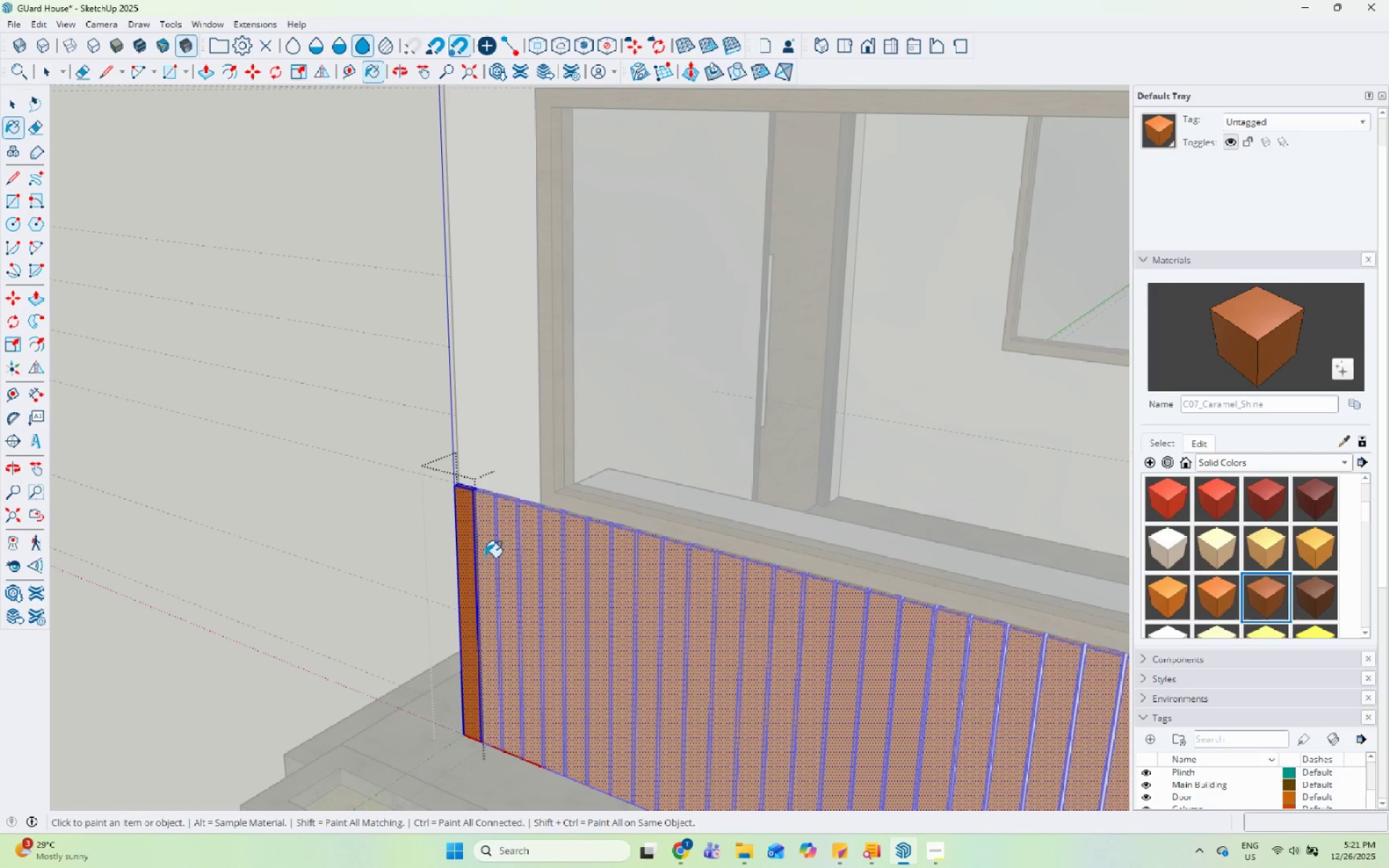 
left_click([465, 534])
 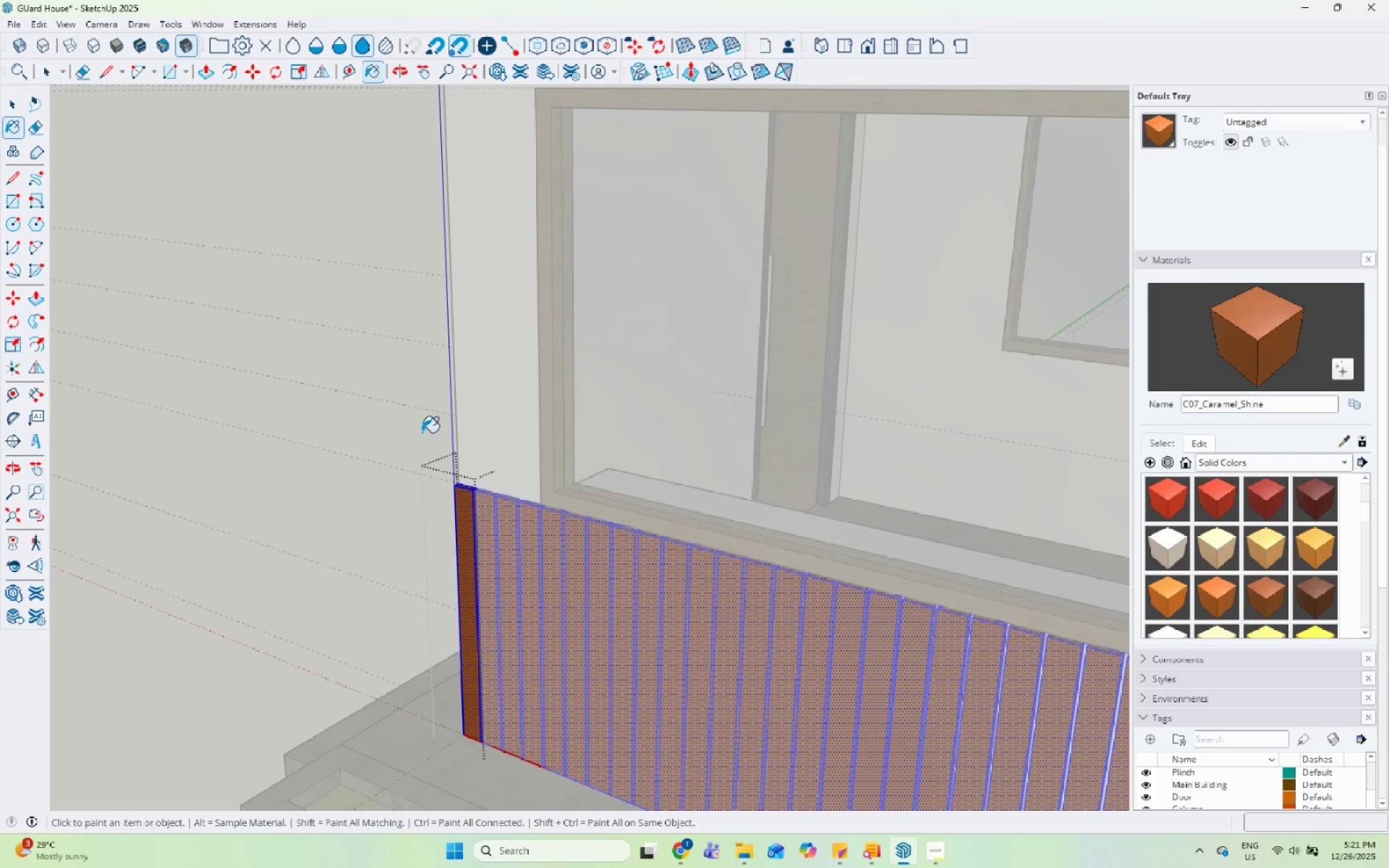 
key(Space)
 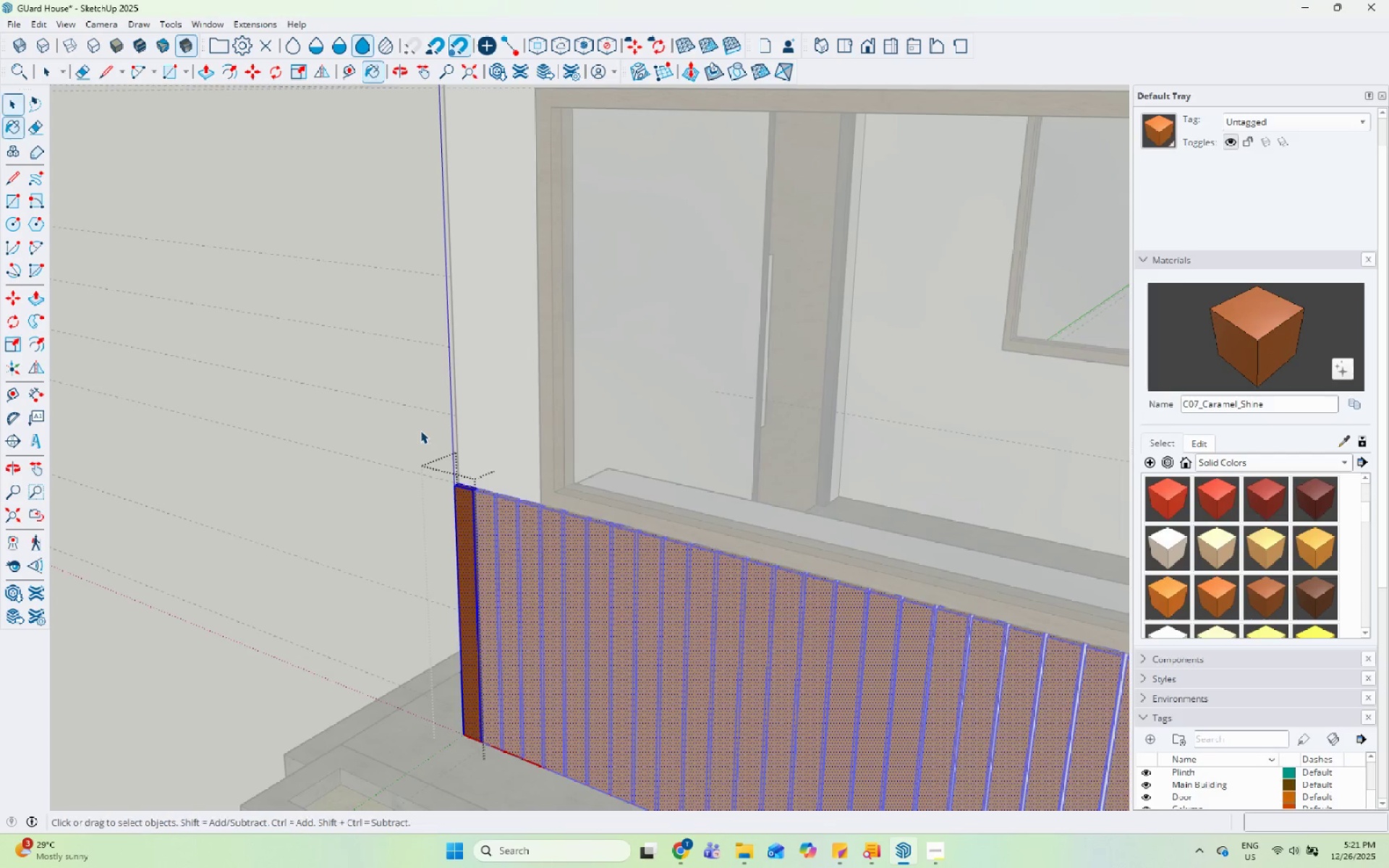 
key(Escape)
 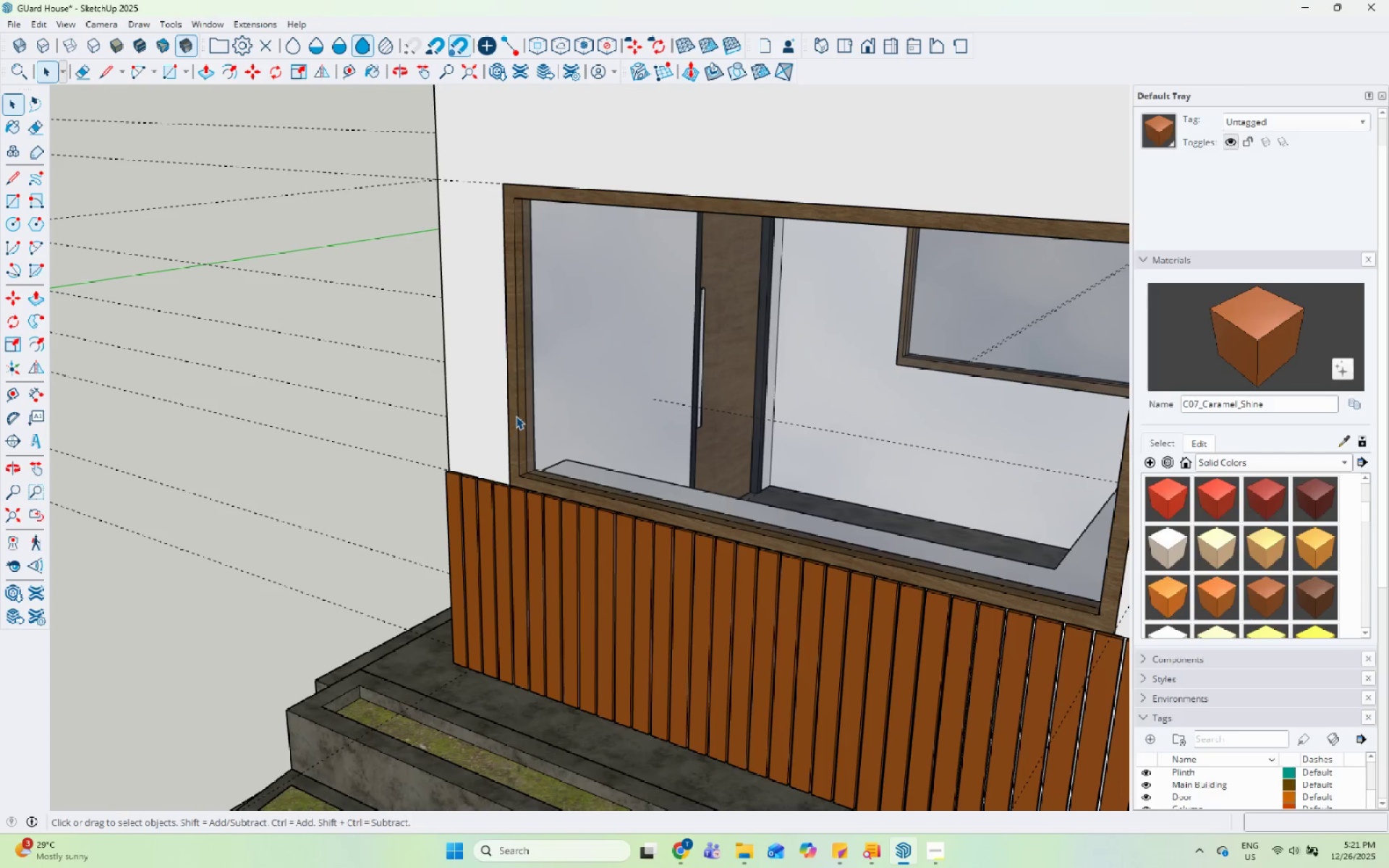 
key(Escape)
 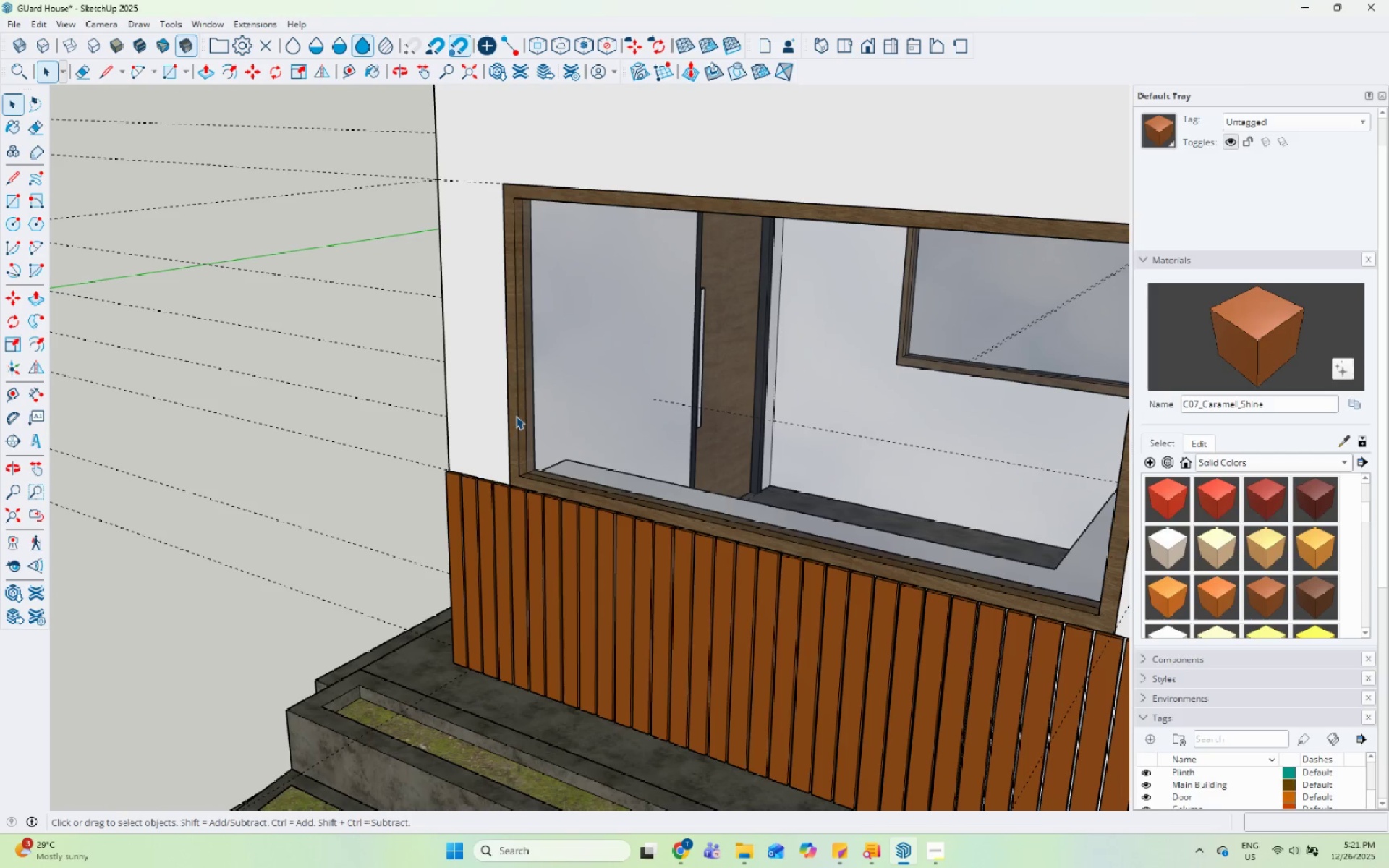 
scroll: coordinate [420, 430], scroll_direction: down, amount: 5.0
 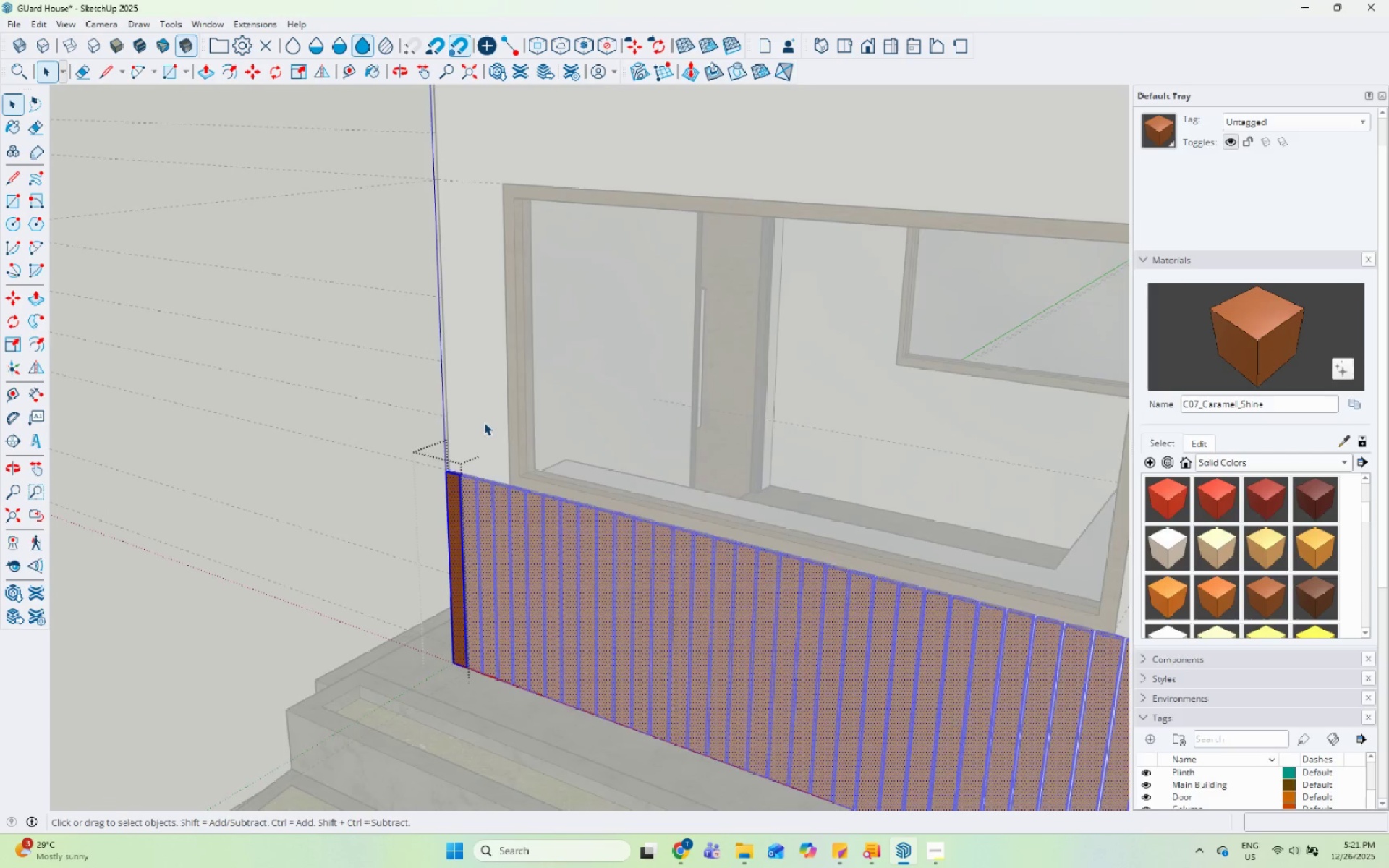 
key(Escape)
 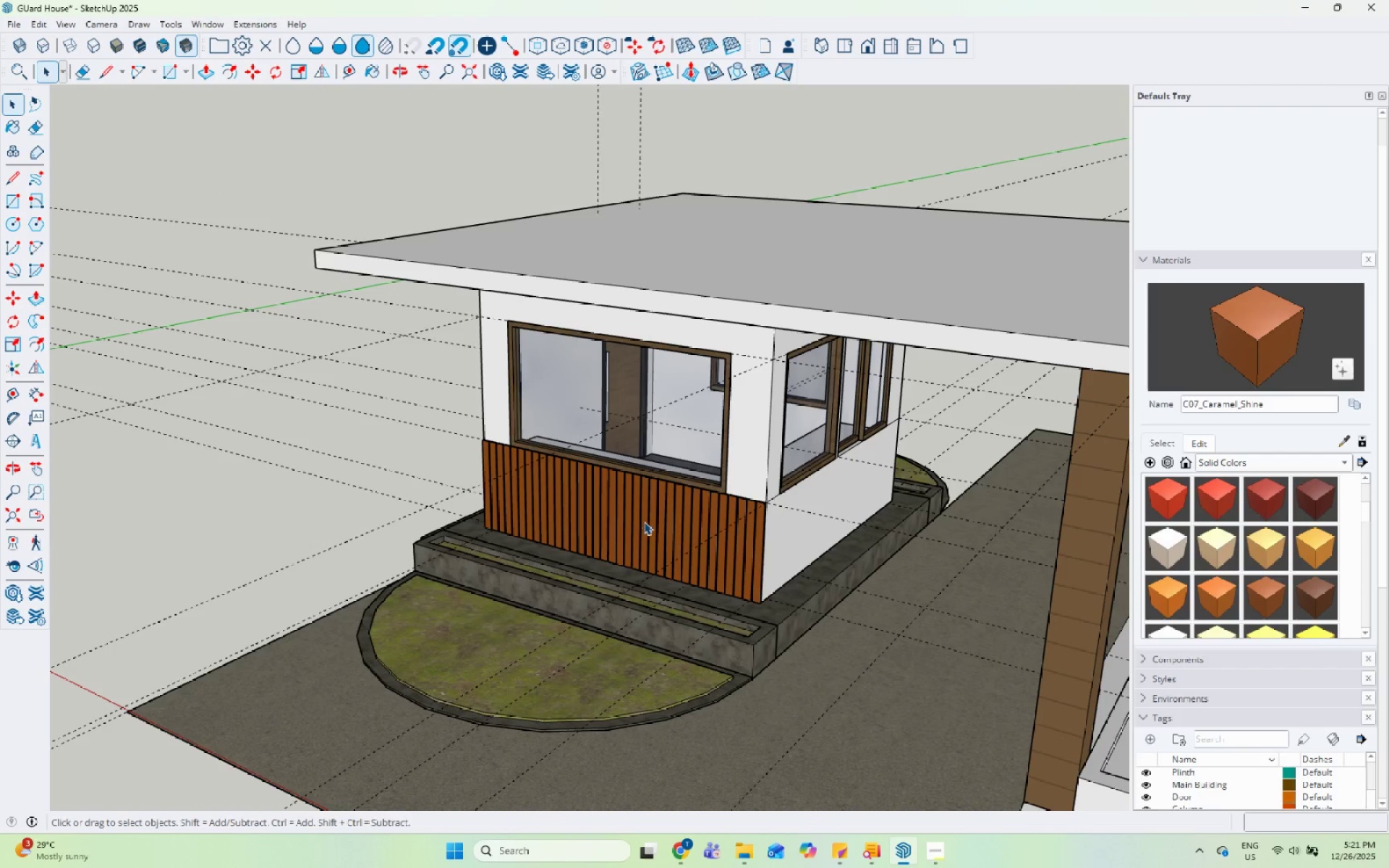 
scroll: coordinate [509, 417], scroll_direction: down, amount: 9.0
 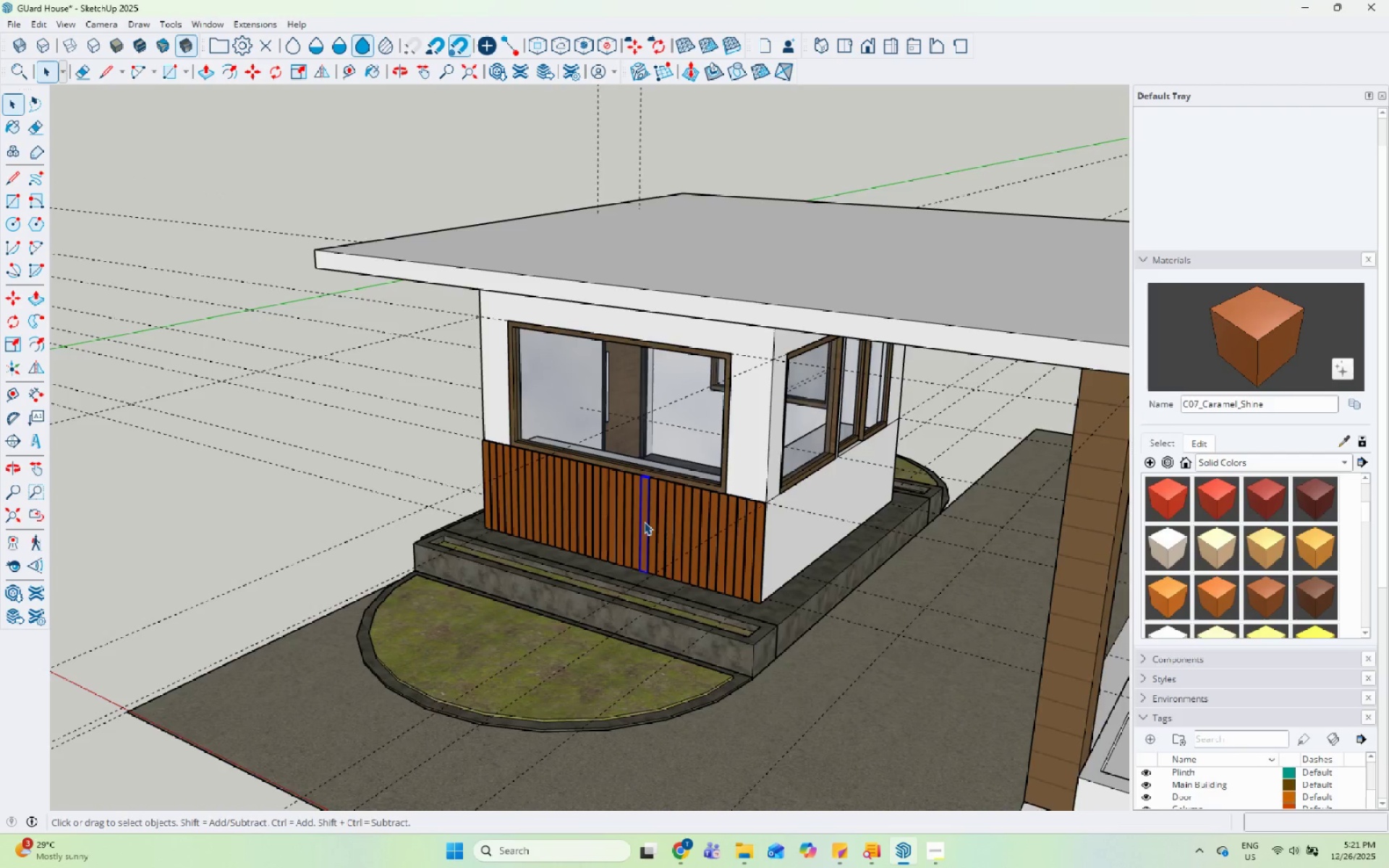 
scroll: coordinate [643, 521], scroll_direction: up, amount: 6.0
 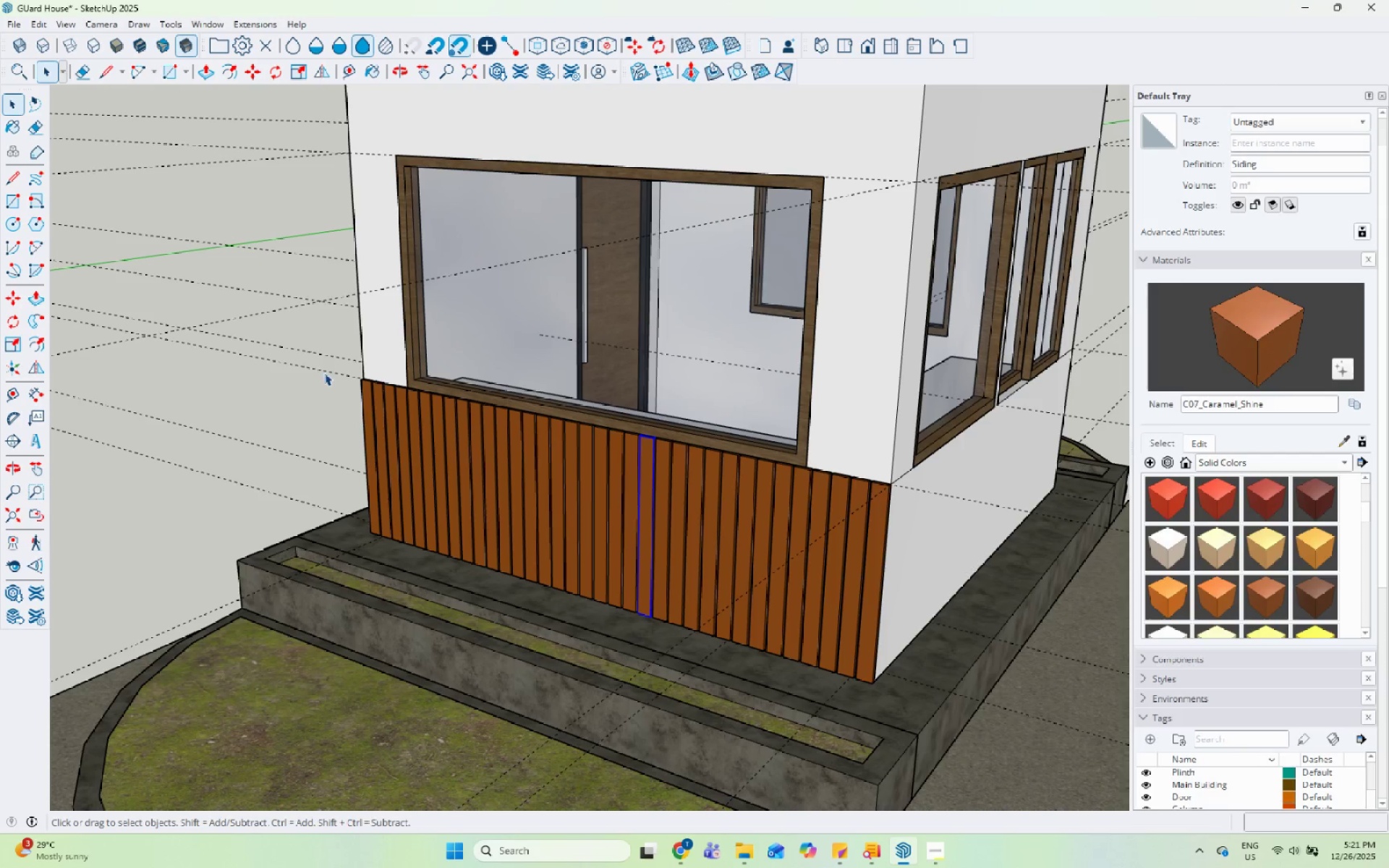 
left_click_drag(start_coordinate=[287, 346], to_coordinate=[946, 739])
 